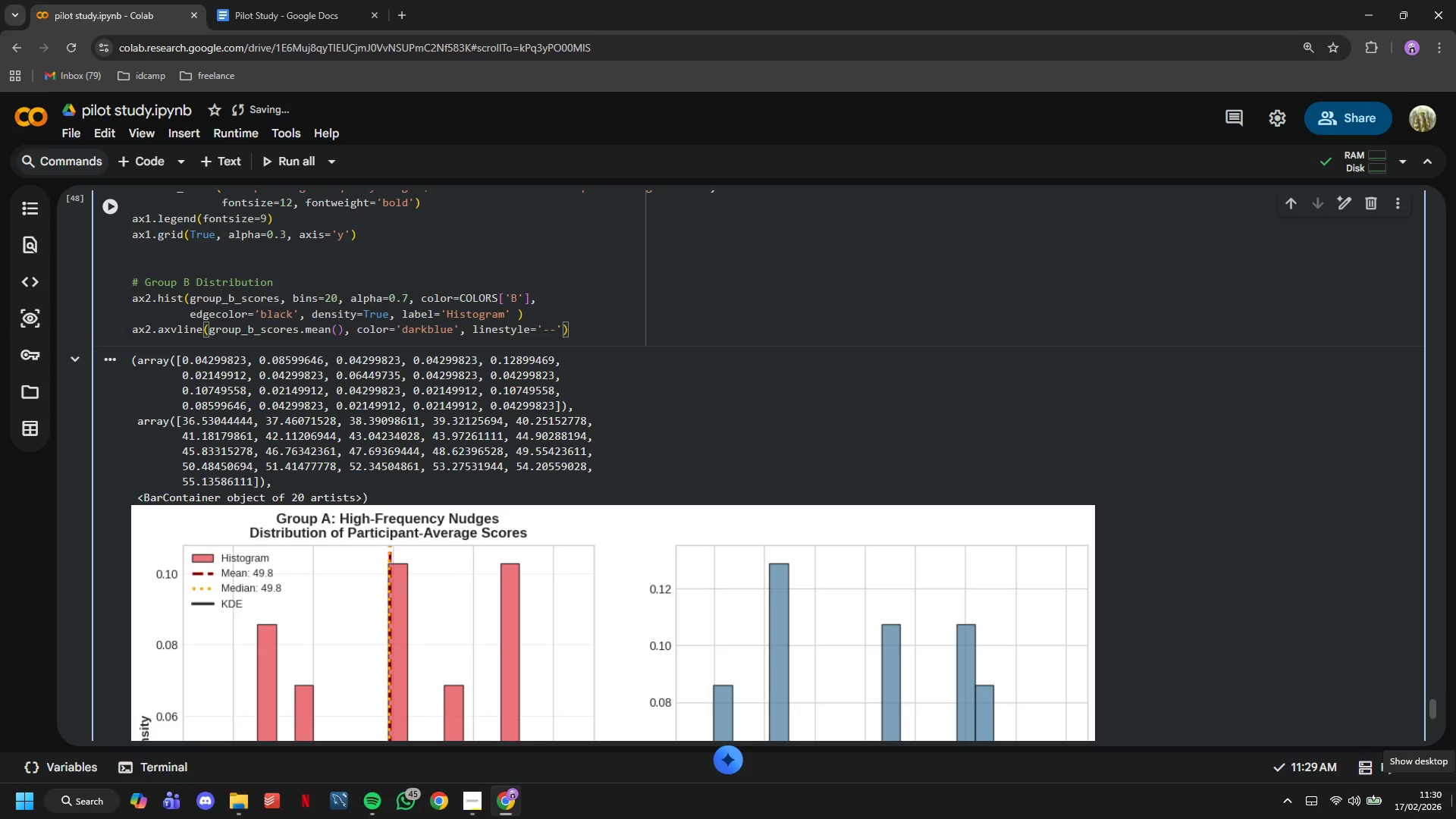 
key(ArrowRight)
 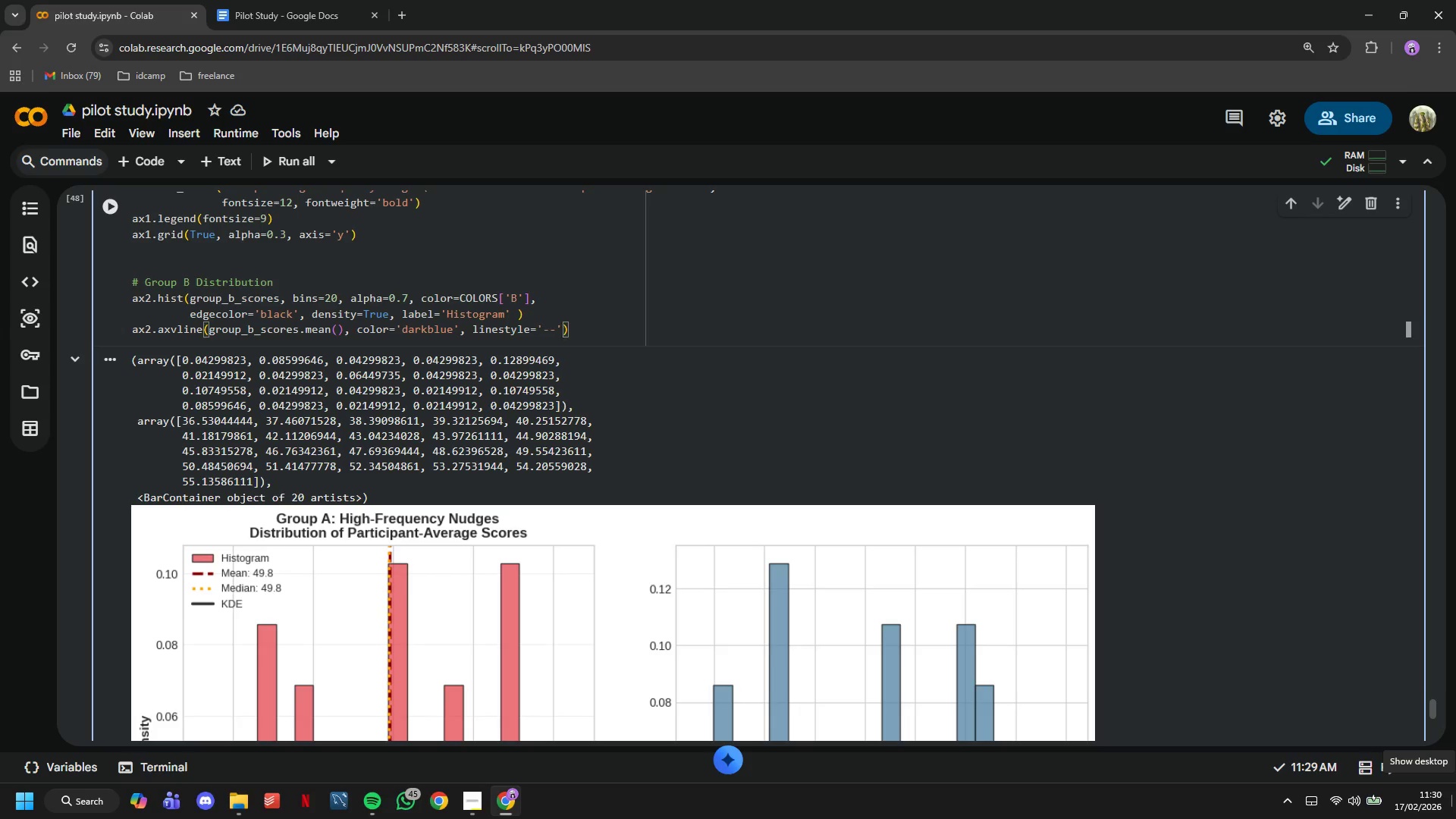 
key(Comma)
 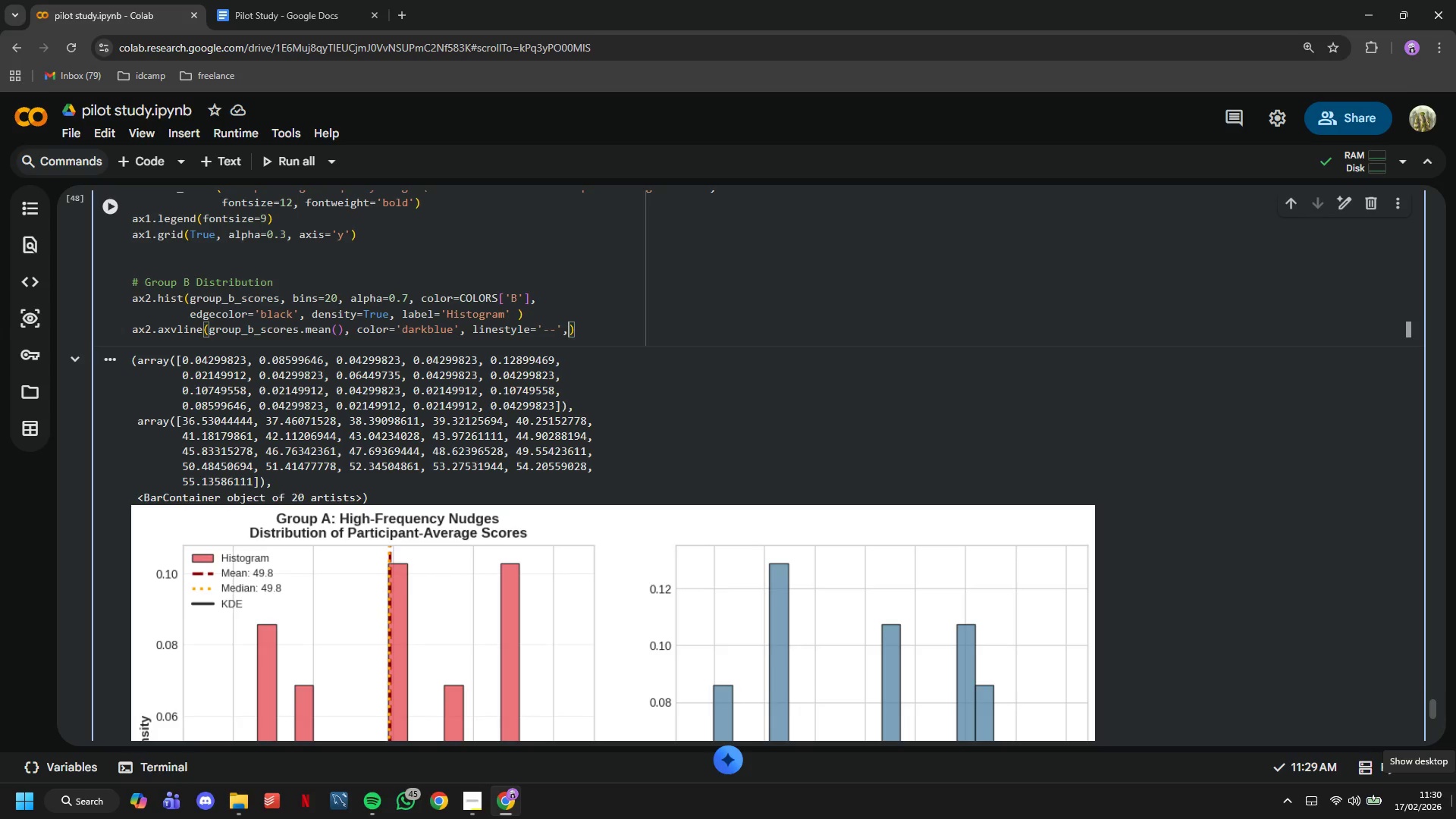 
key(Enter)
 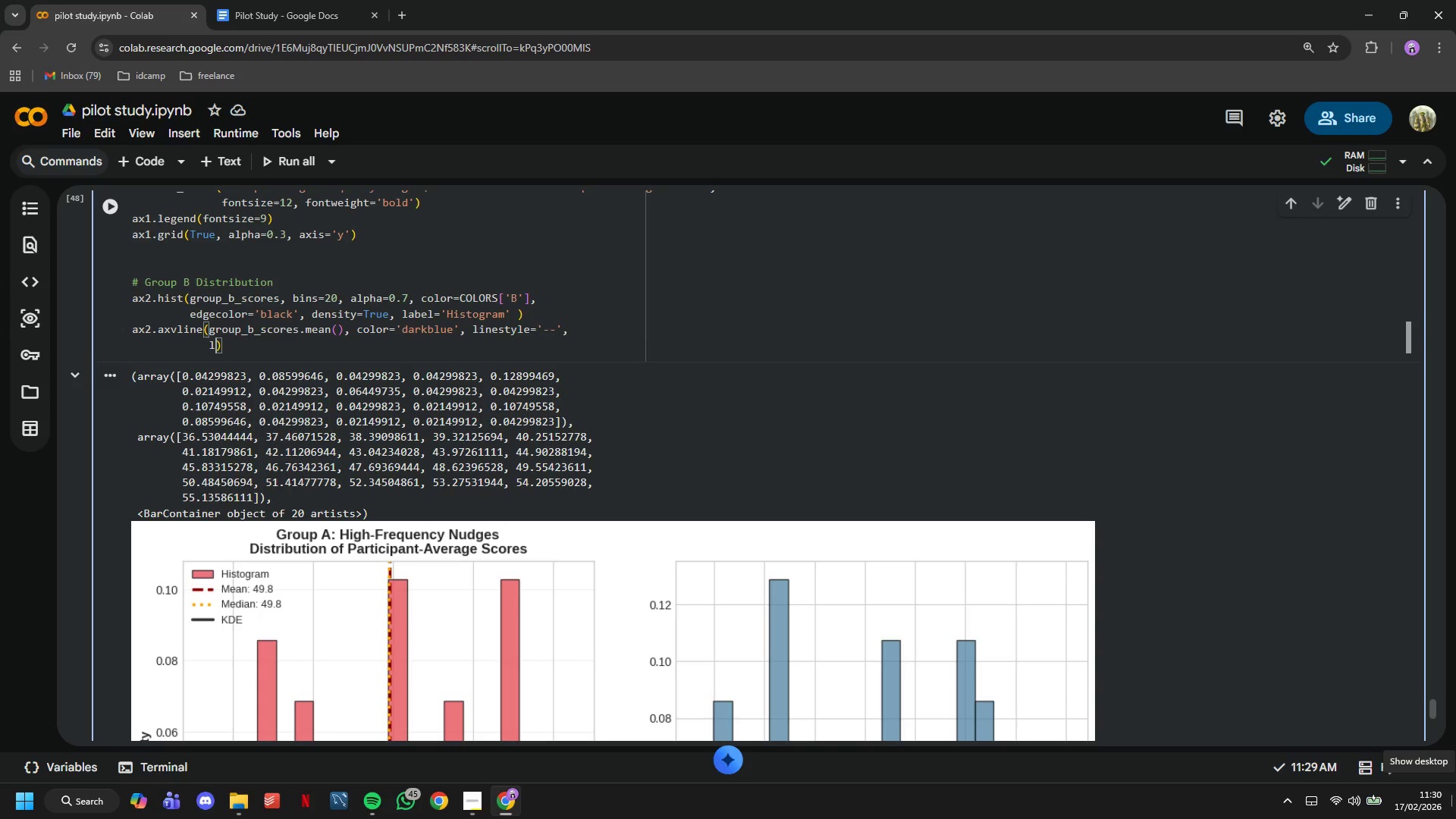 
type(linewidth=2.5, label=f'')
 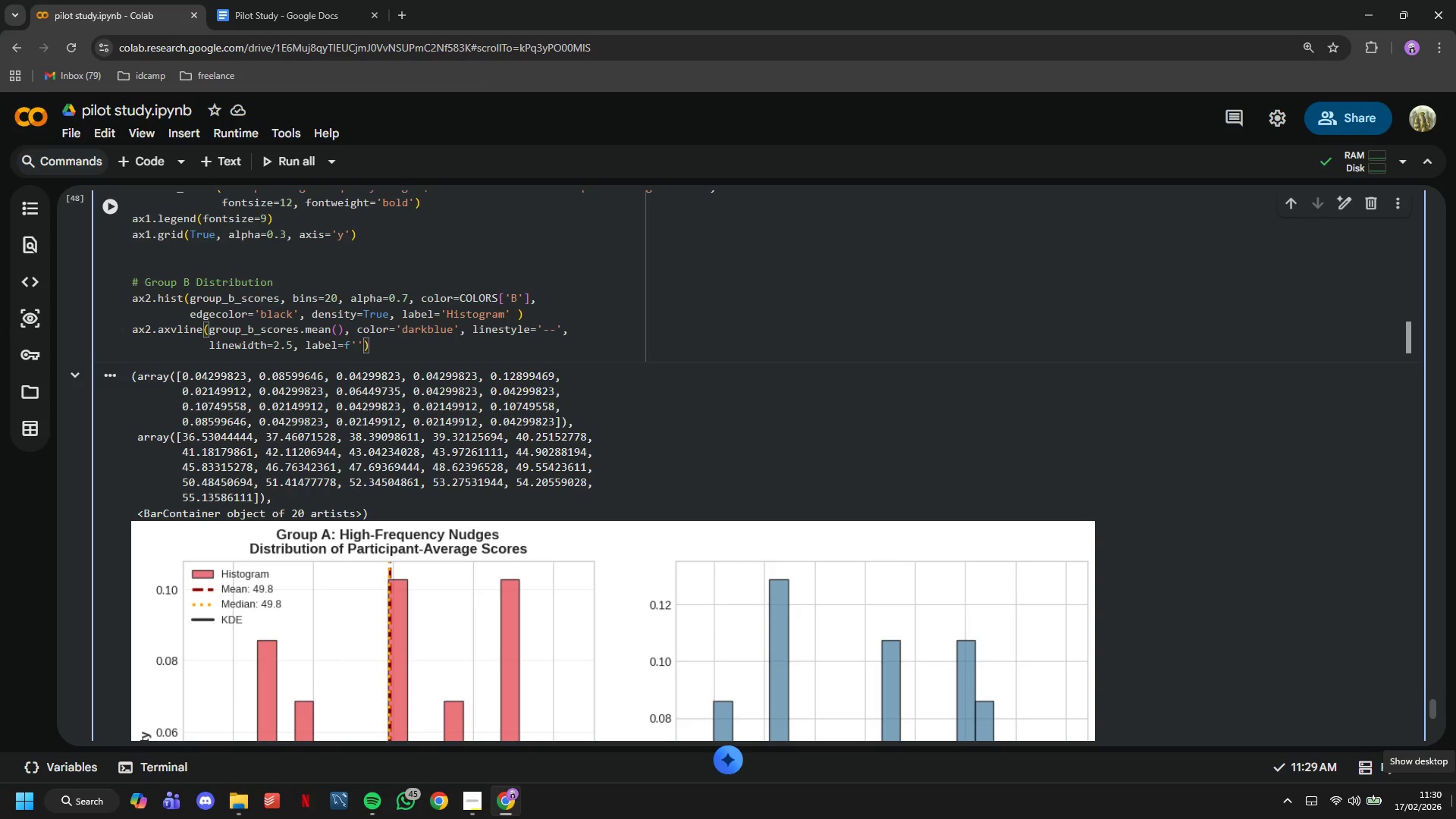 
key(ArrowLeft)
 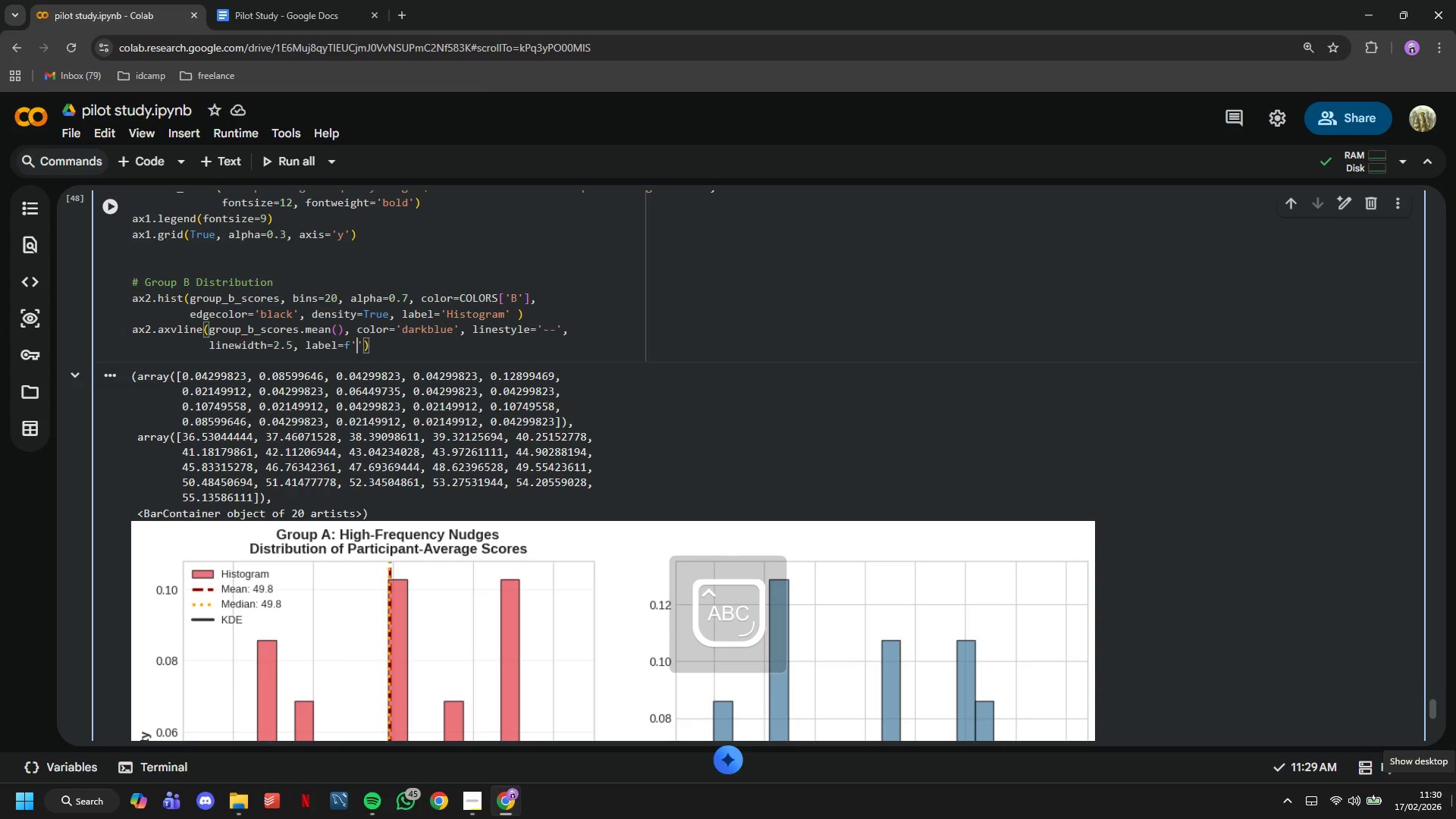 
type(Mean {)
 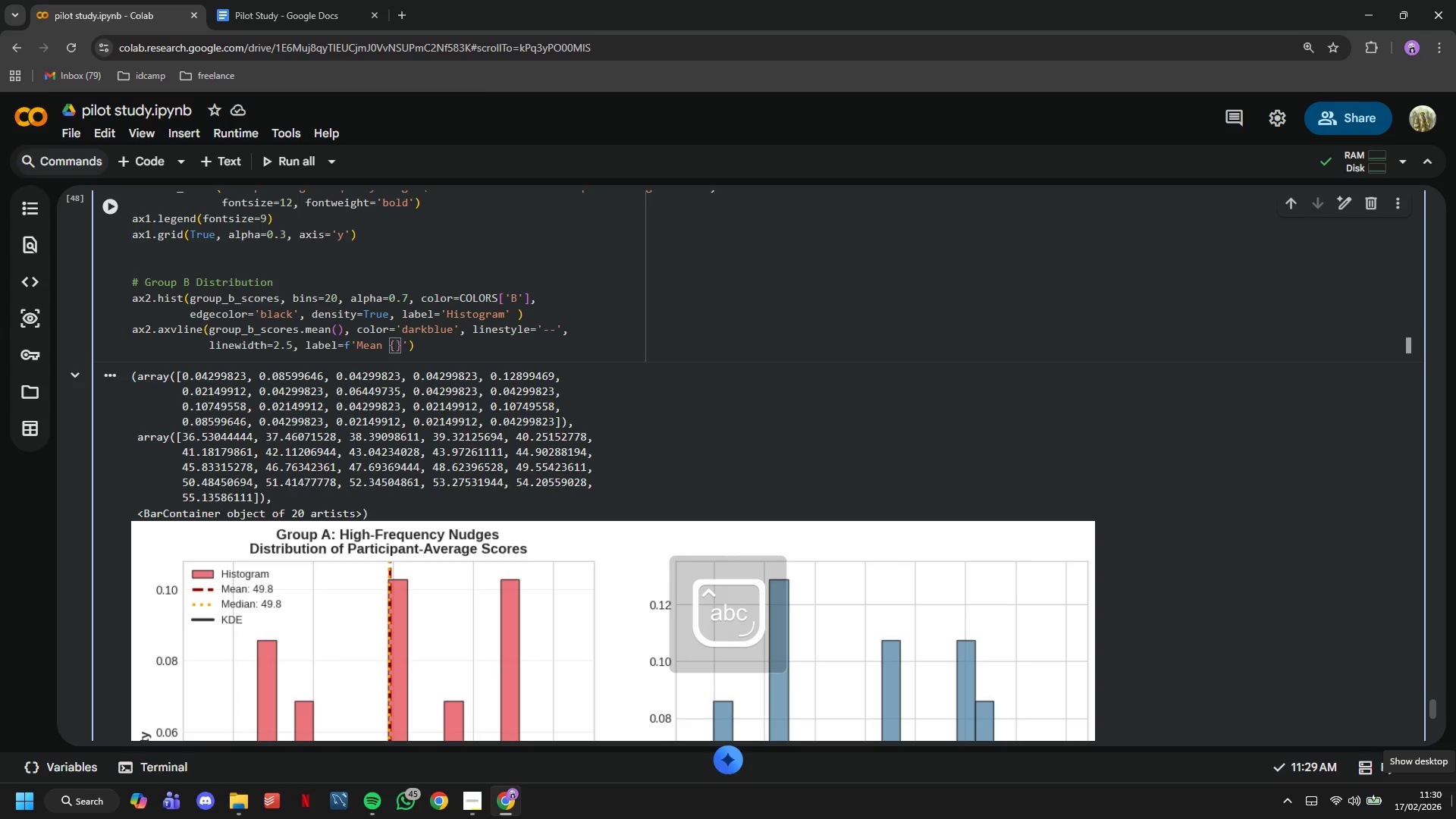 
key(ArrowLeft)
 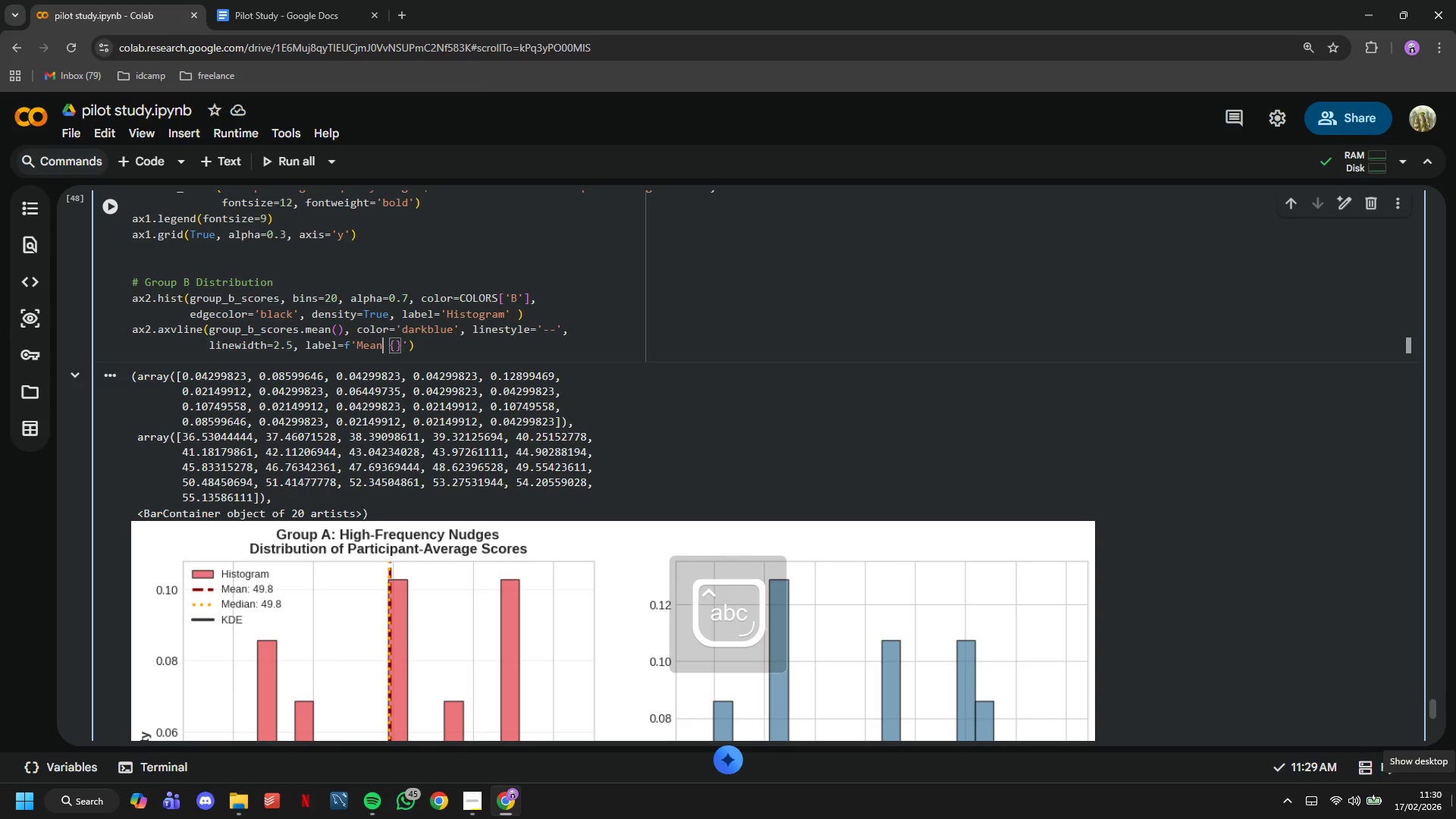 
key(ArrowLeft)
 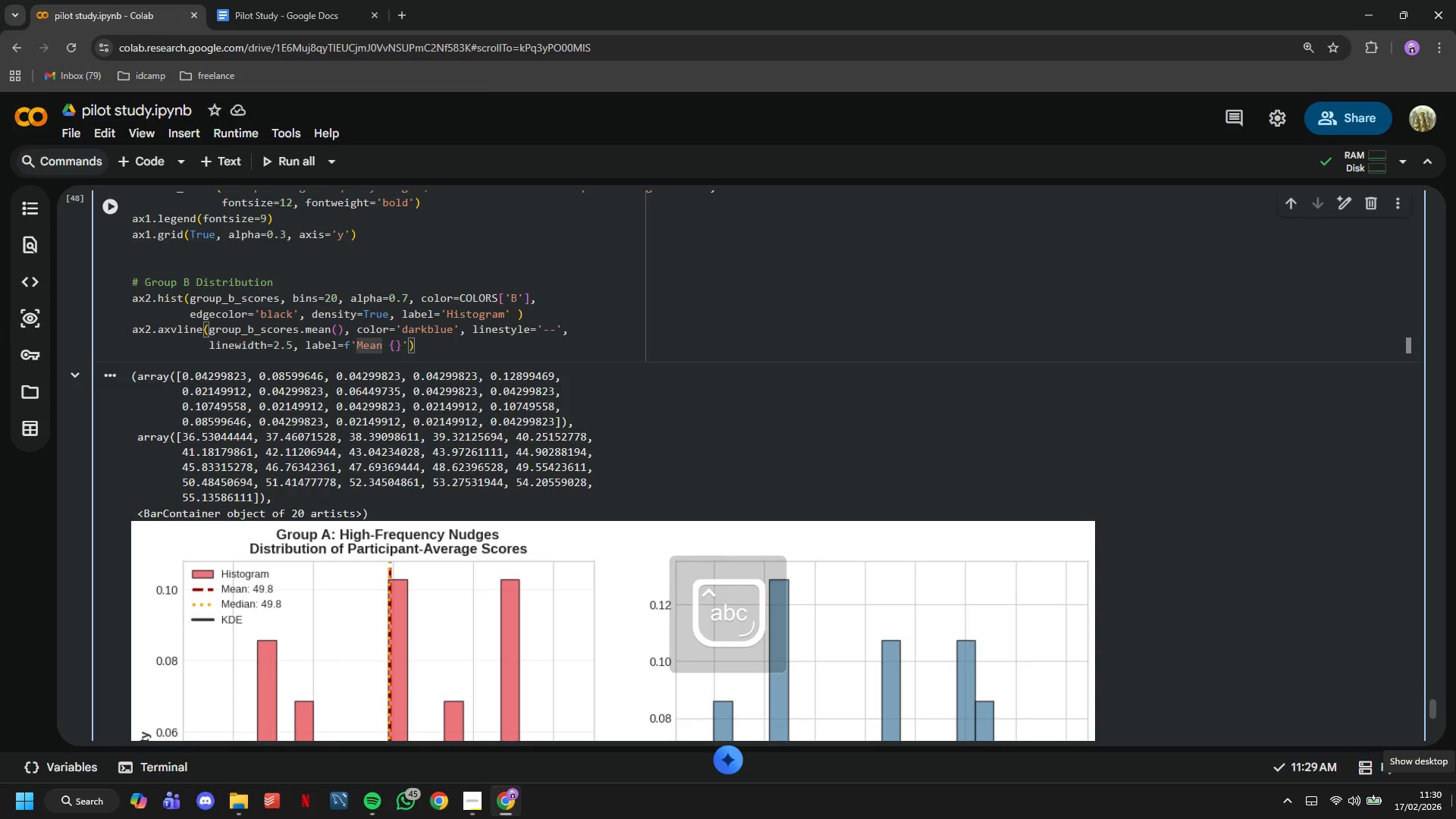 
key(Shift+ShiftLeft)
 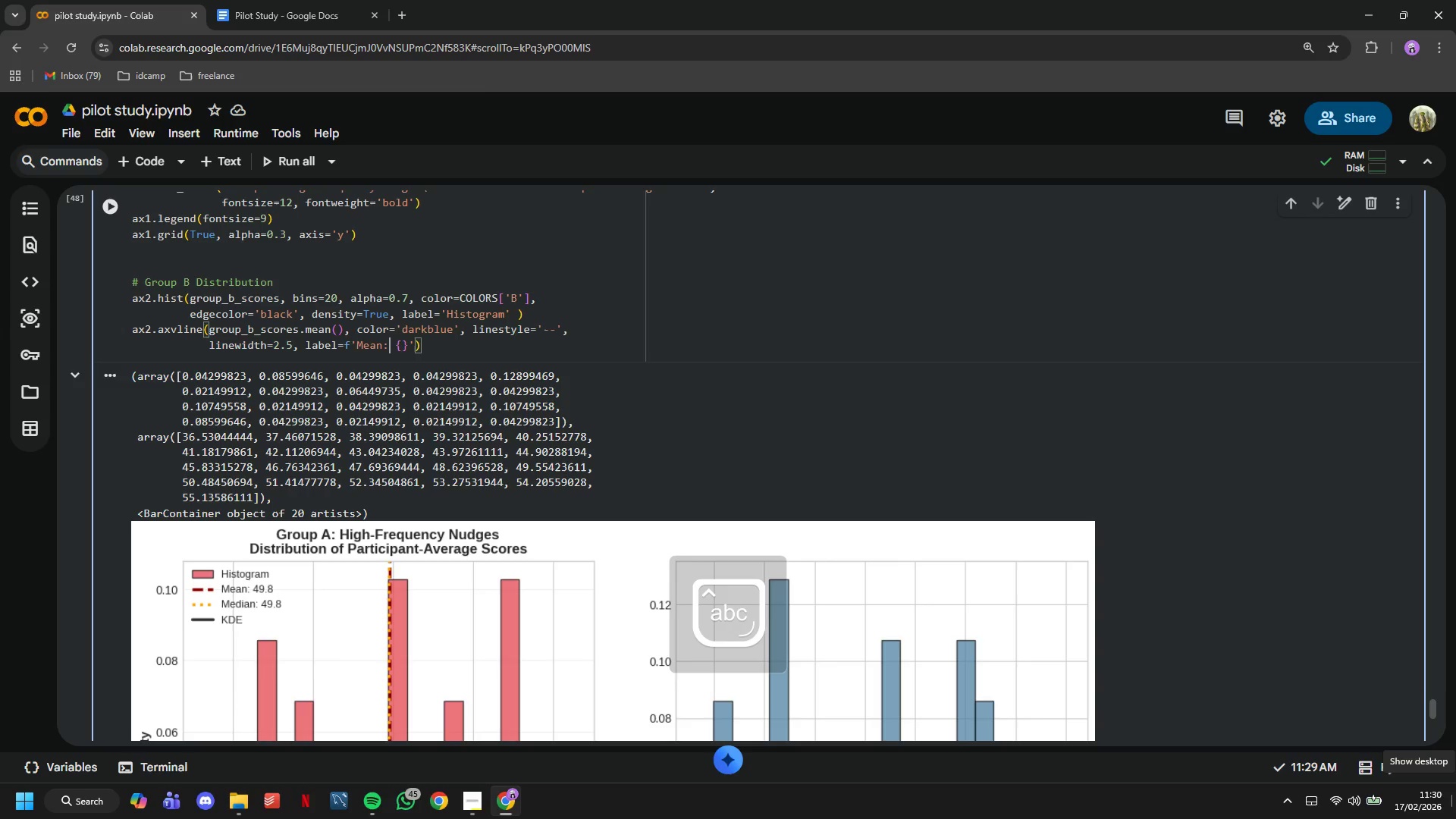 
key(Shift+Semicolon)
 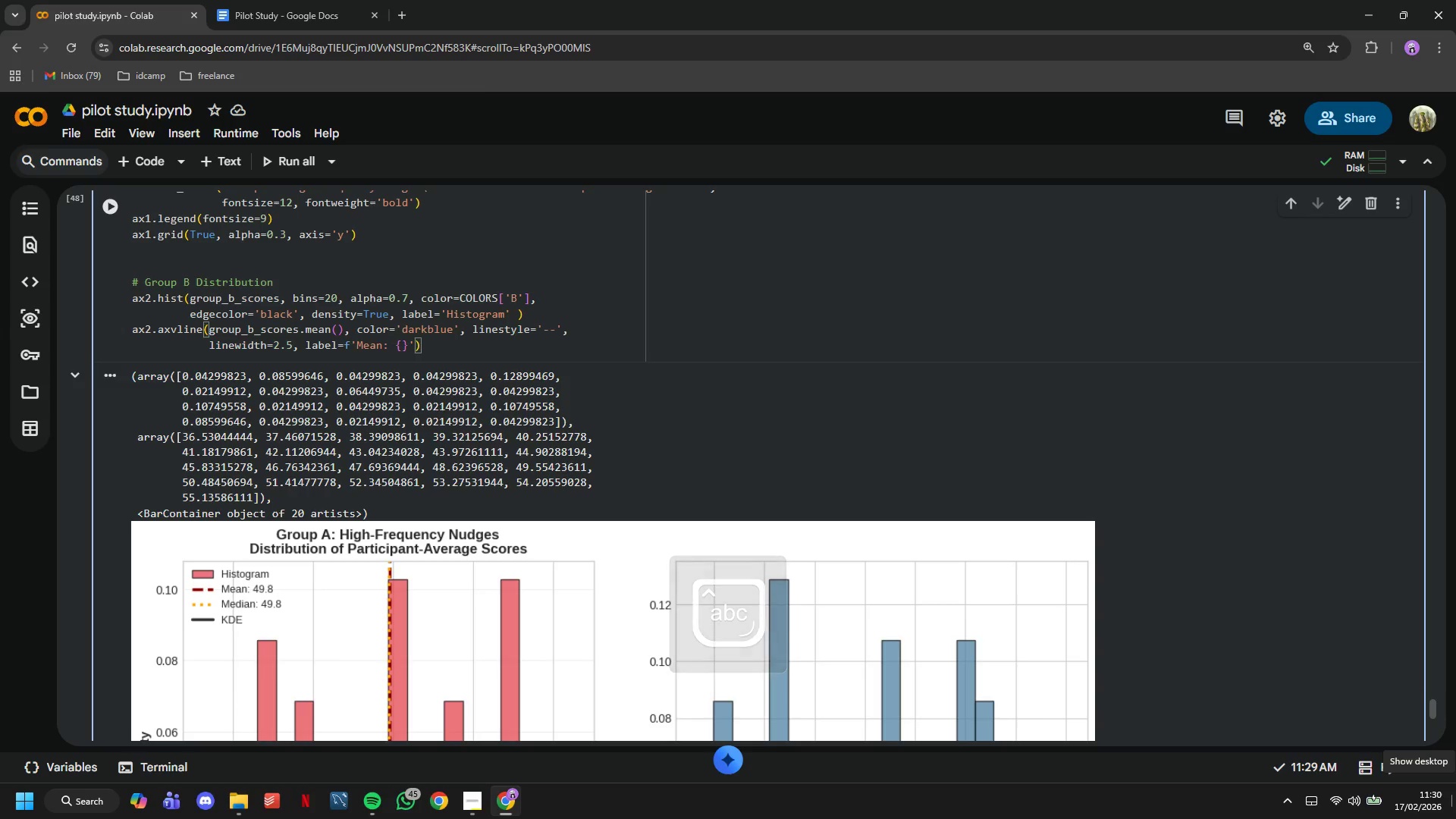 
key(ArrowRight)
 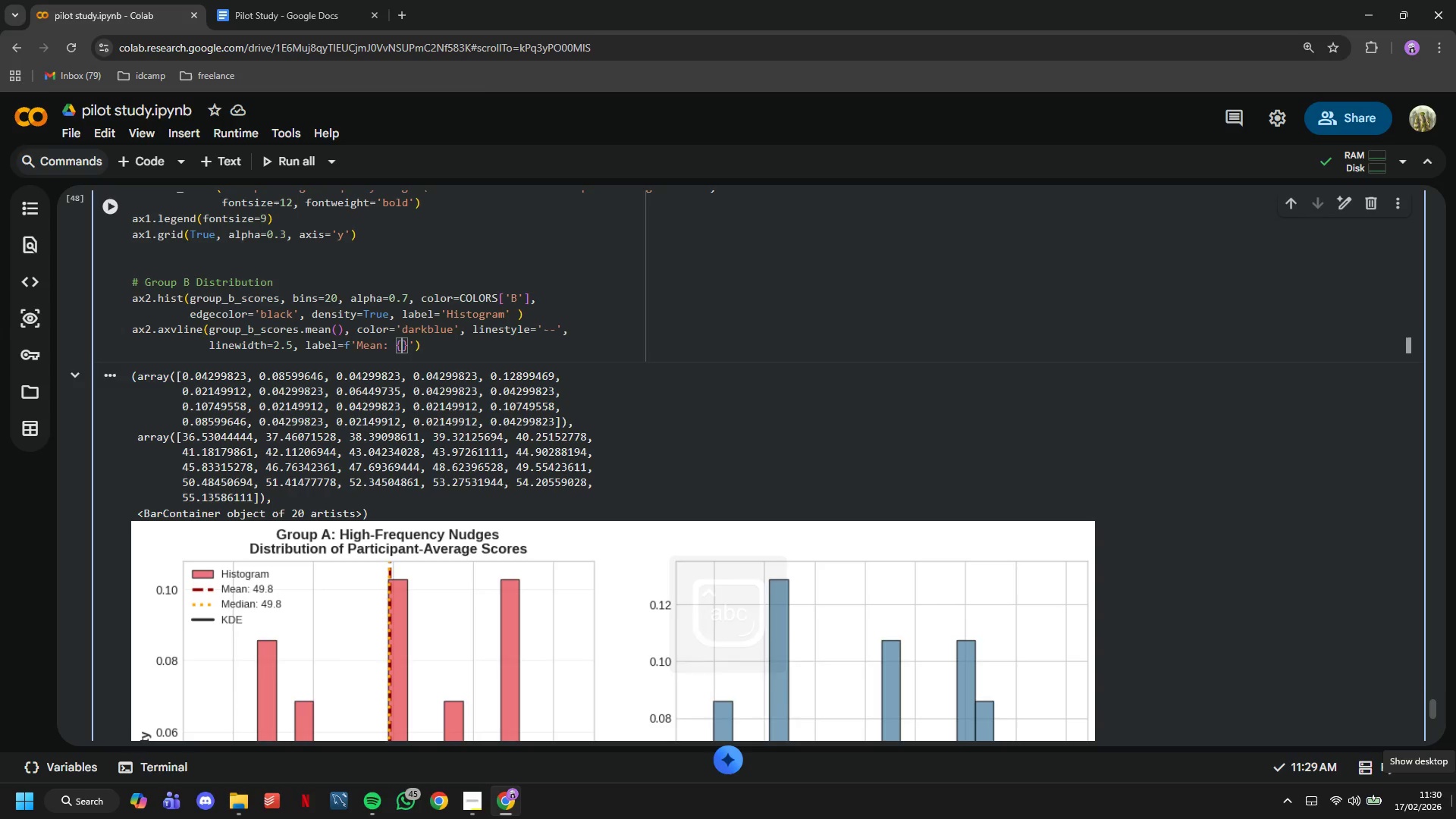 
key(ArrowRight)
 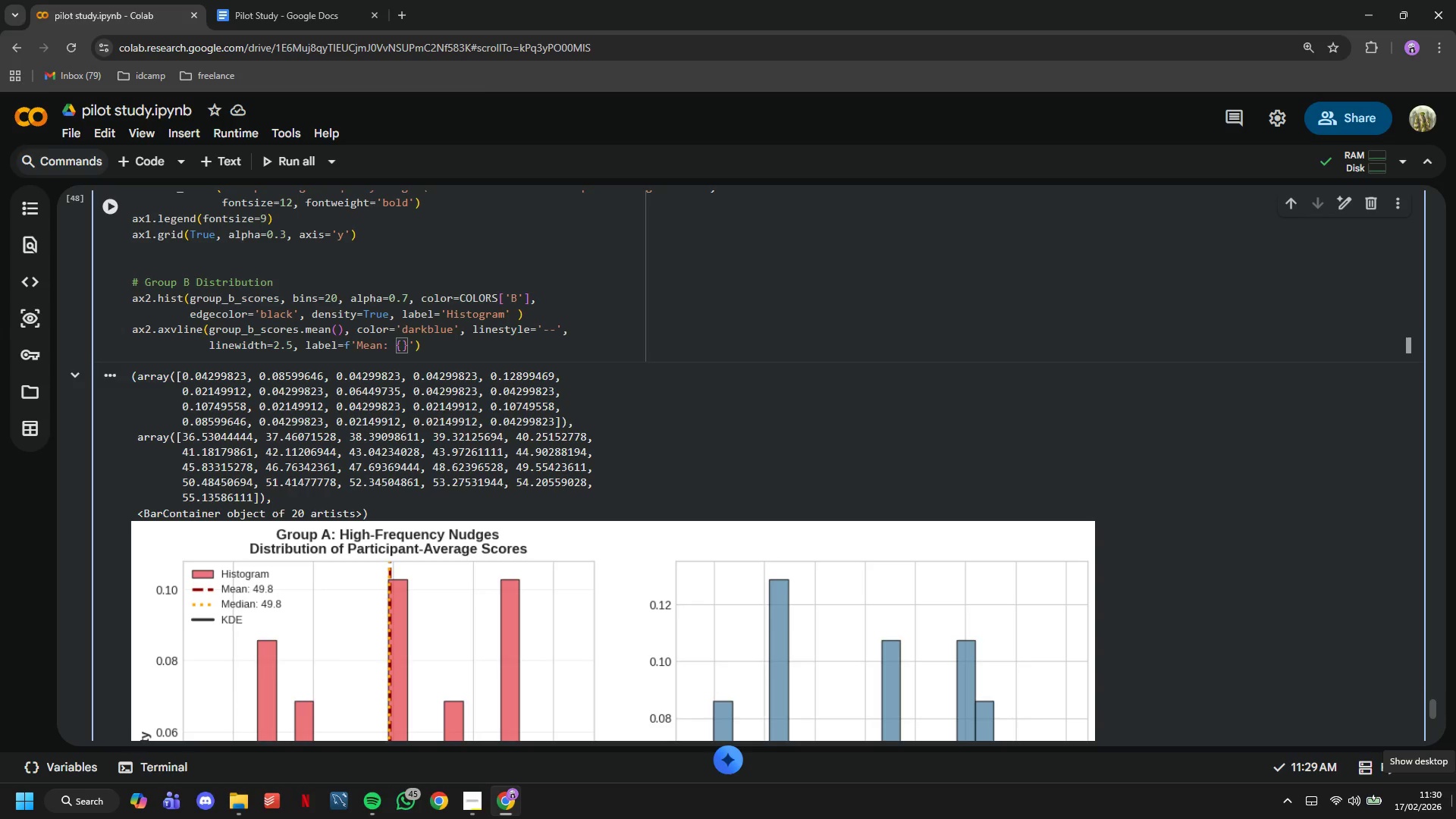 
type(group_b_scores)
key(Tab)
key(Tab)
 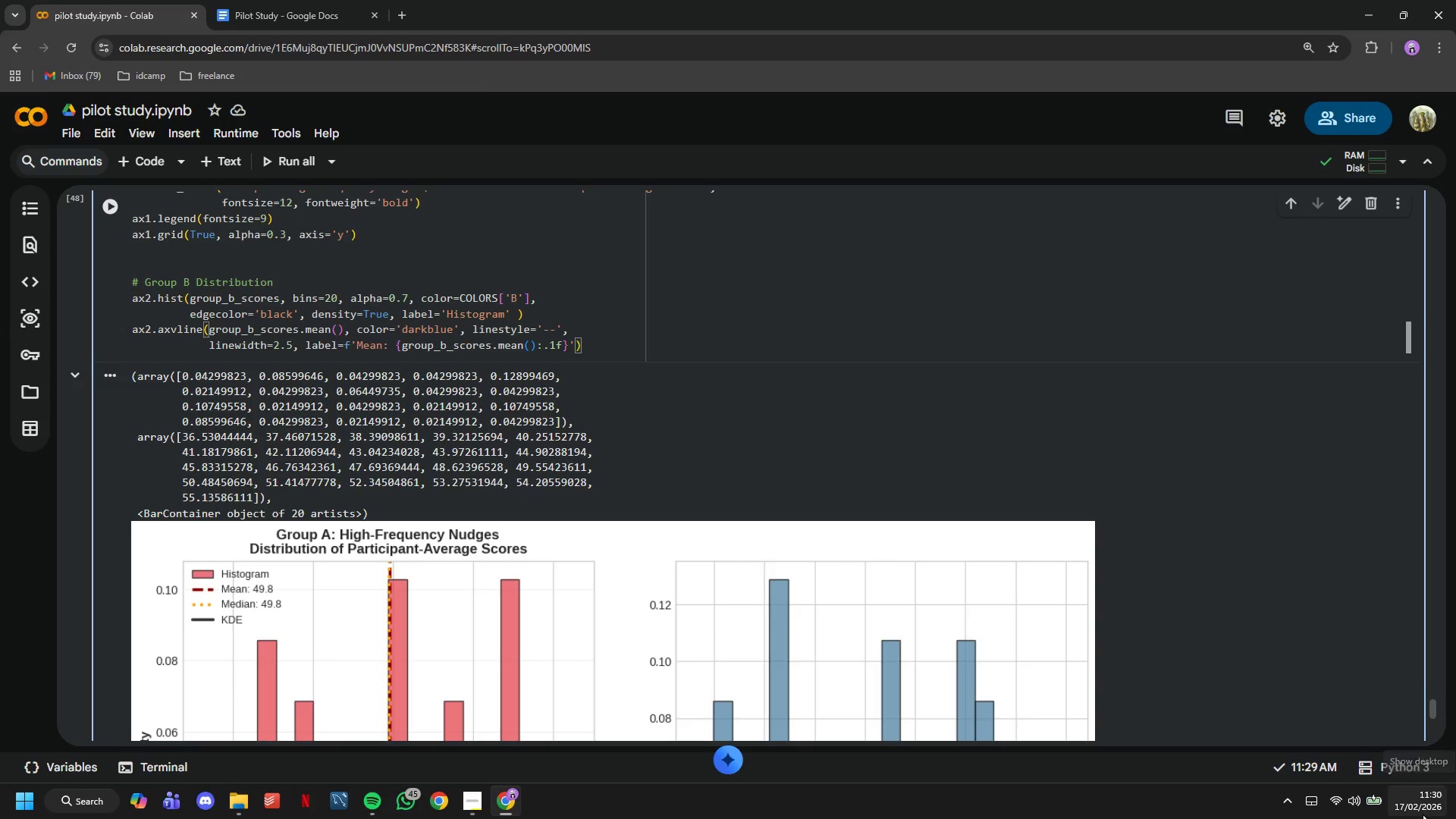 
left_click([118, 216])
 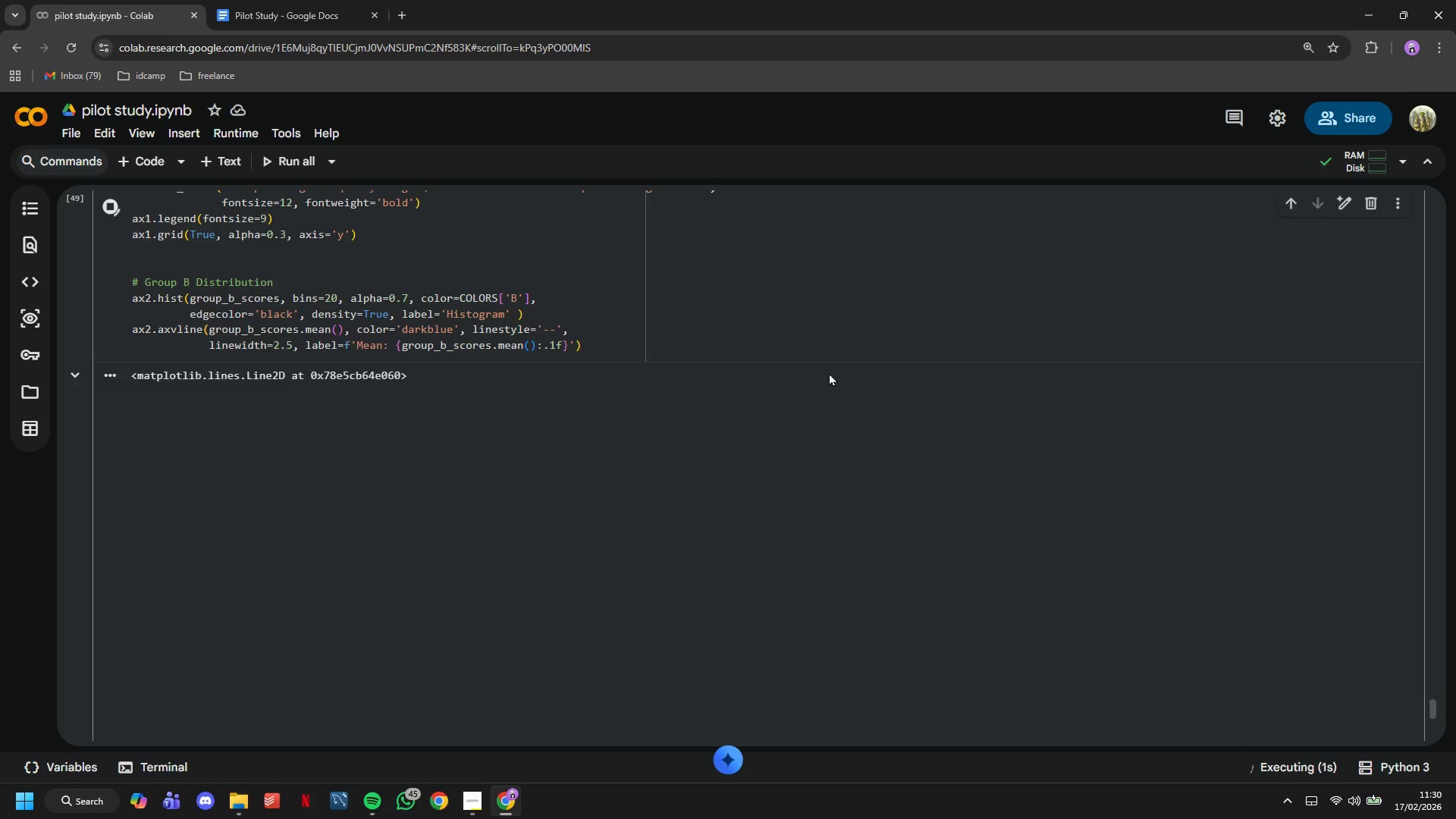 
scroll: coordinate [588, 331], scroll_direction: down, amount: 4.0
 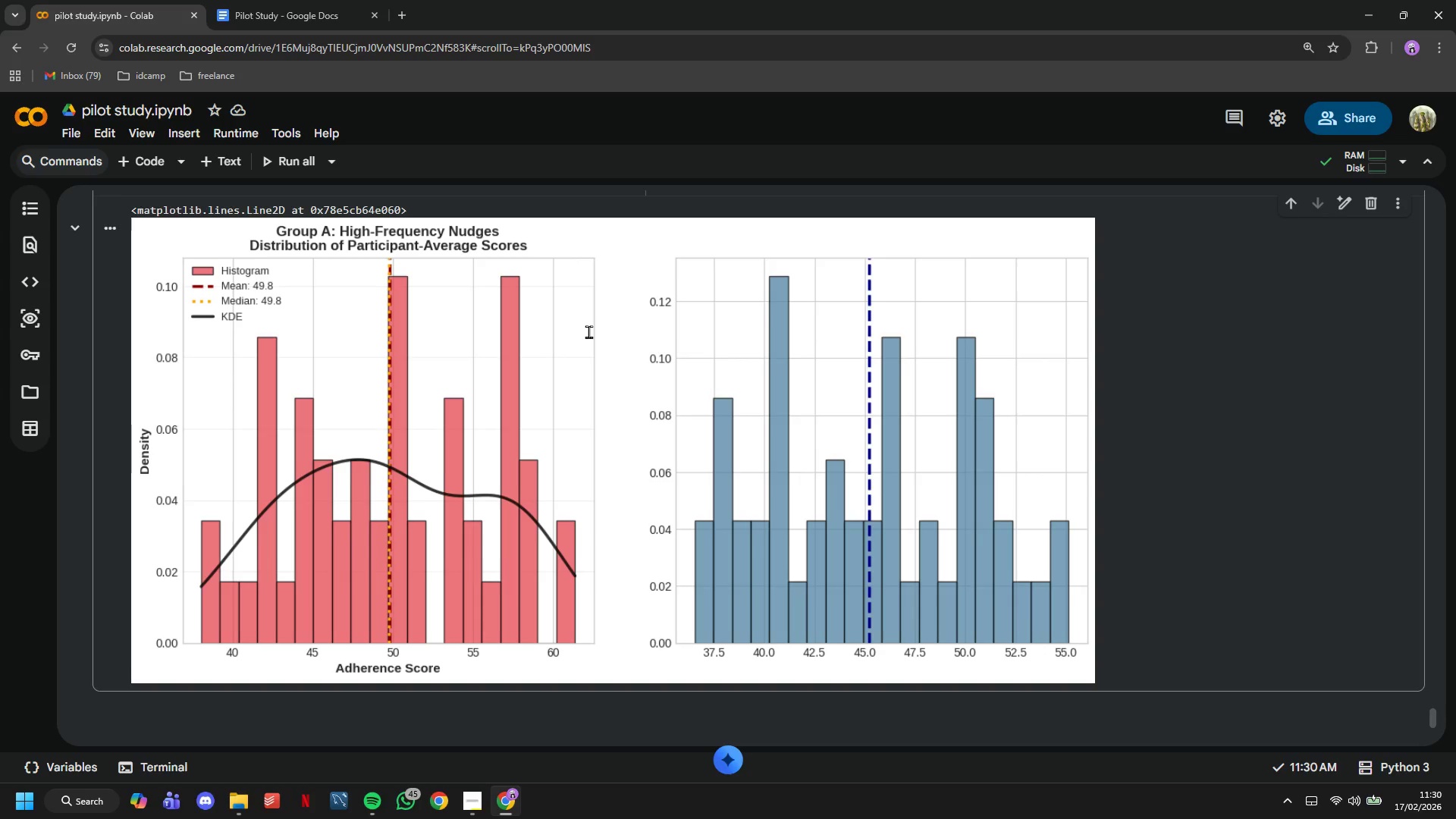 
scroll: coordinate [588, 331], scroll_direction: up, amount: 3.0
 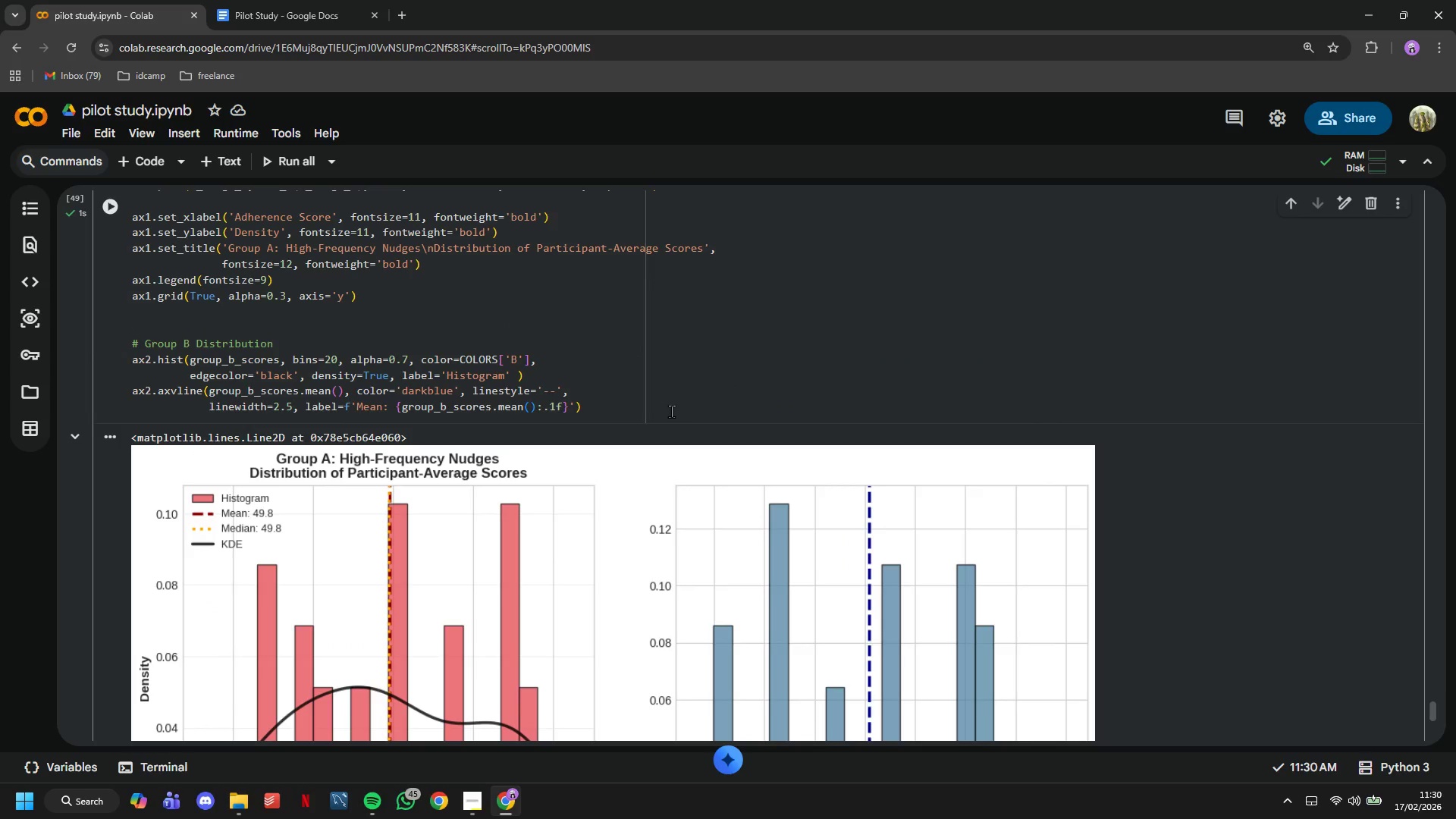 
left_click([670, 411])
 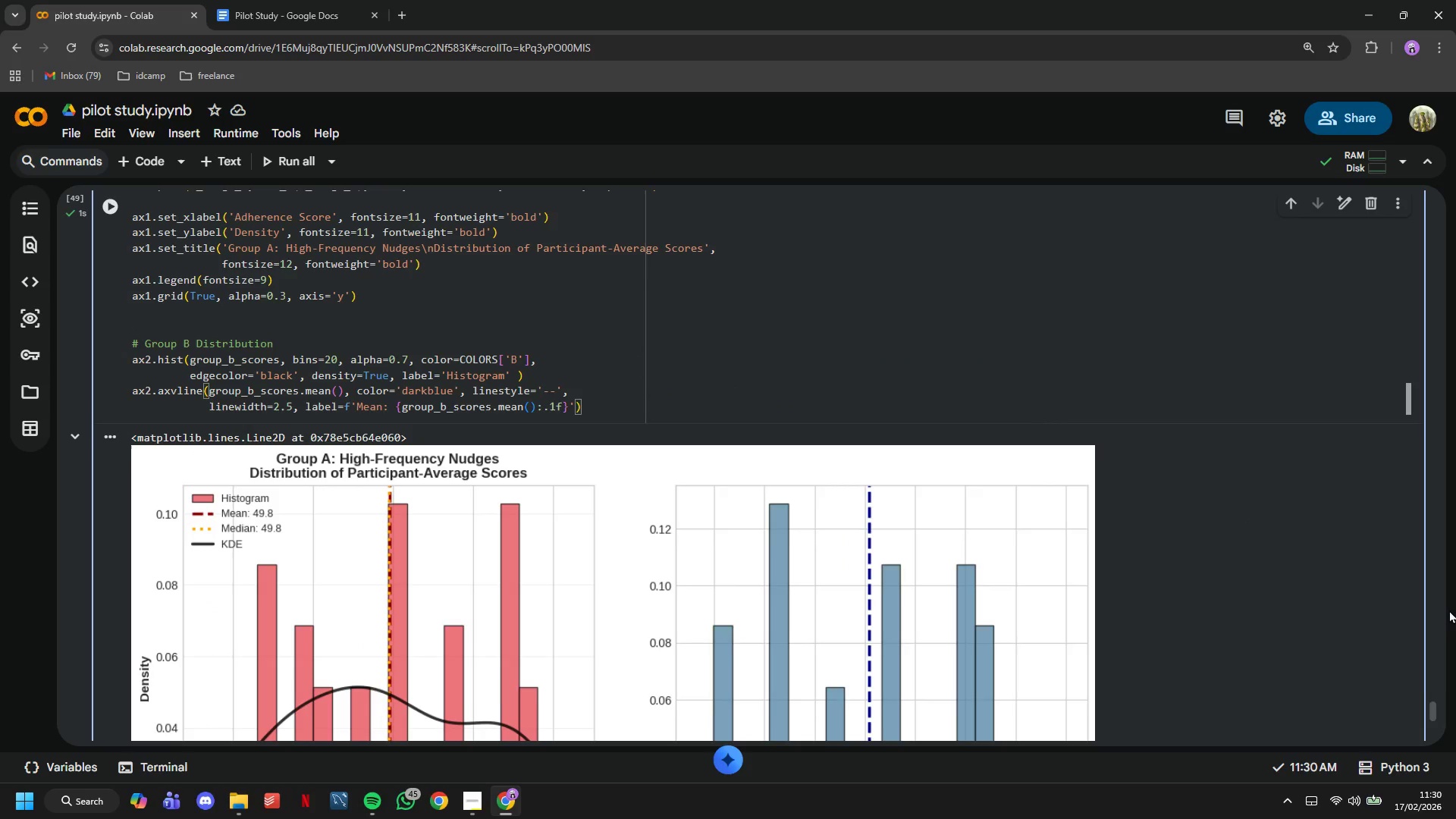 
key(Enter)
 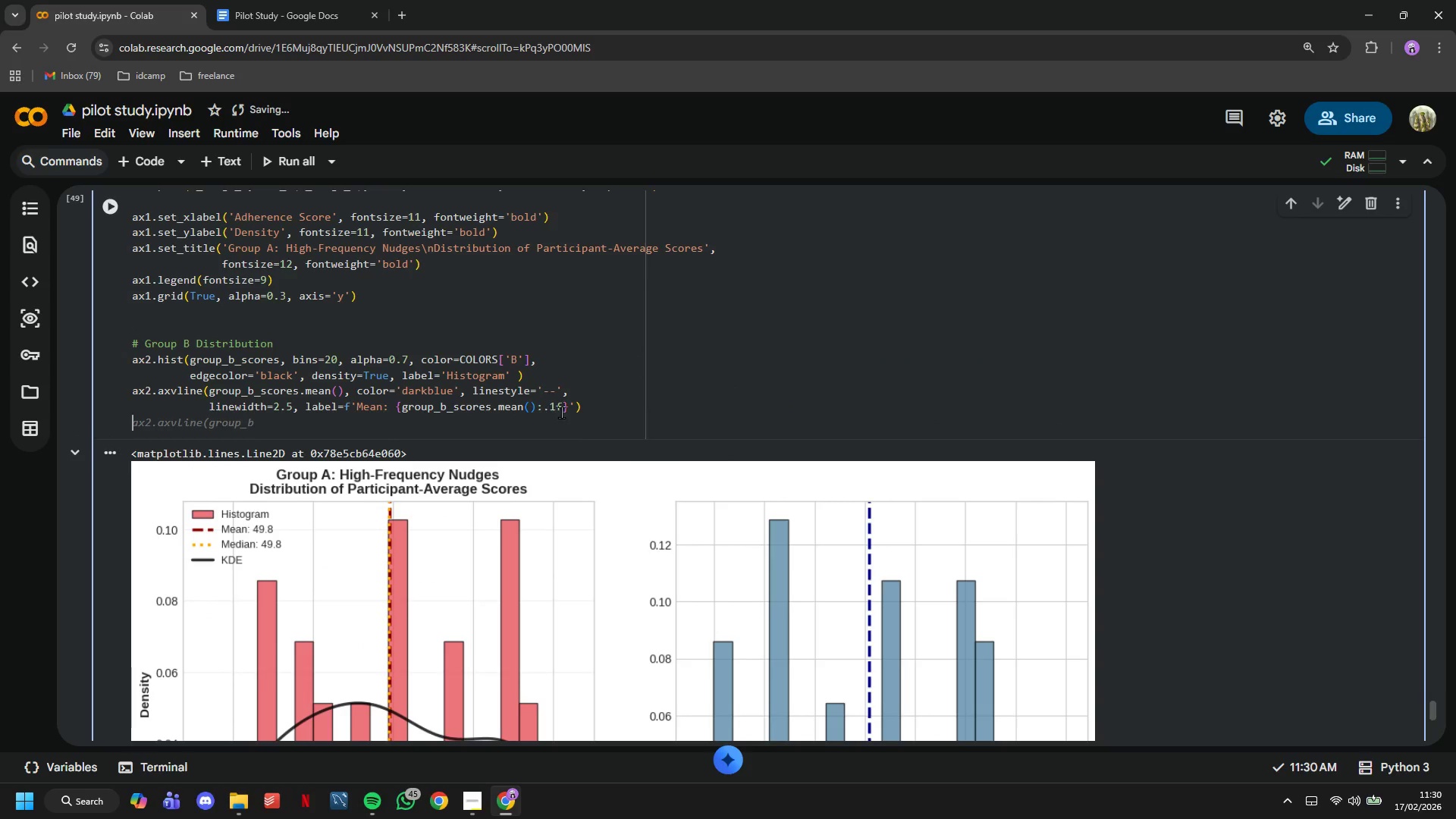 
left_click_drag(start_coordinate=[588, 404], to_coordinate=[23, 395])
 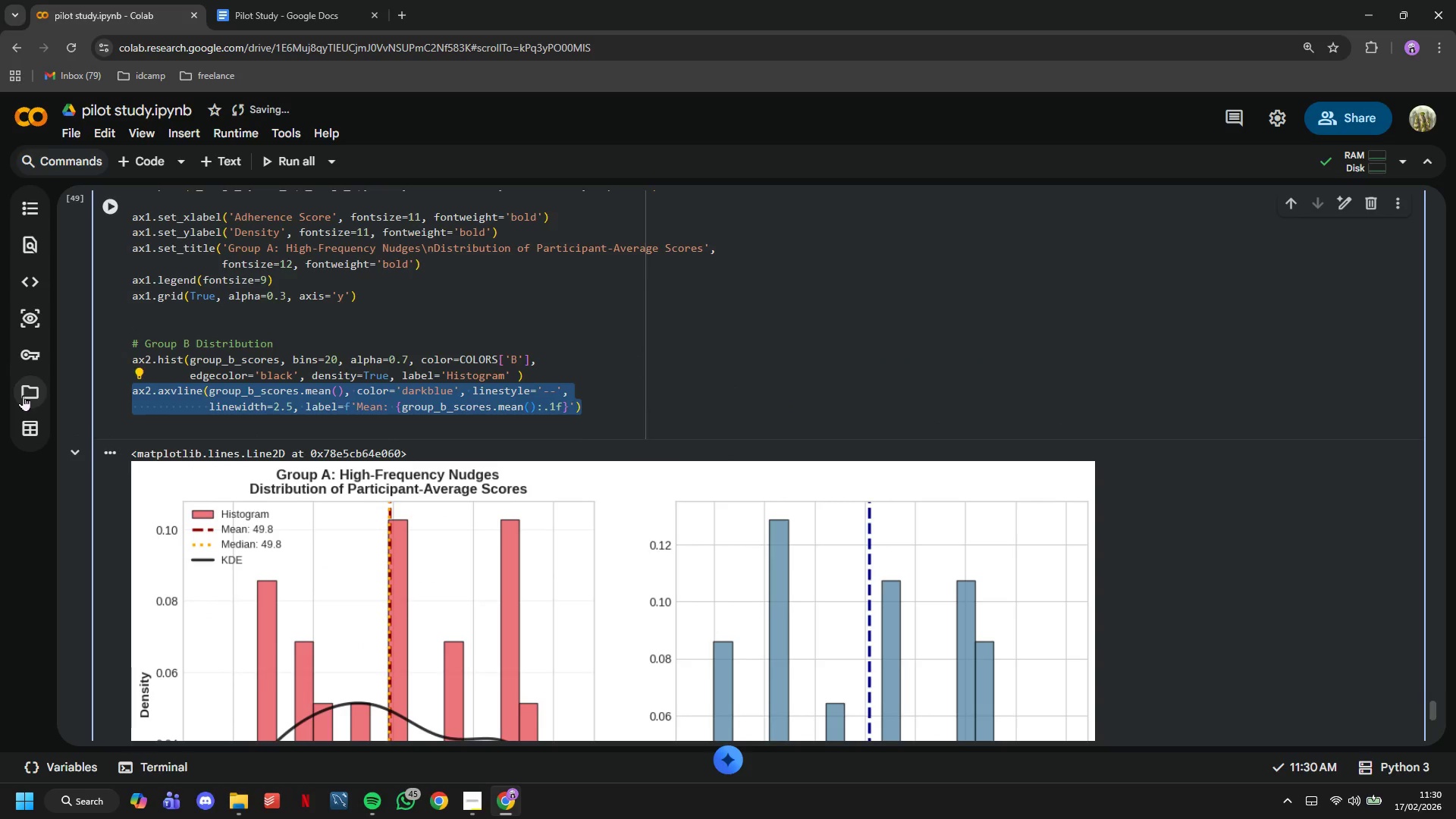 
key(Control+C)
 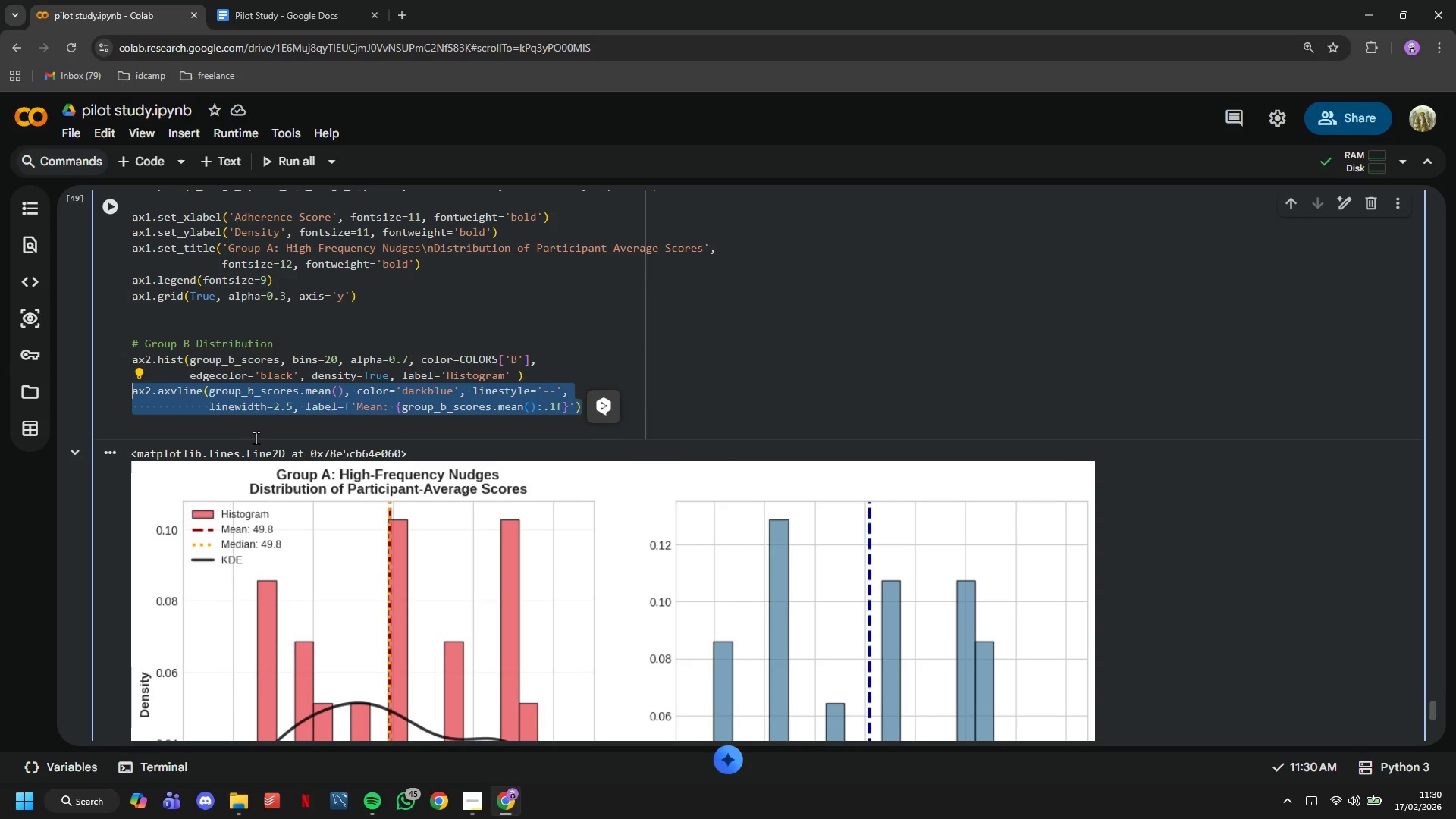 
left_click([254, 430])
 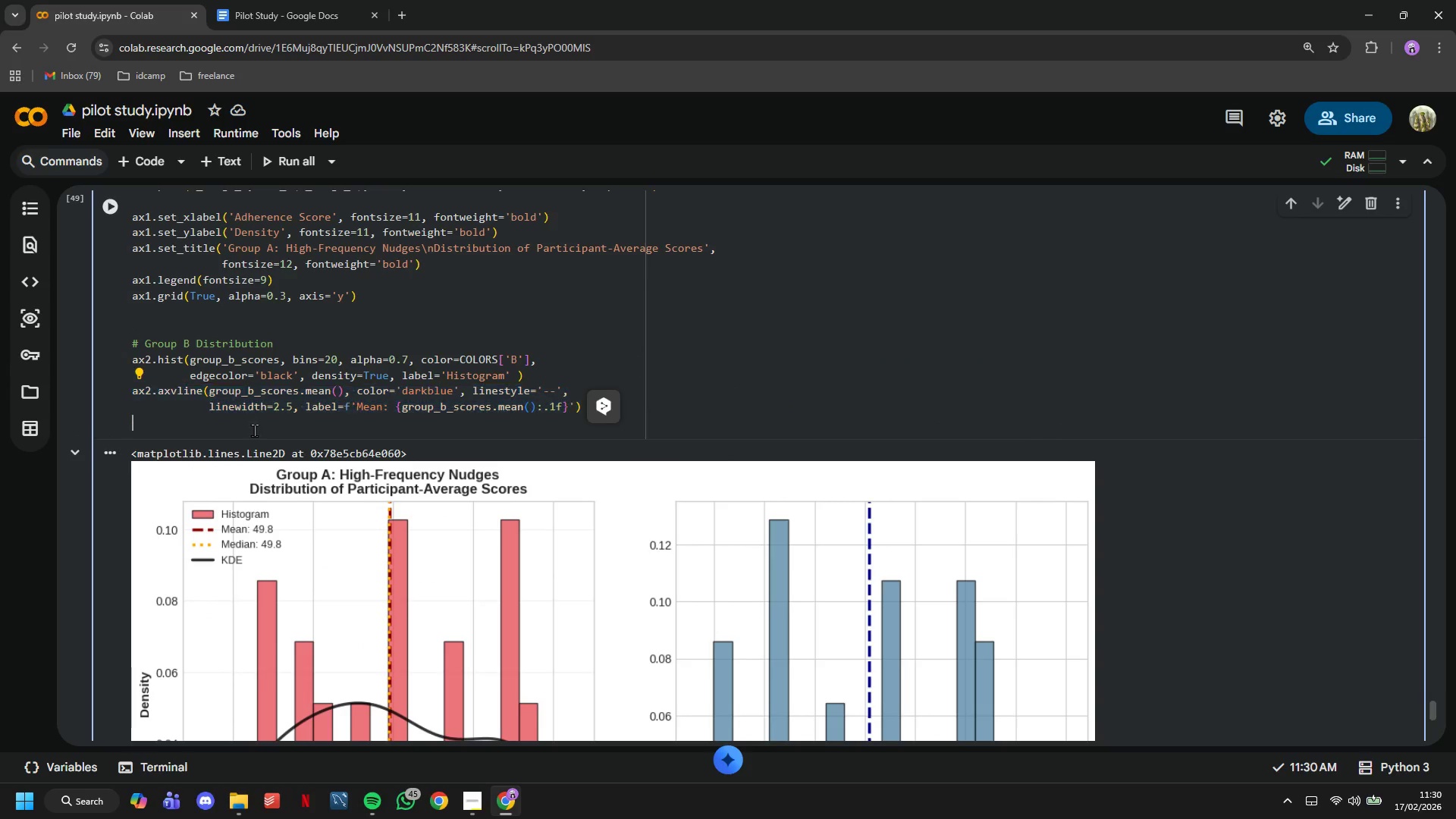 
key(Control+V)
 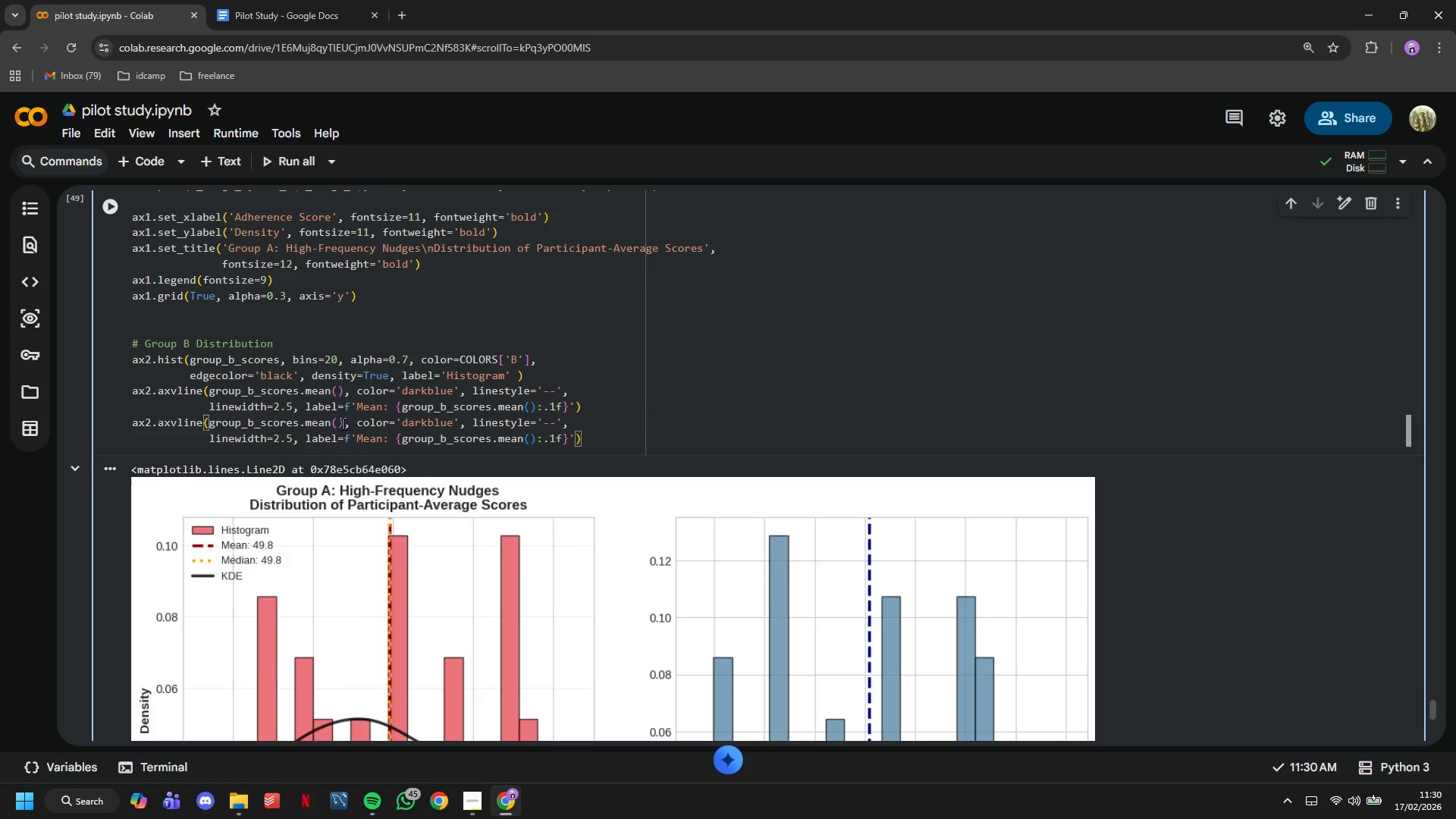 
left_click([322, 428])
 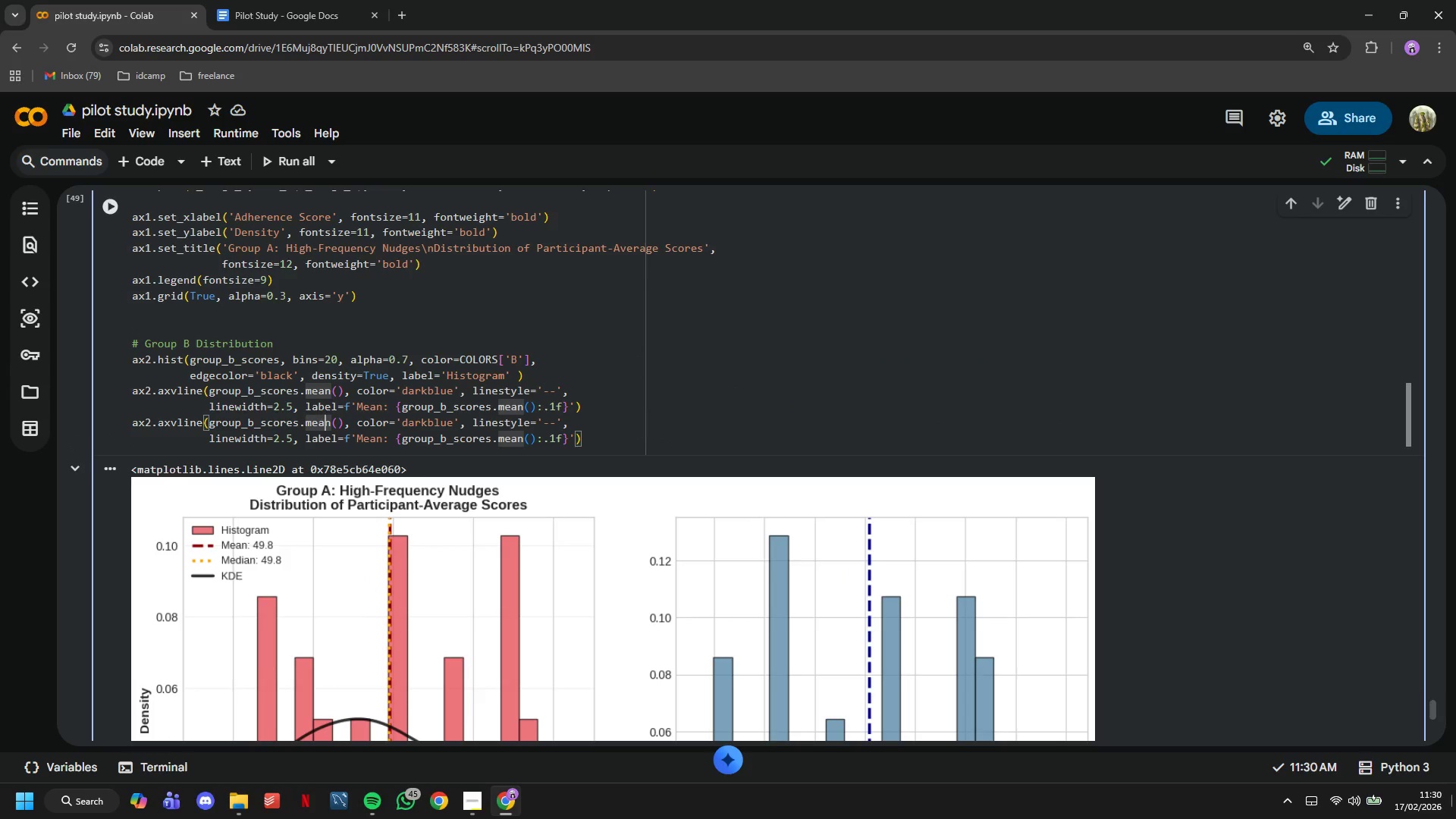 
key(ArrowRight)
 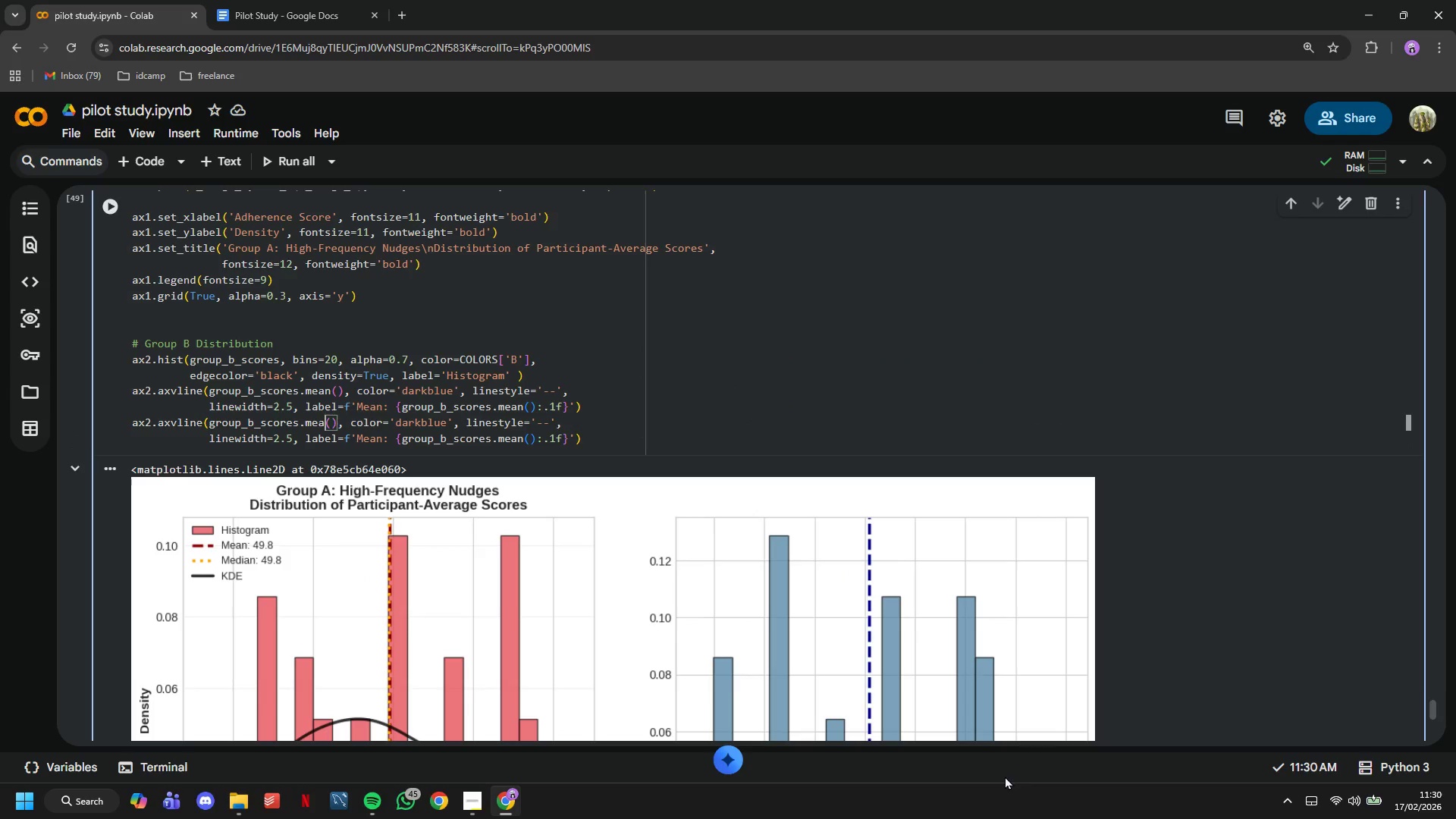 
key(Backspace)
key(Backspace)
type(dian)
 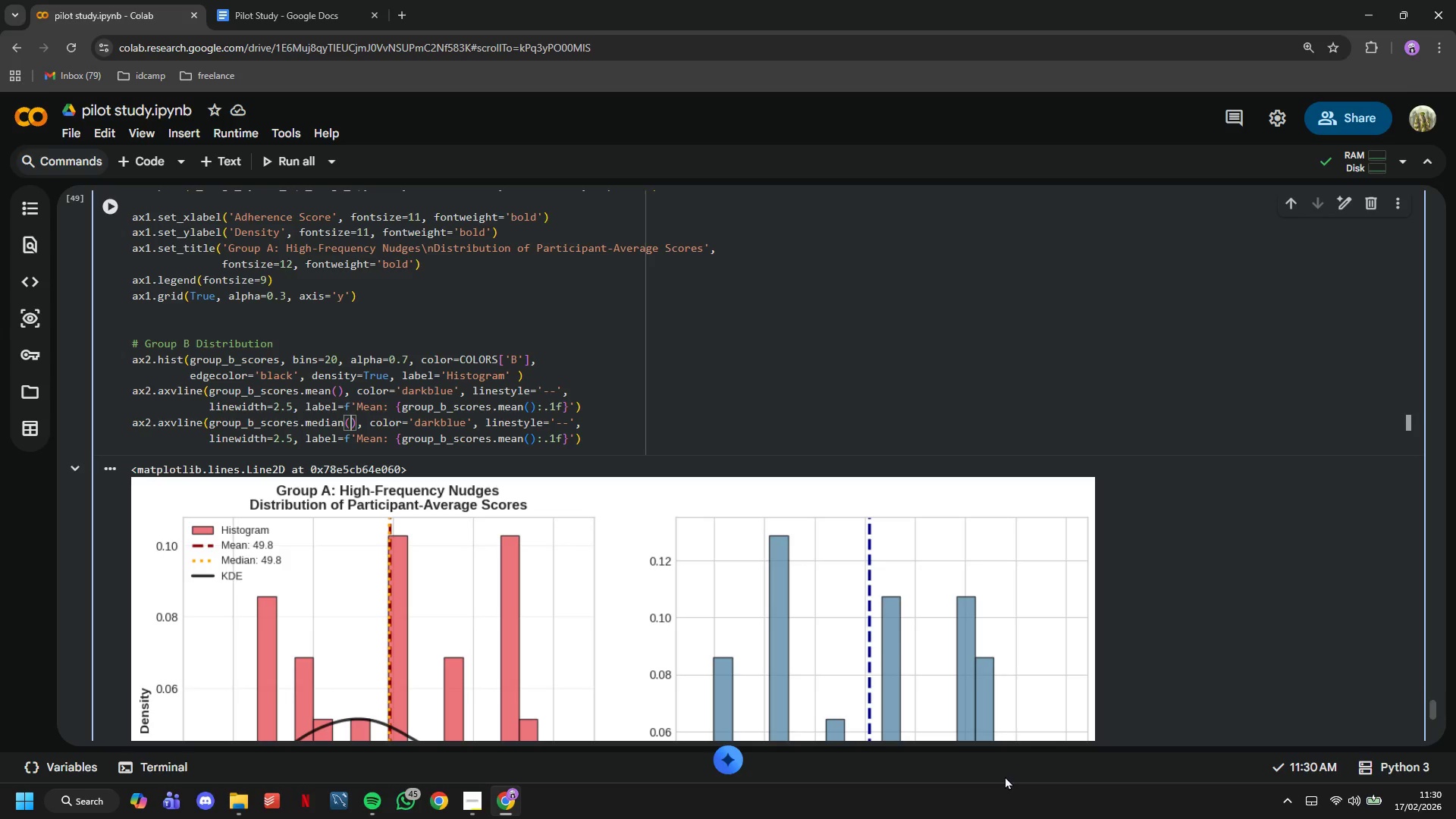 
hold_key(key=ArrowRight, duration=0.8)
 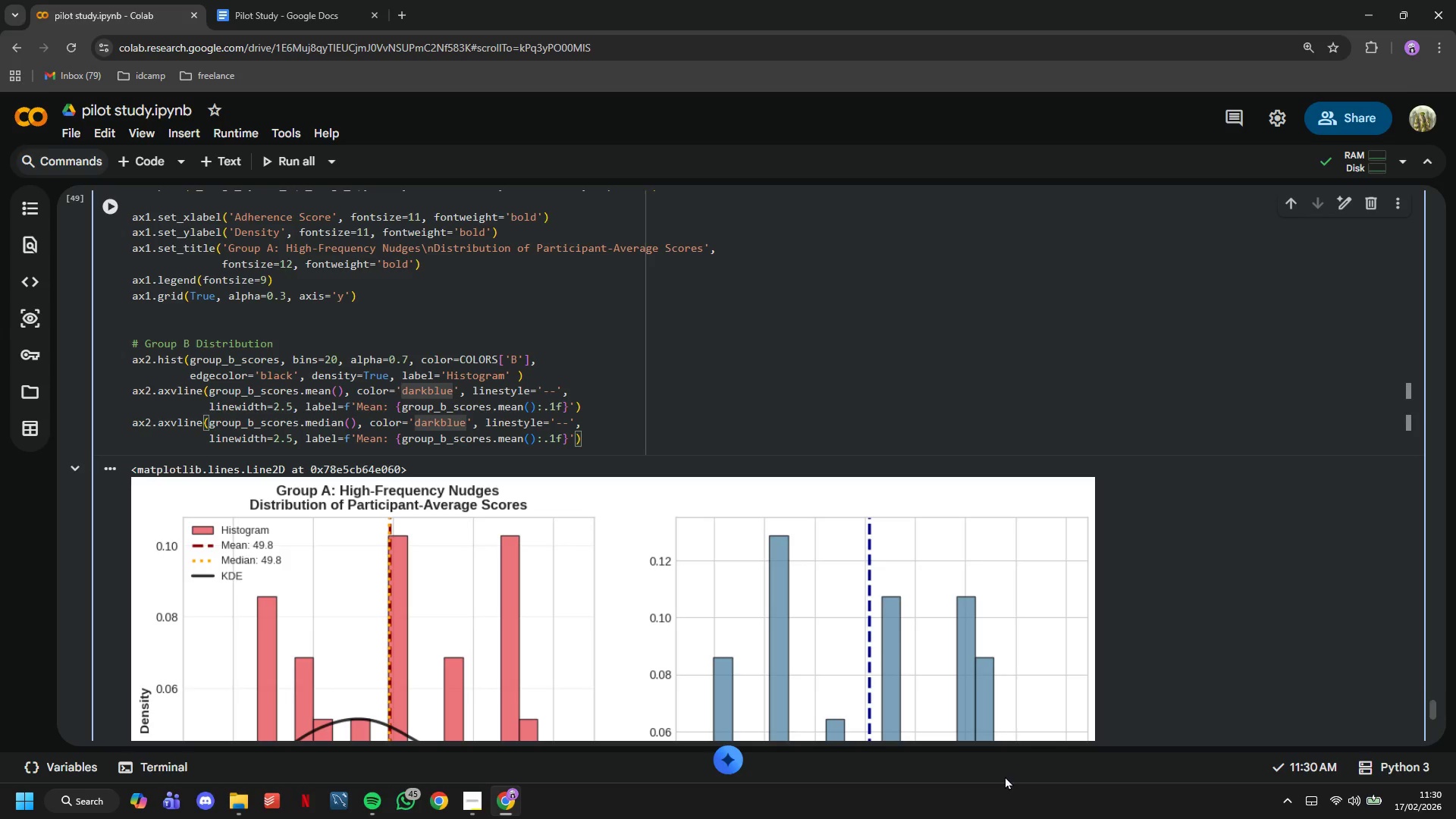 
key(ArrowRight)
 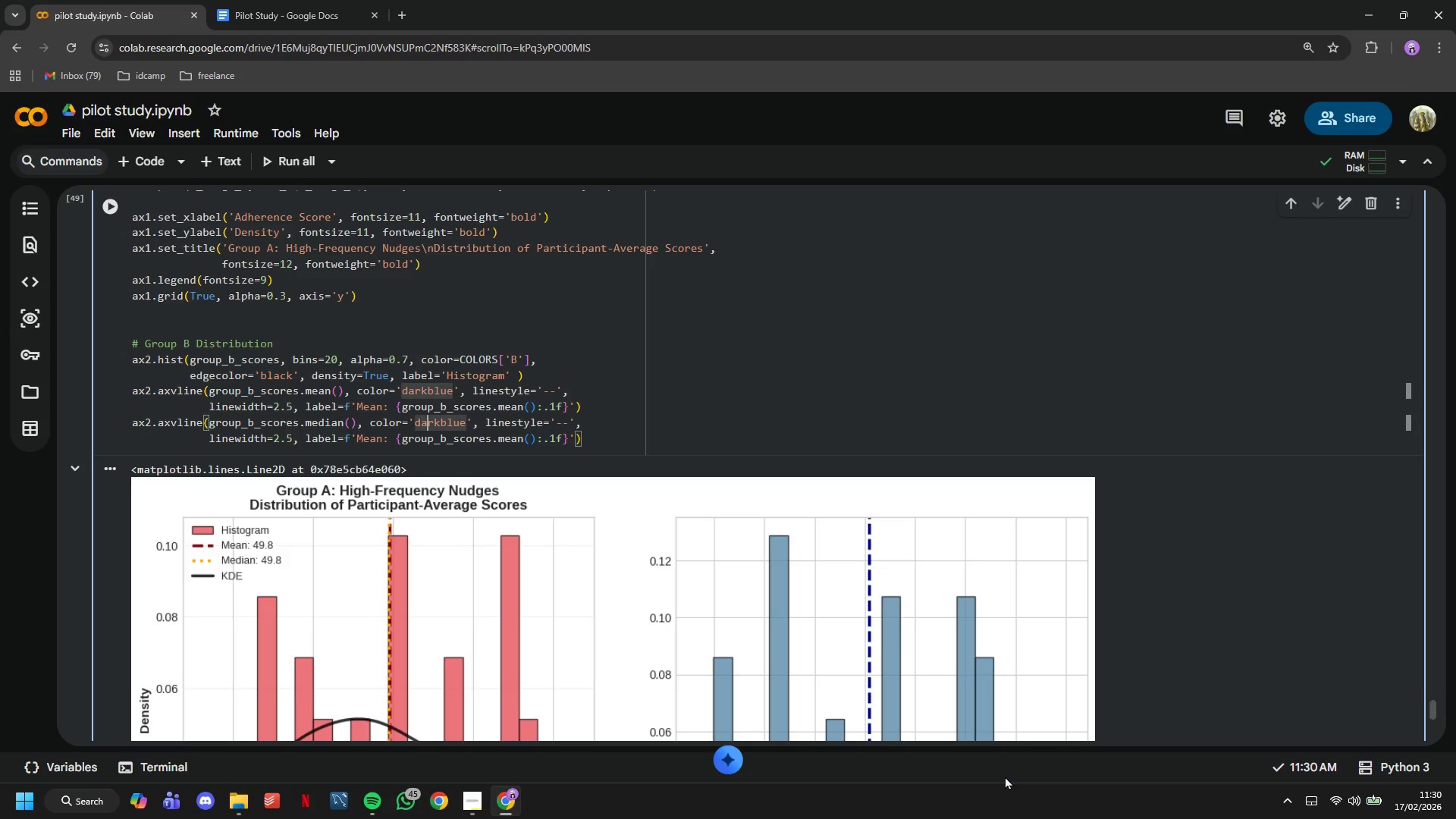 
hold_key(key=ArrowRight, duration=0.61)
 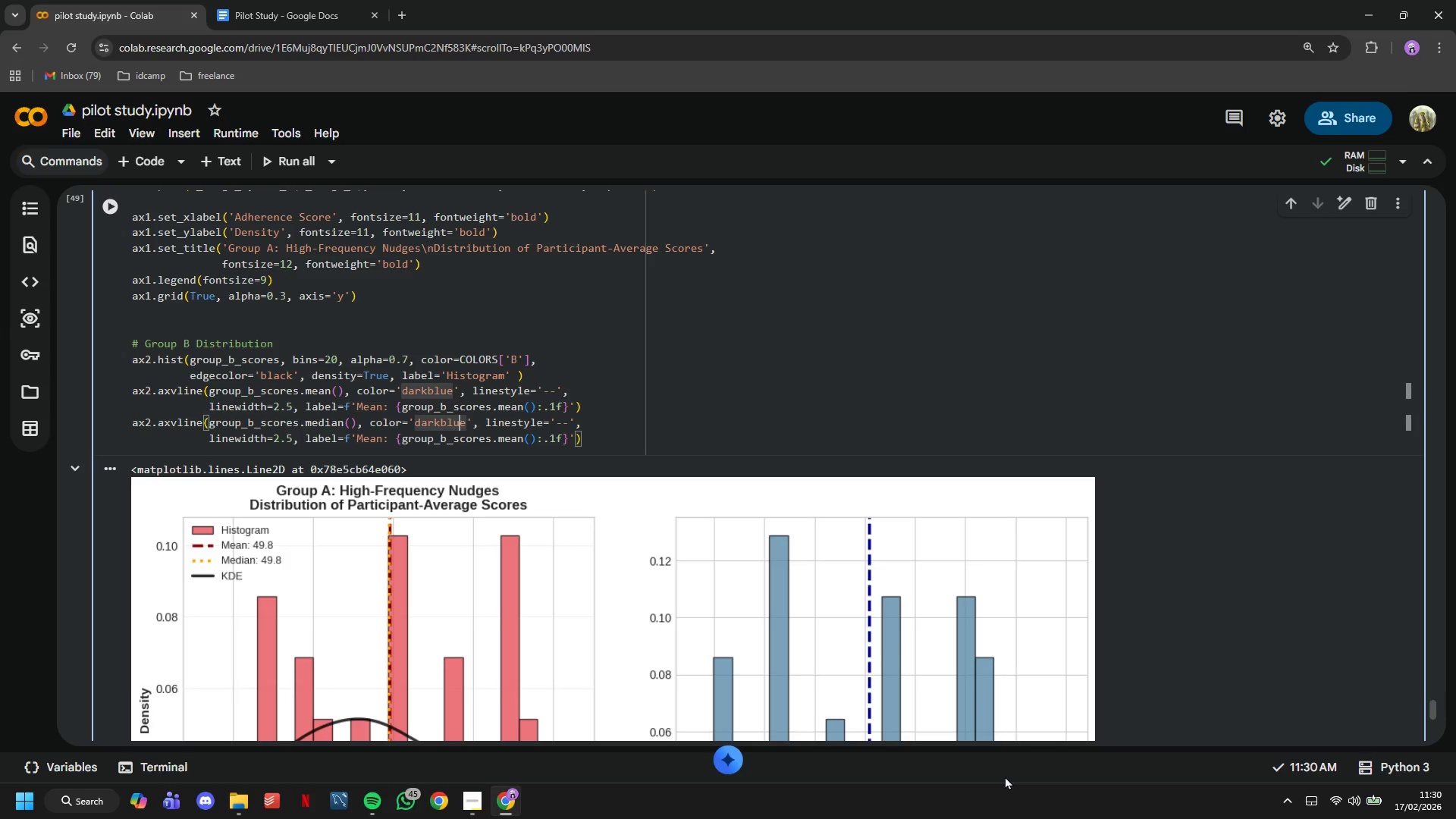 
key(ArrowRight)
 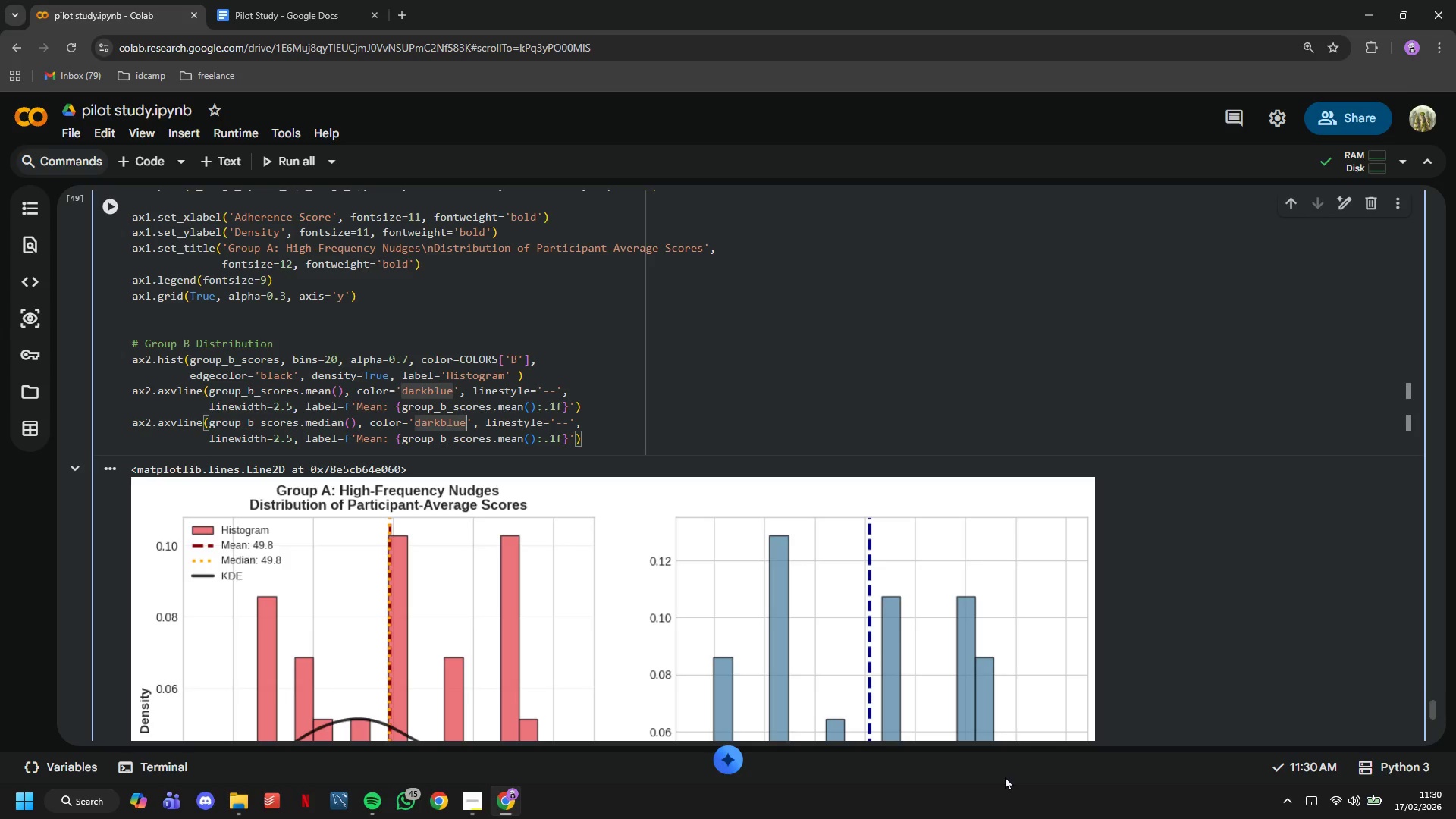 
key(ArrowRight)
 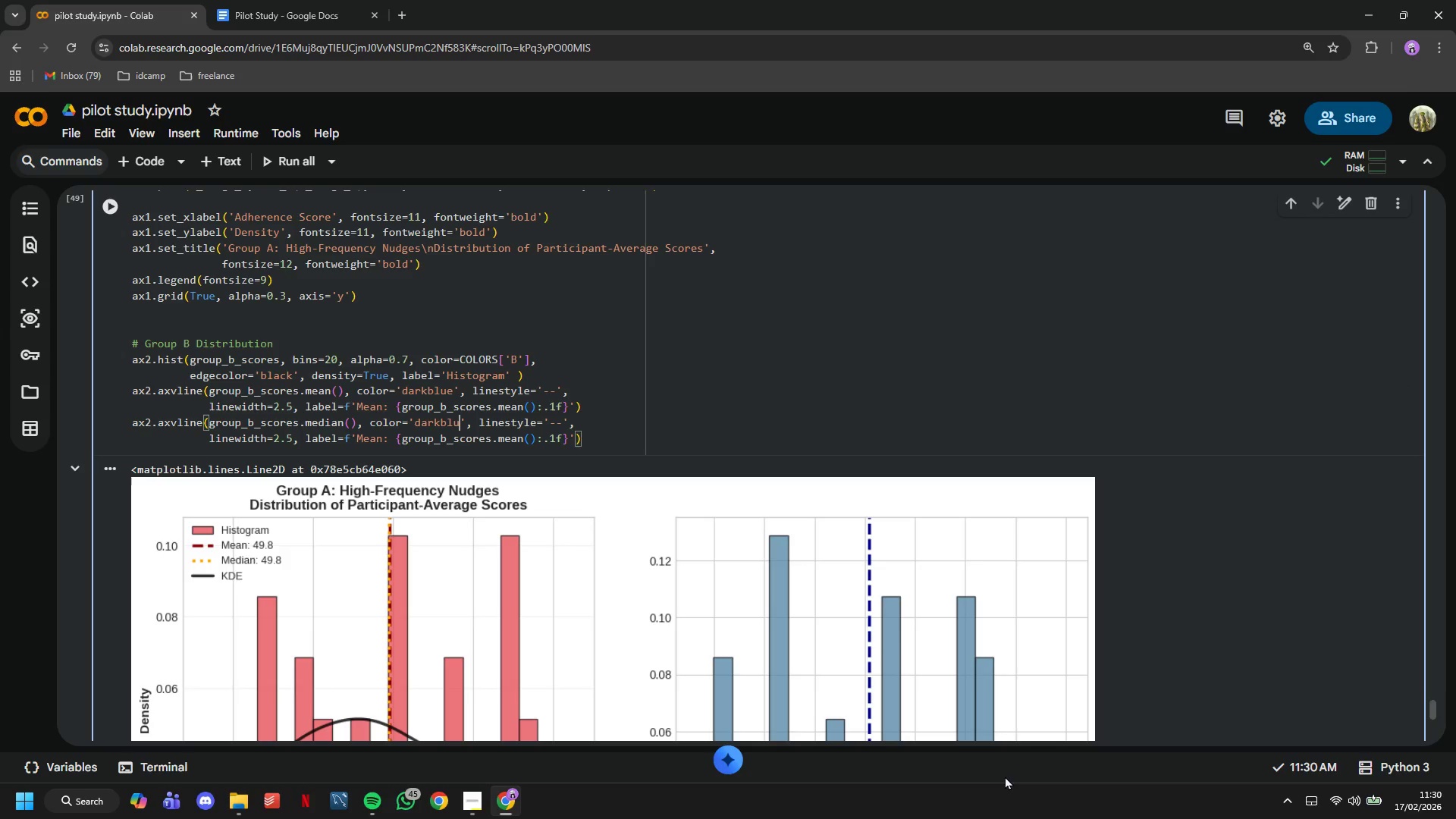 
key(Backspace)
key(Backspace)
key(Backspace)
key(Backspace)
key(Backspace)
key(Backspace)
key(Backspace)
key(Backspace)
type(cyan)
 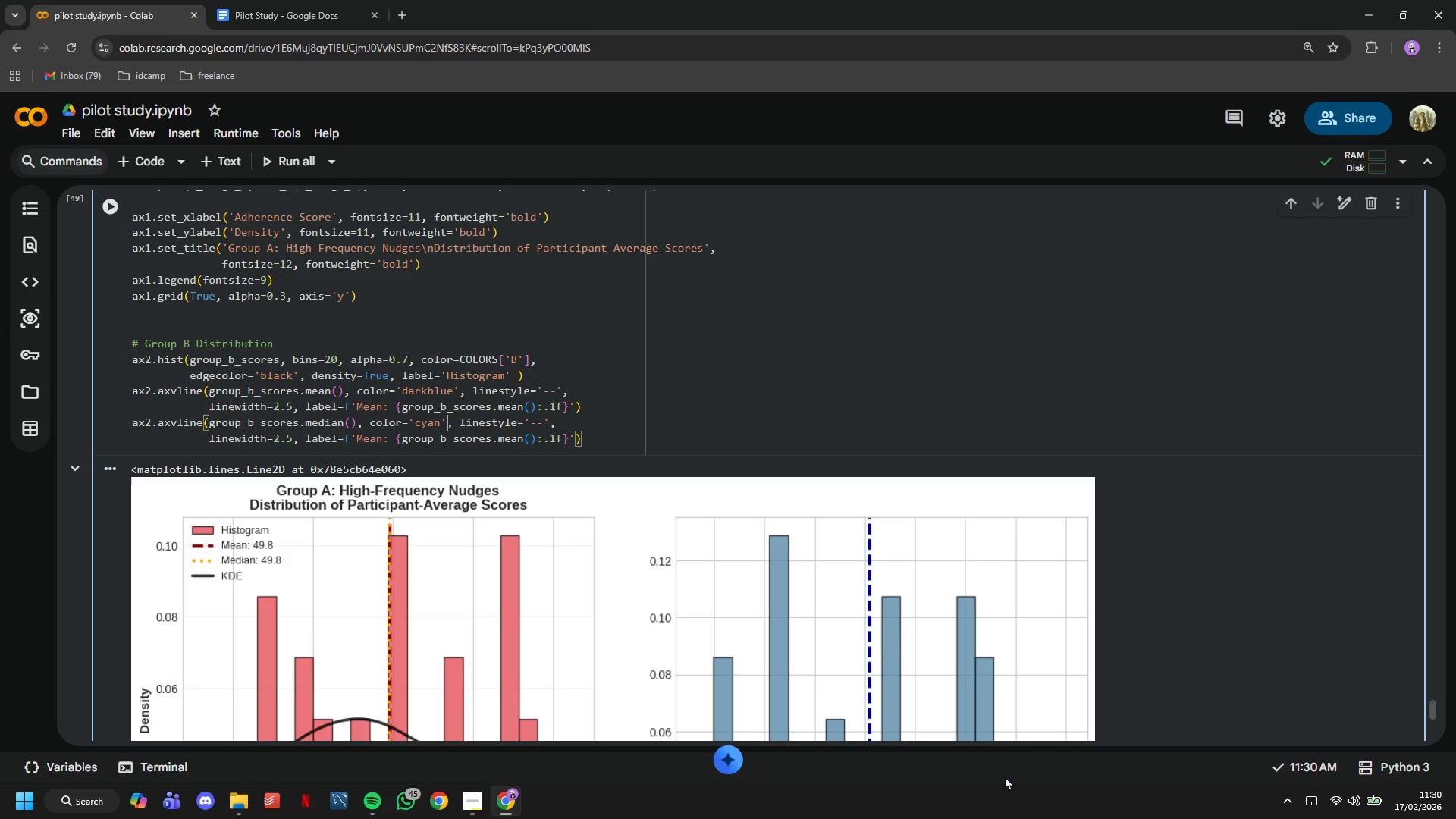 
hold_key(key=ArrowRight, duration=0.78)
 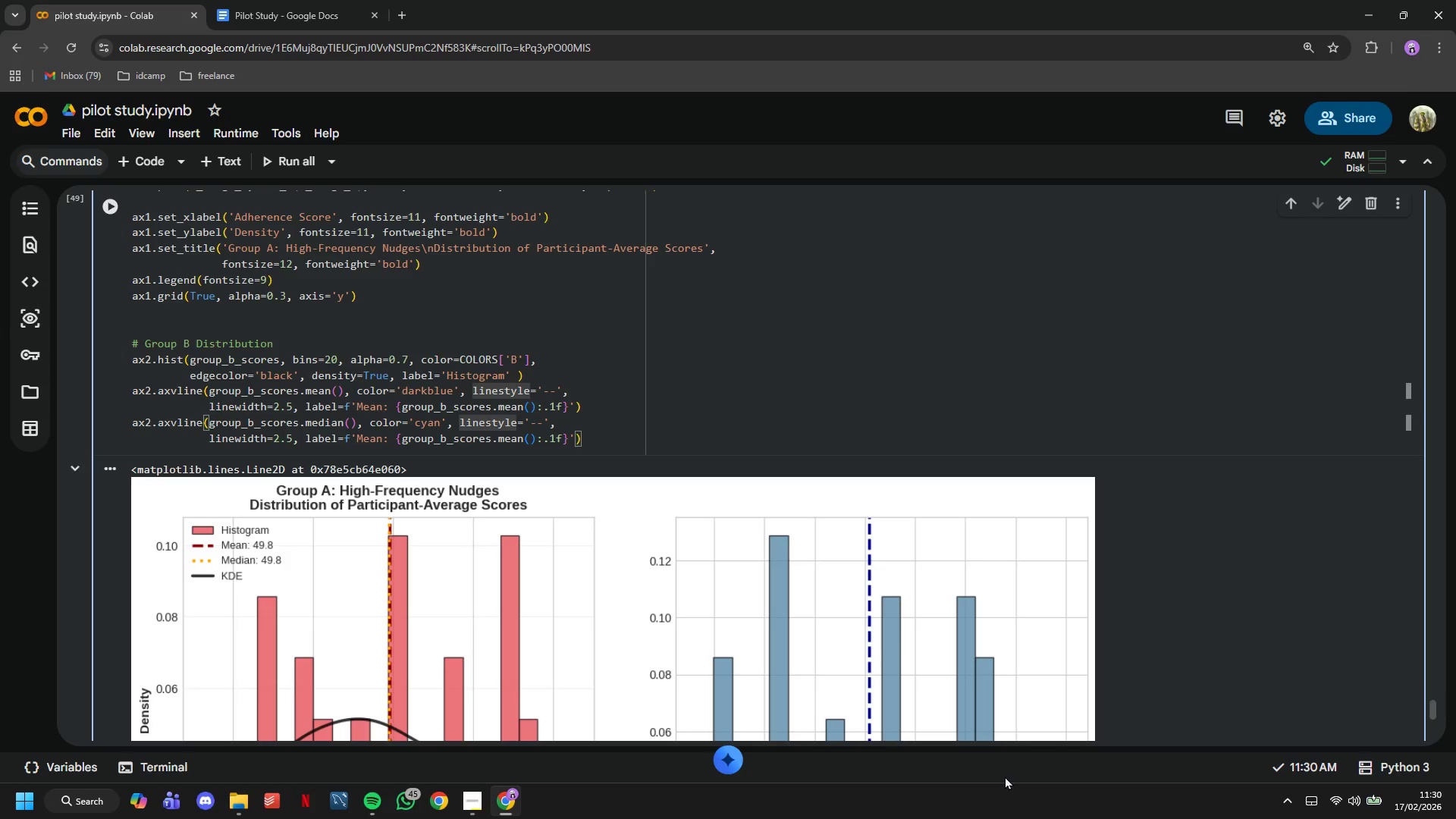 
hold_key(key=ArrowRight, duration=0.62)
 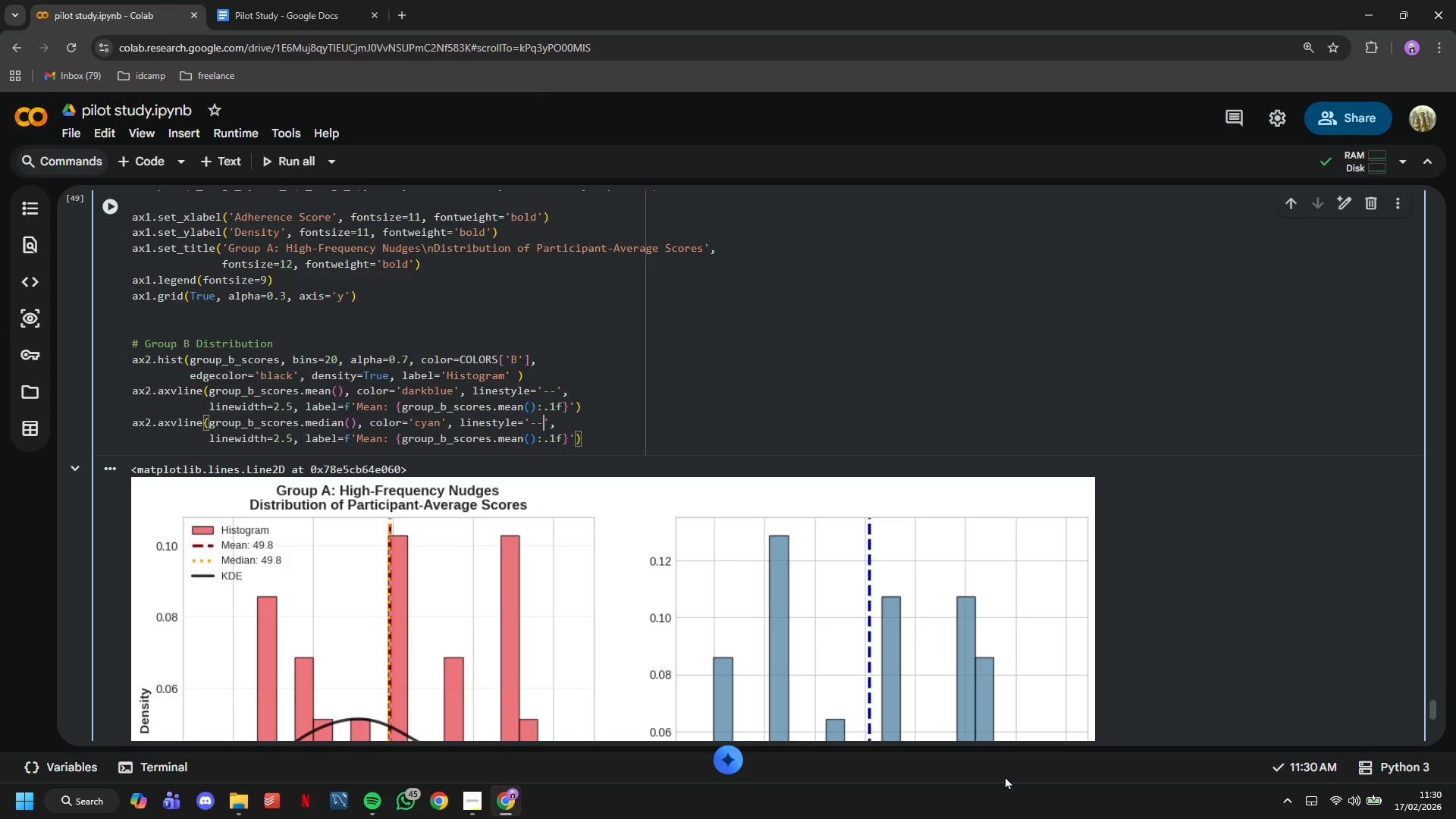 
key(ArrowRight)
 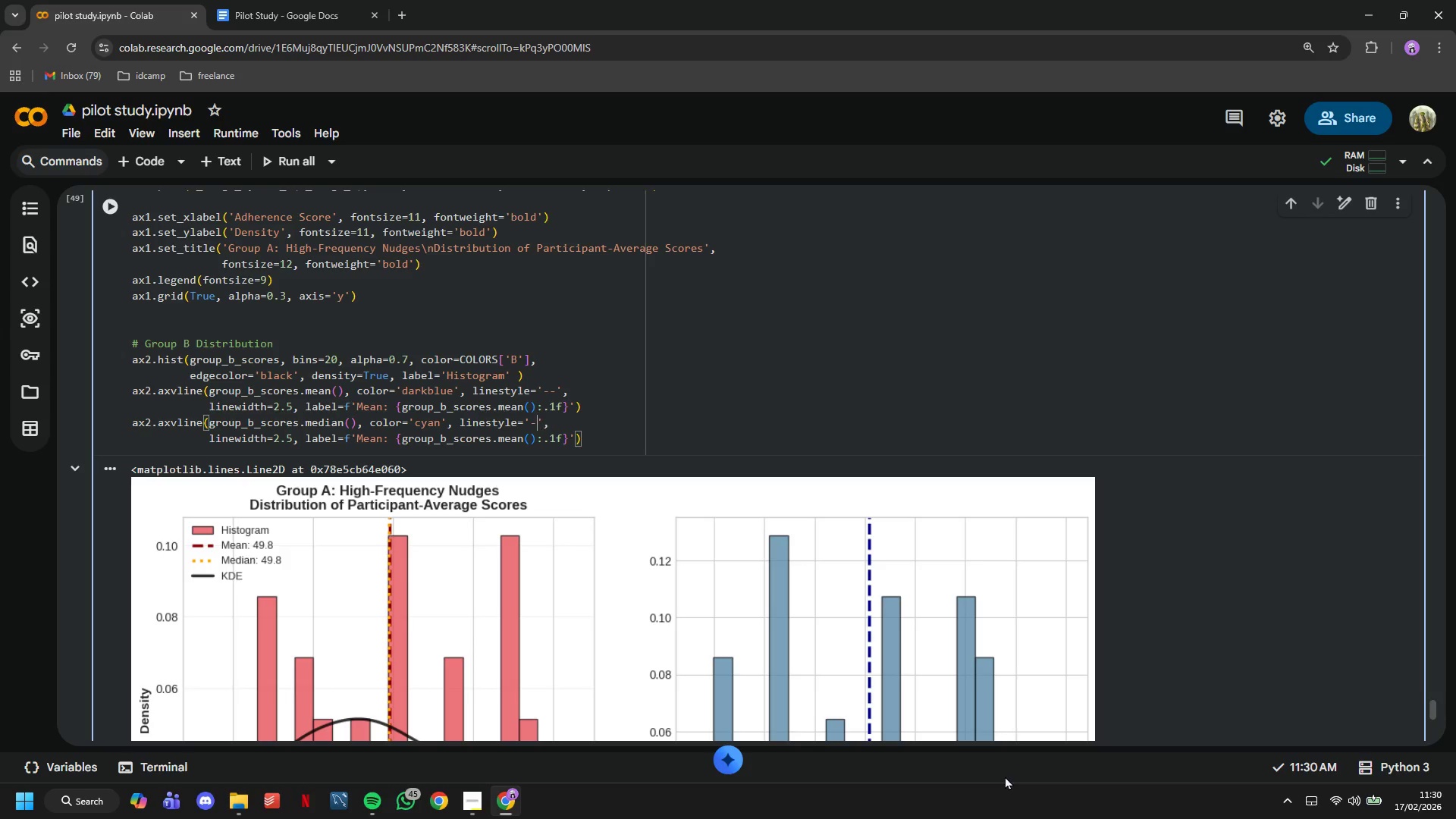 
key(Backspace)
 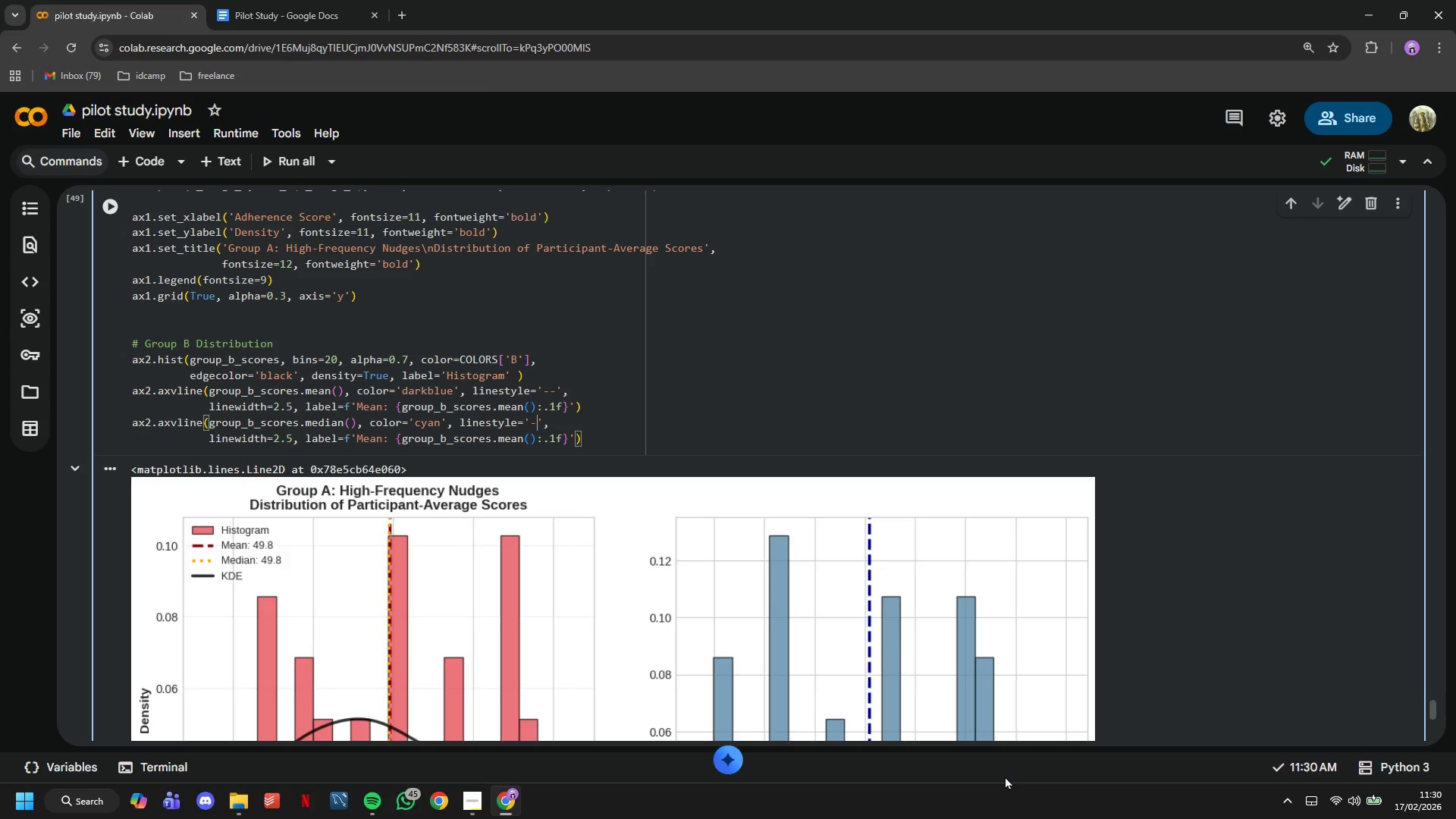 
key(Backspace)
 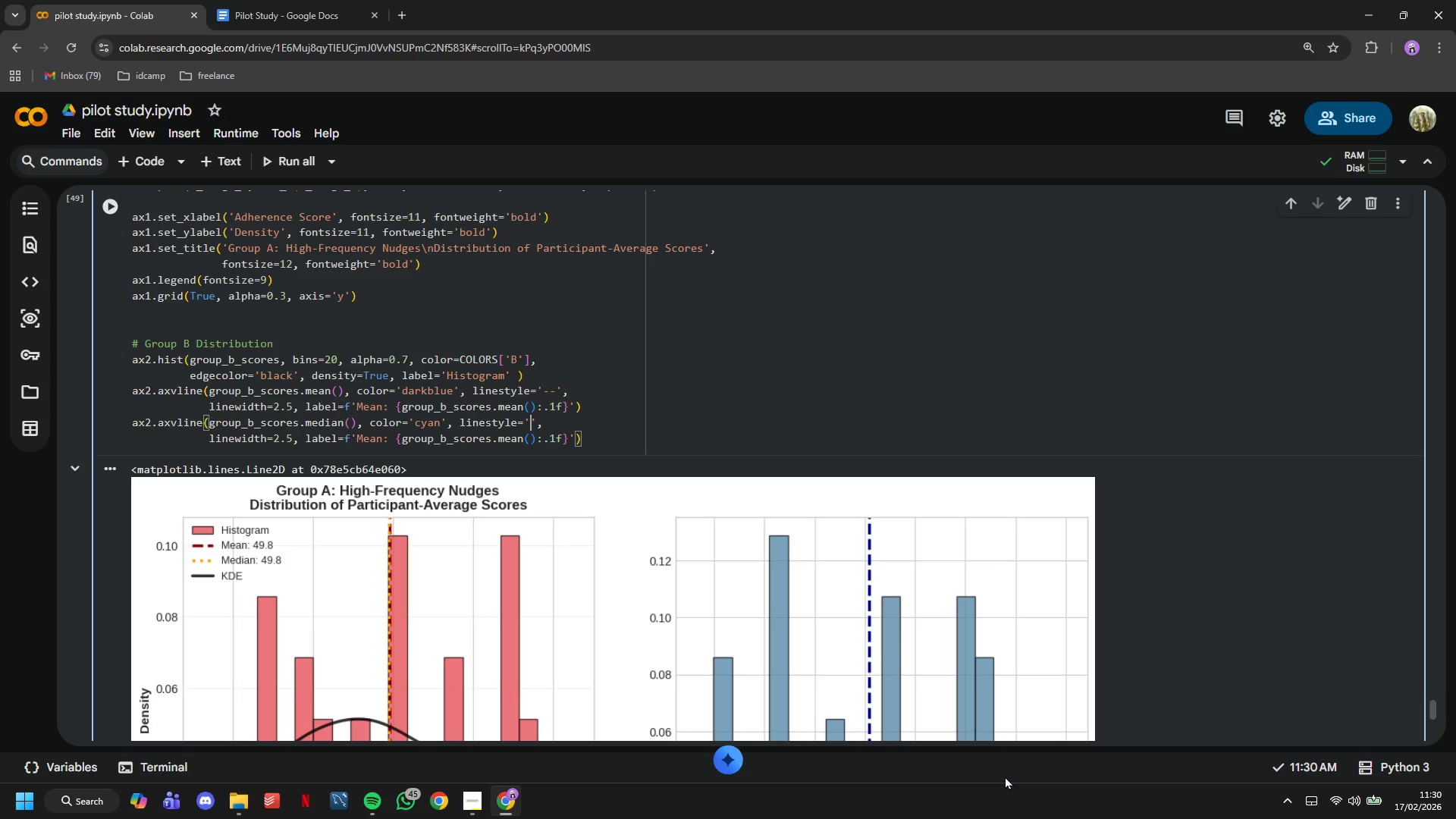 
key(Shift+ShiftLeft)
 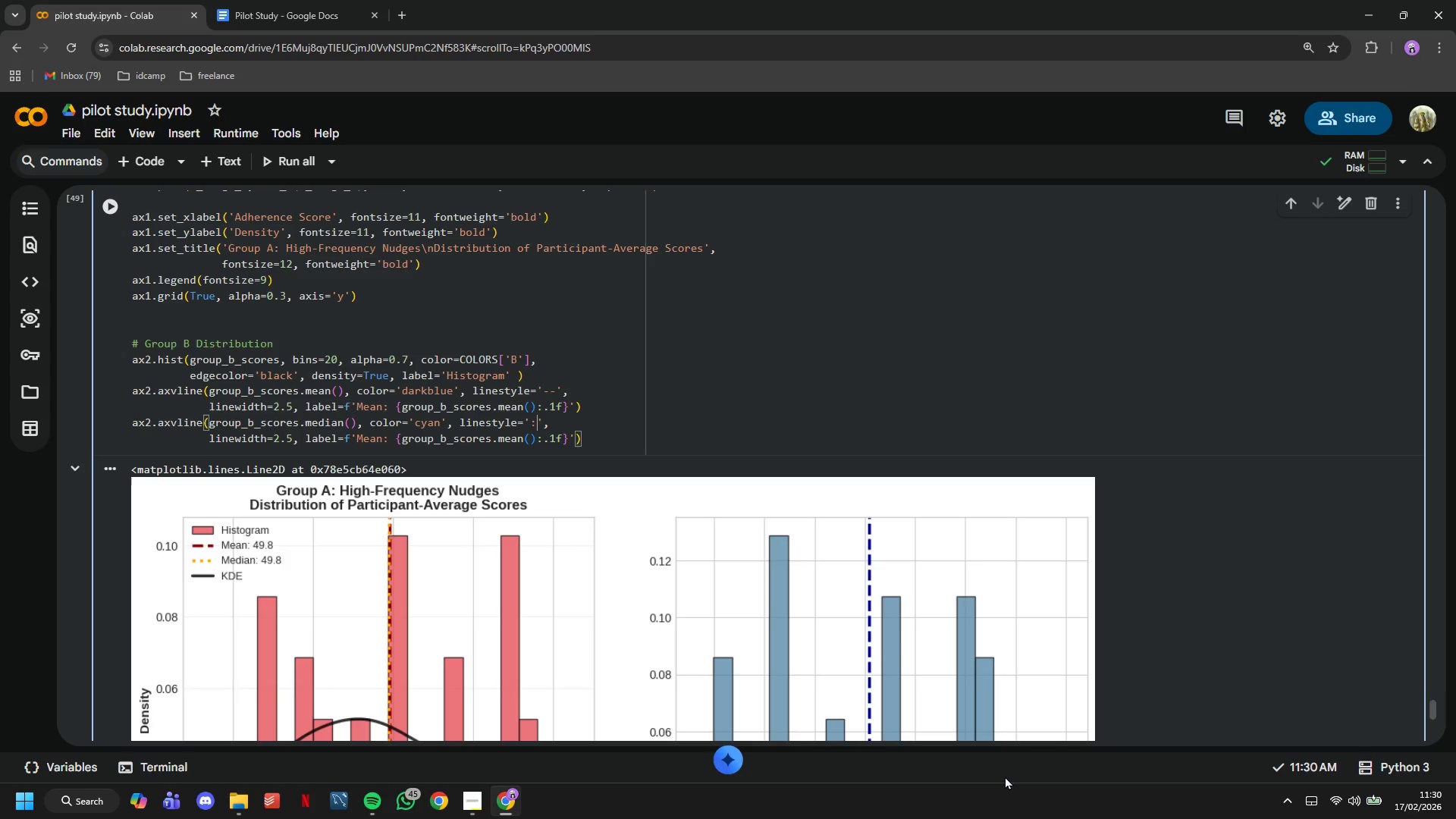 
key(Shift+Semicolon)
 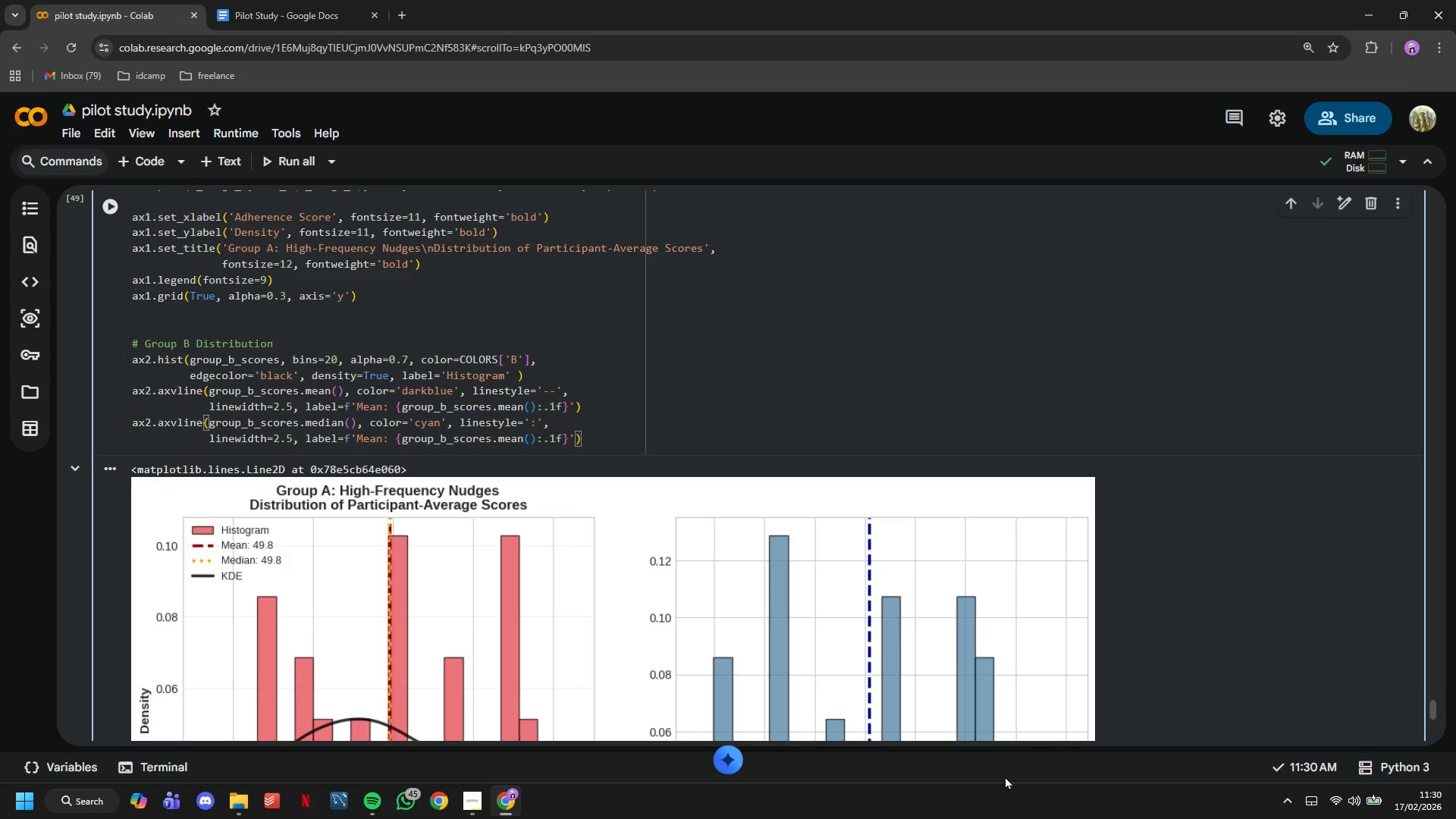 
hold_key(key=ArrowRight, duration=1.52)
 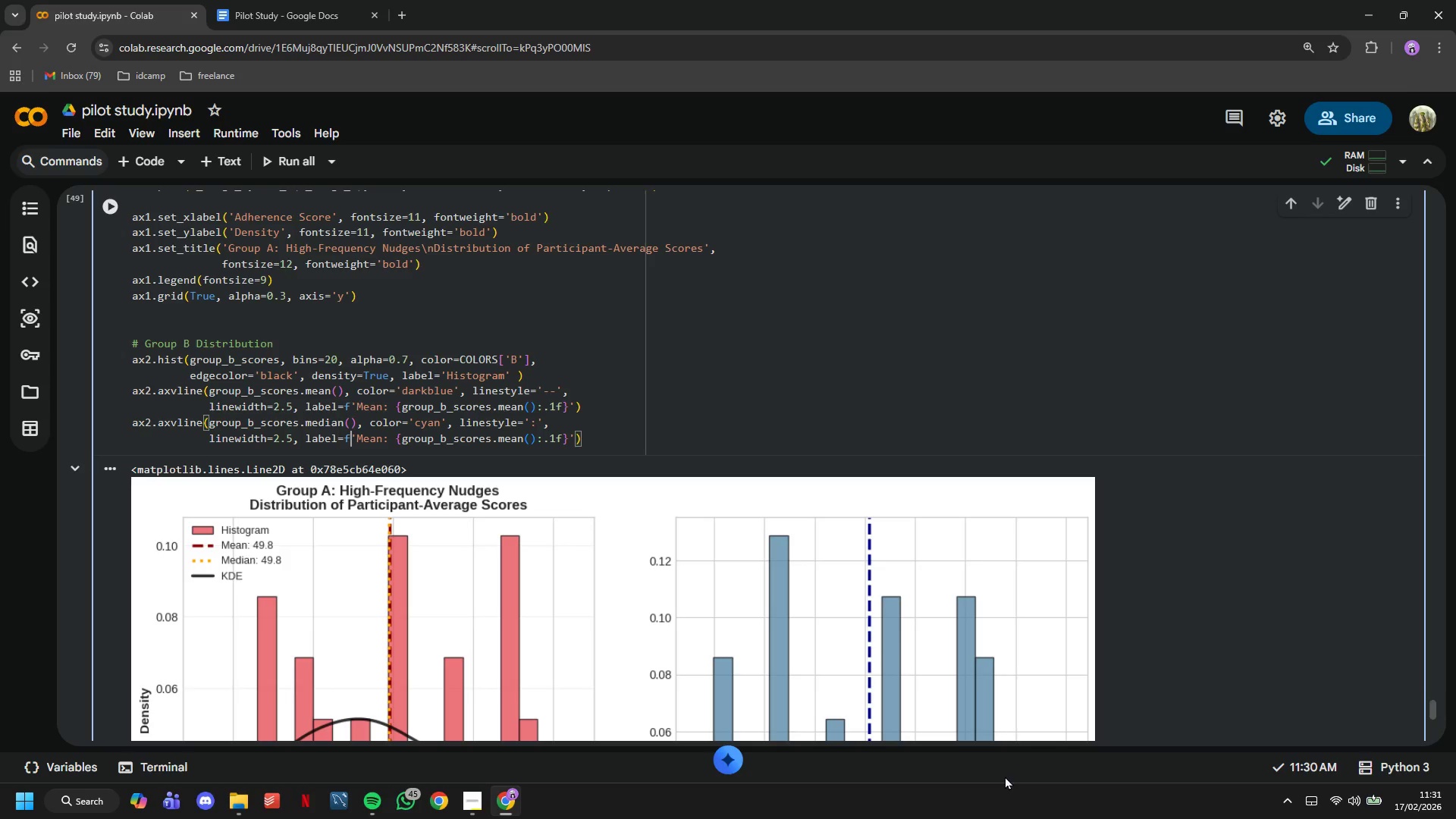 
key(ArrowRight)
 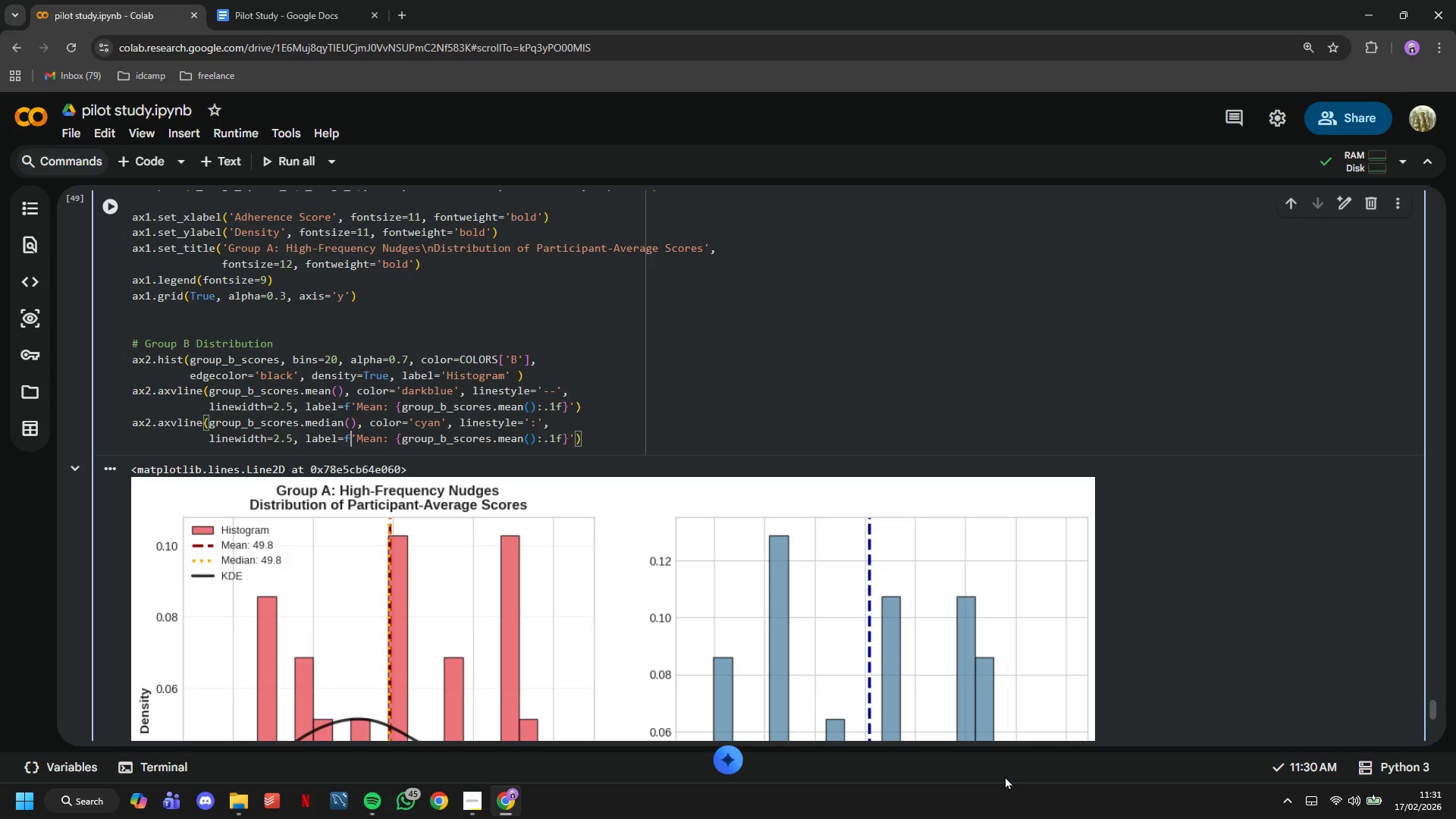 
key(ArrowRight)
 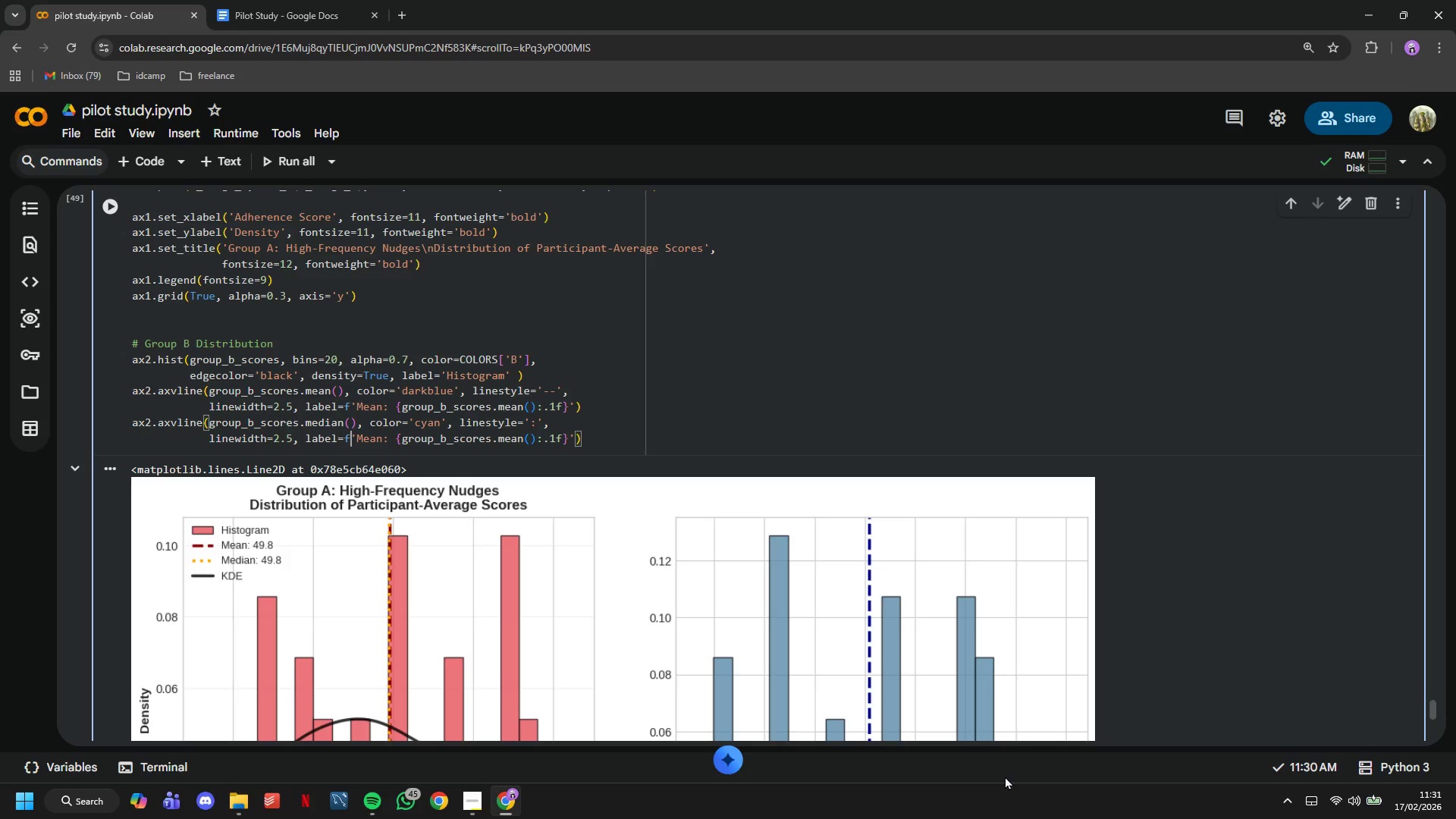 
key(ArrowRight)
 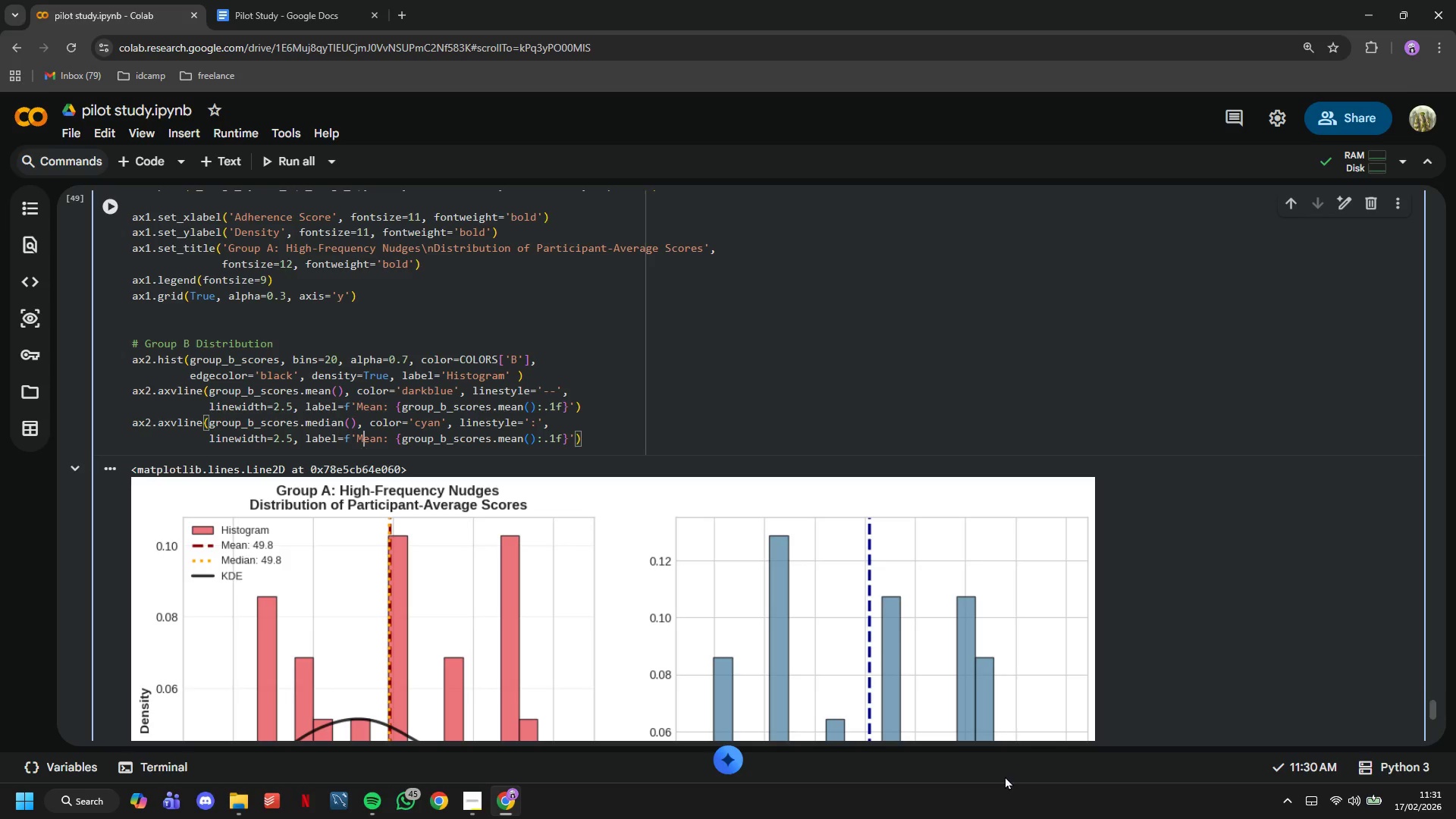 
key(ArrowRight)
 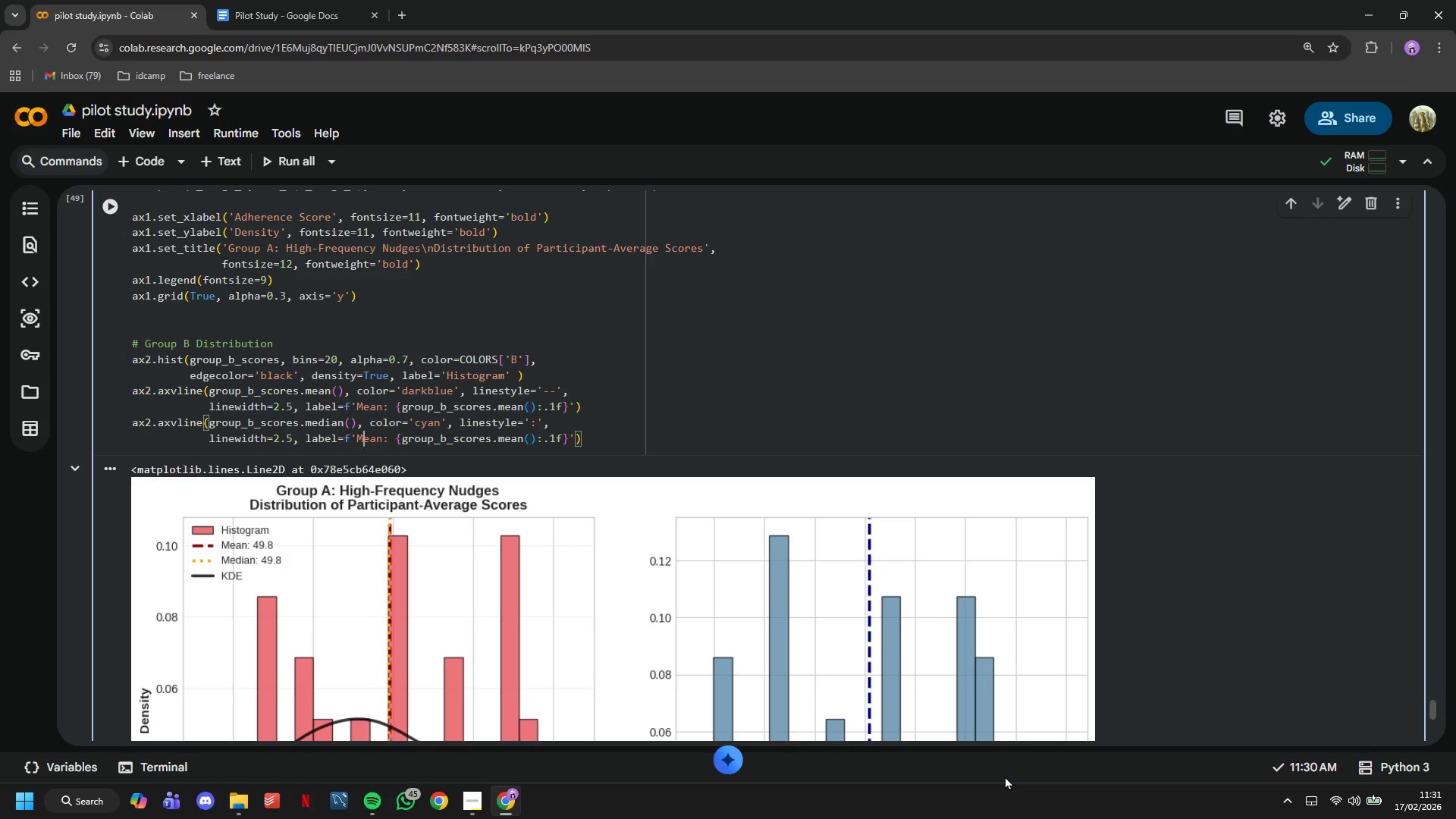 
key(ArrowRight)
 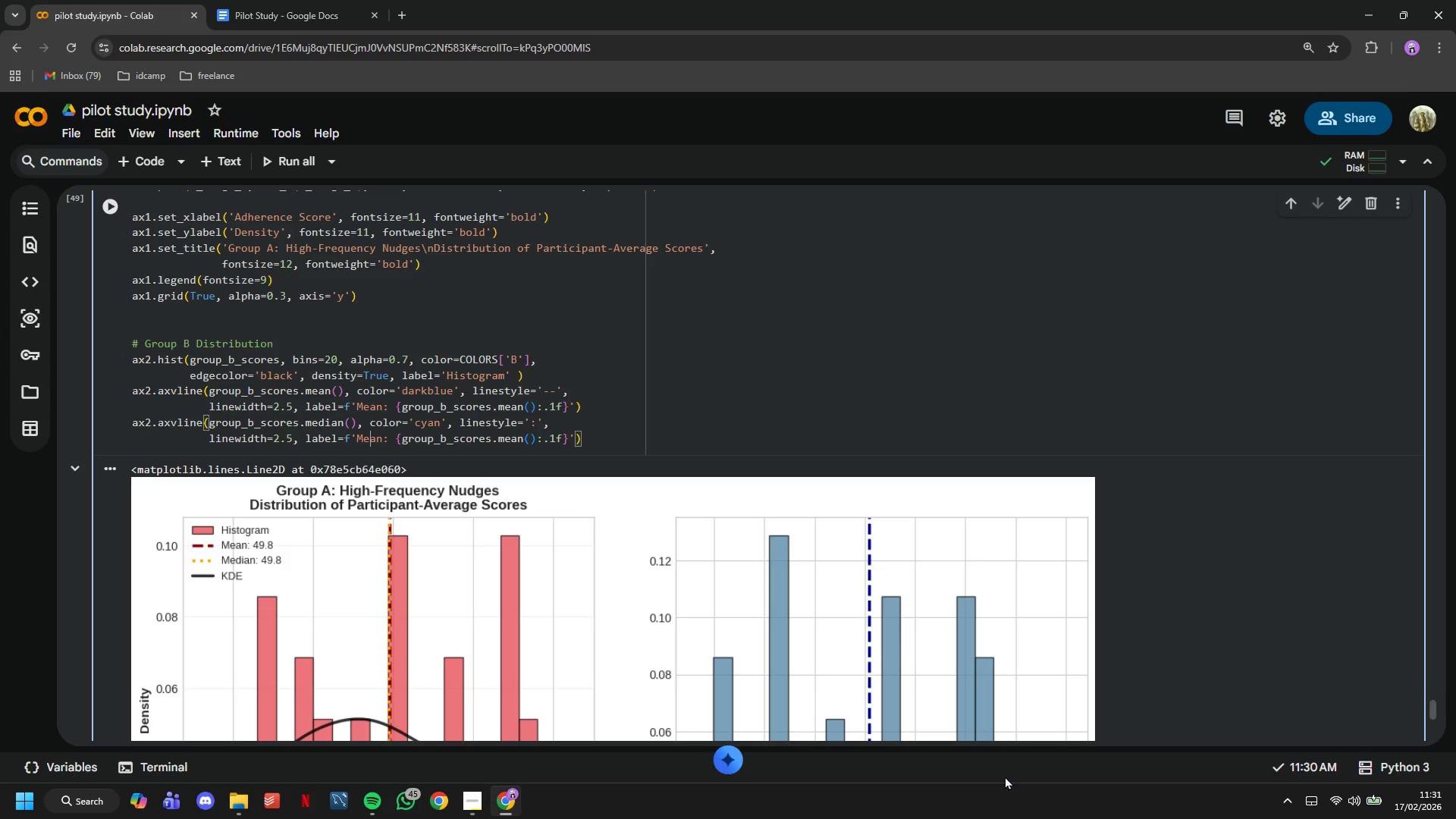 
key(ArrowRight)
 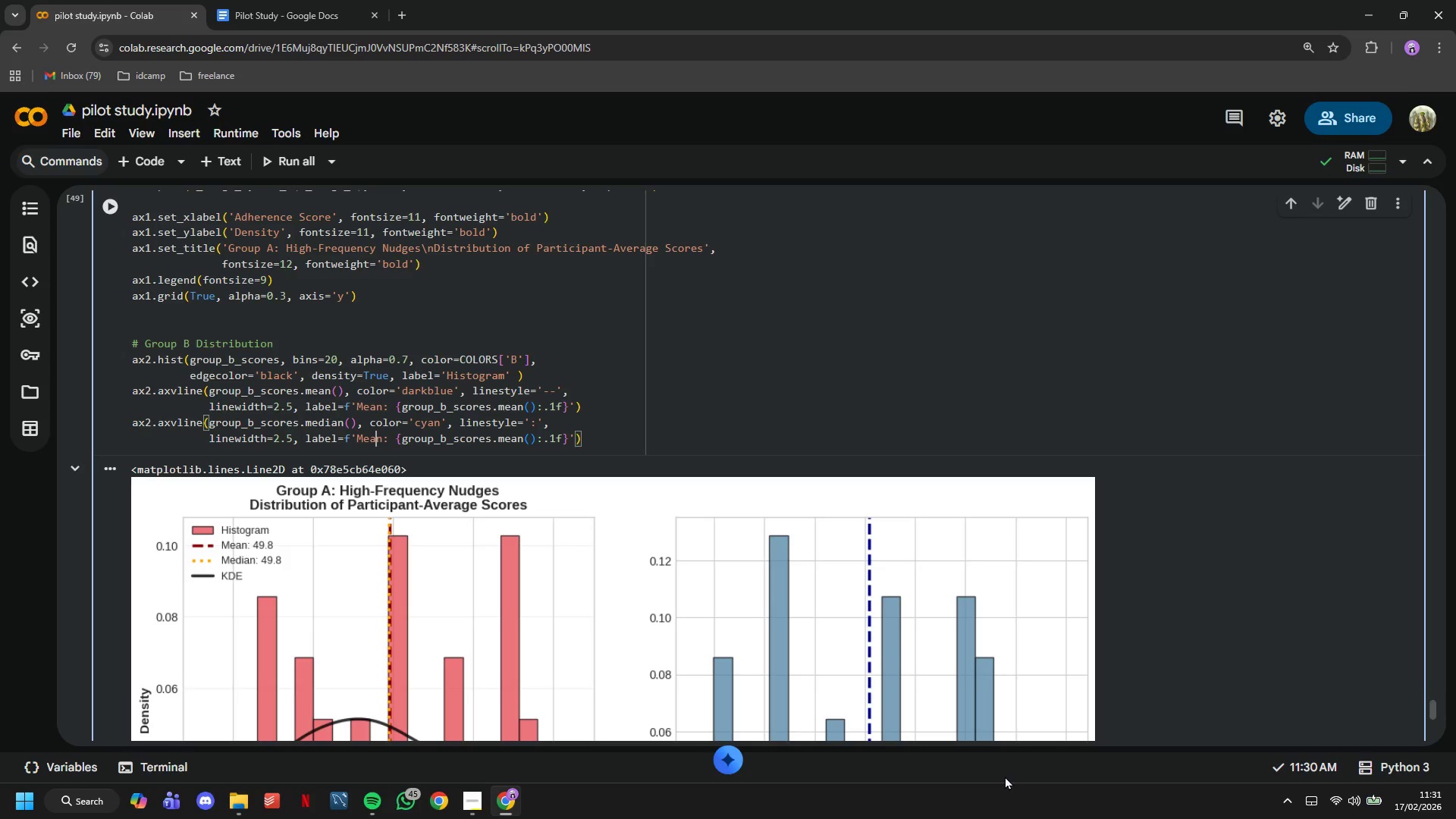 
key(ArrowRight)
 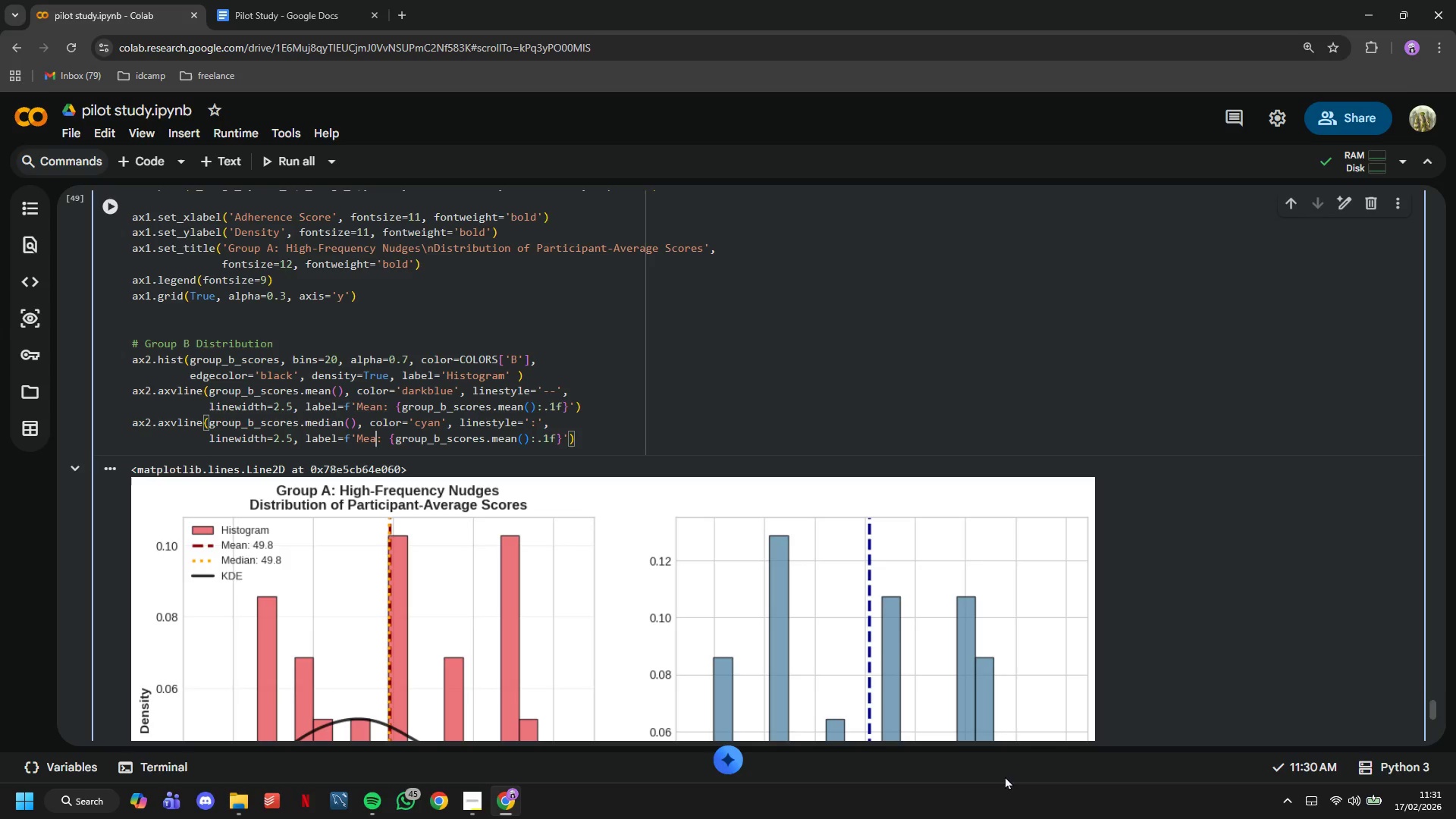 
key(Backspace)
key(Backspace)
type(dian)
 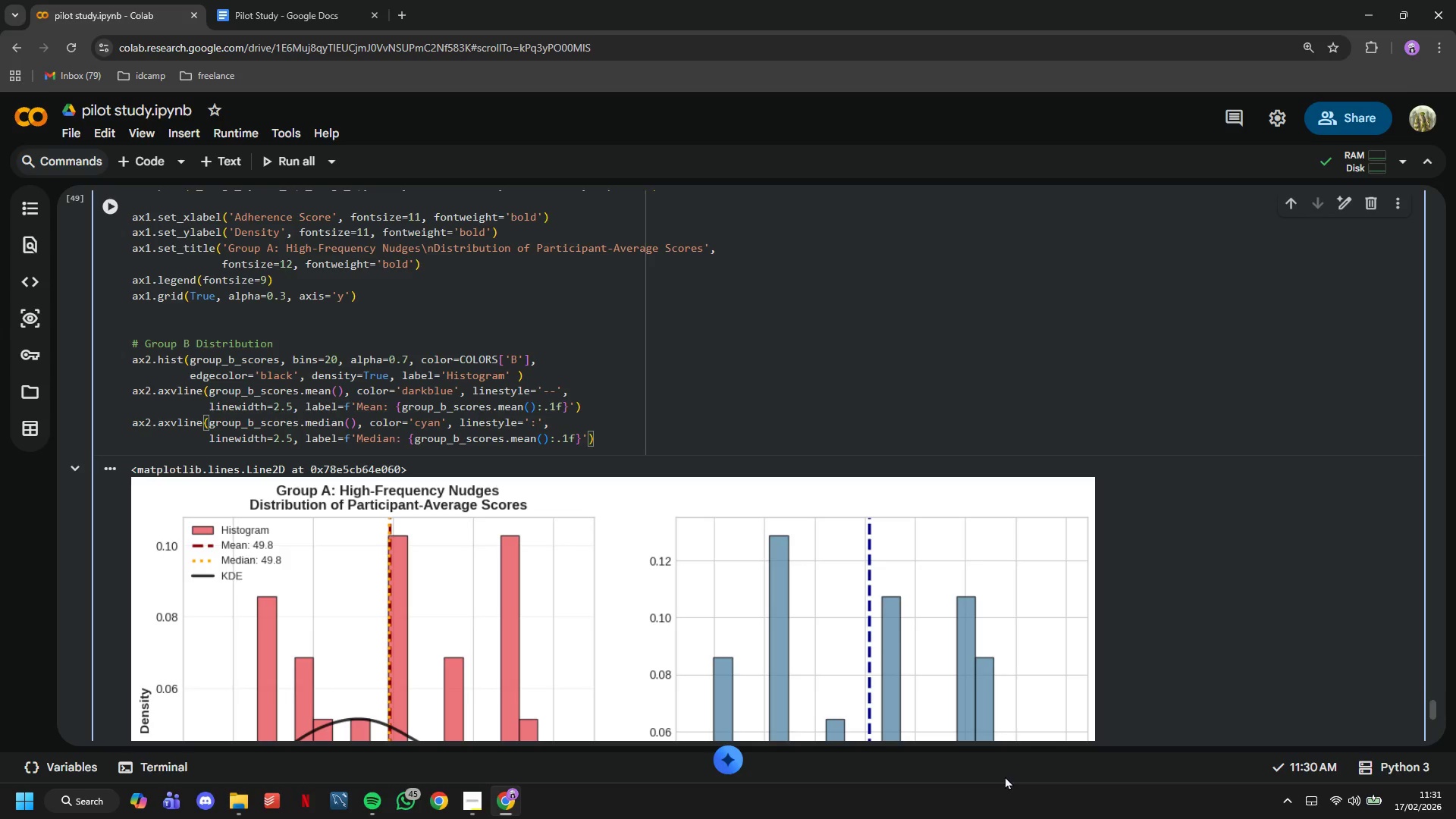 
hold_key(key=ArrowRight, duration=1.0)
 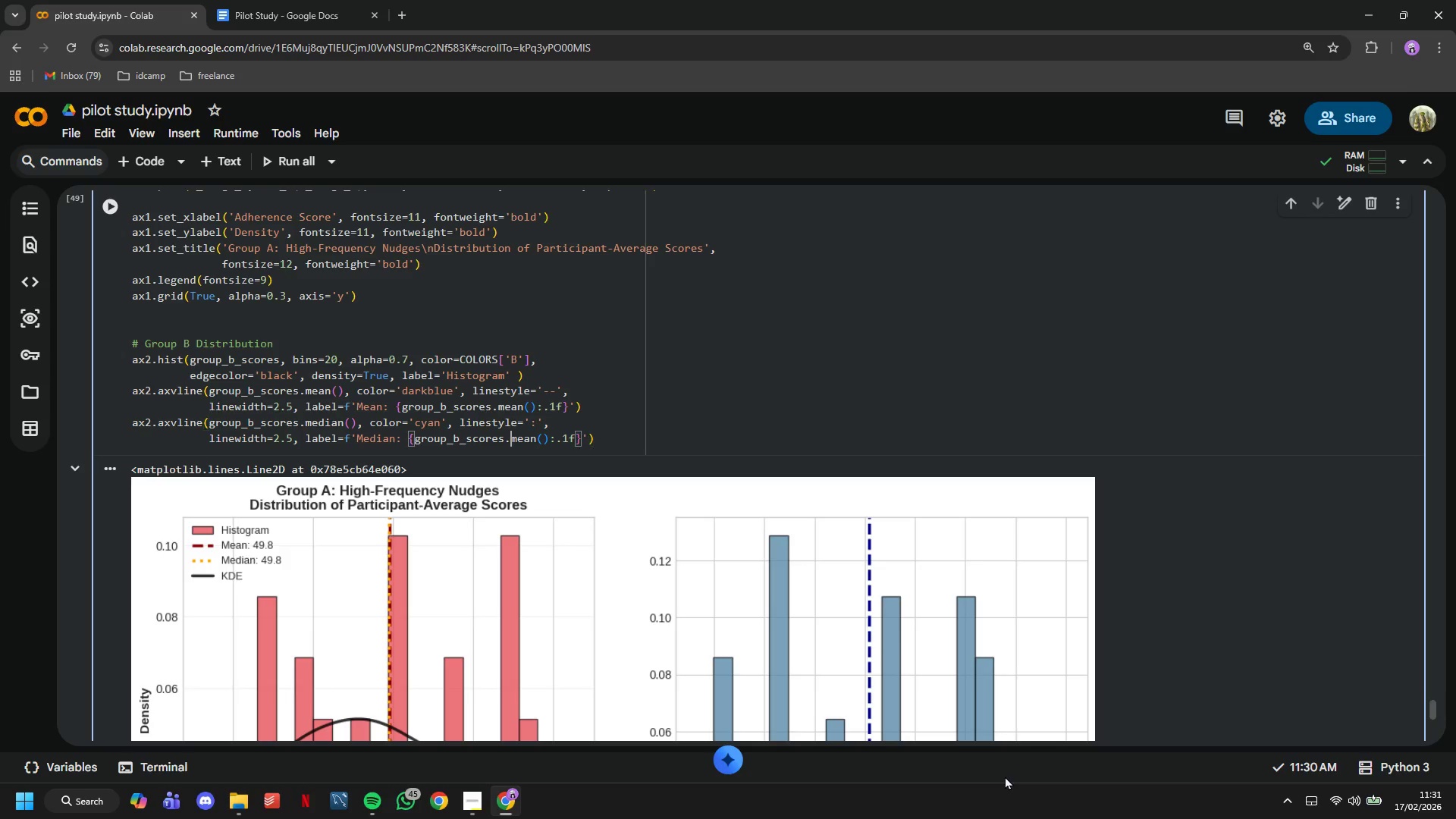 
key(ArrowRight)
 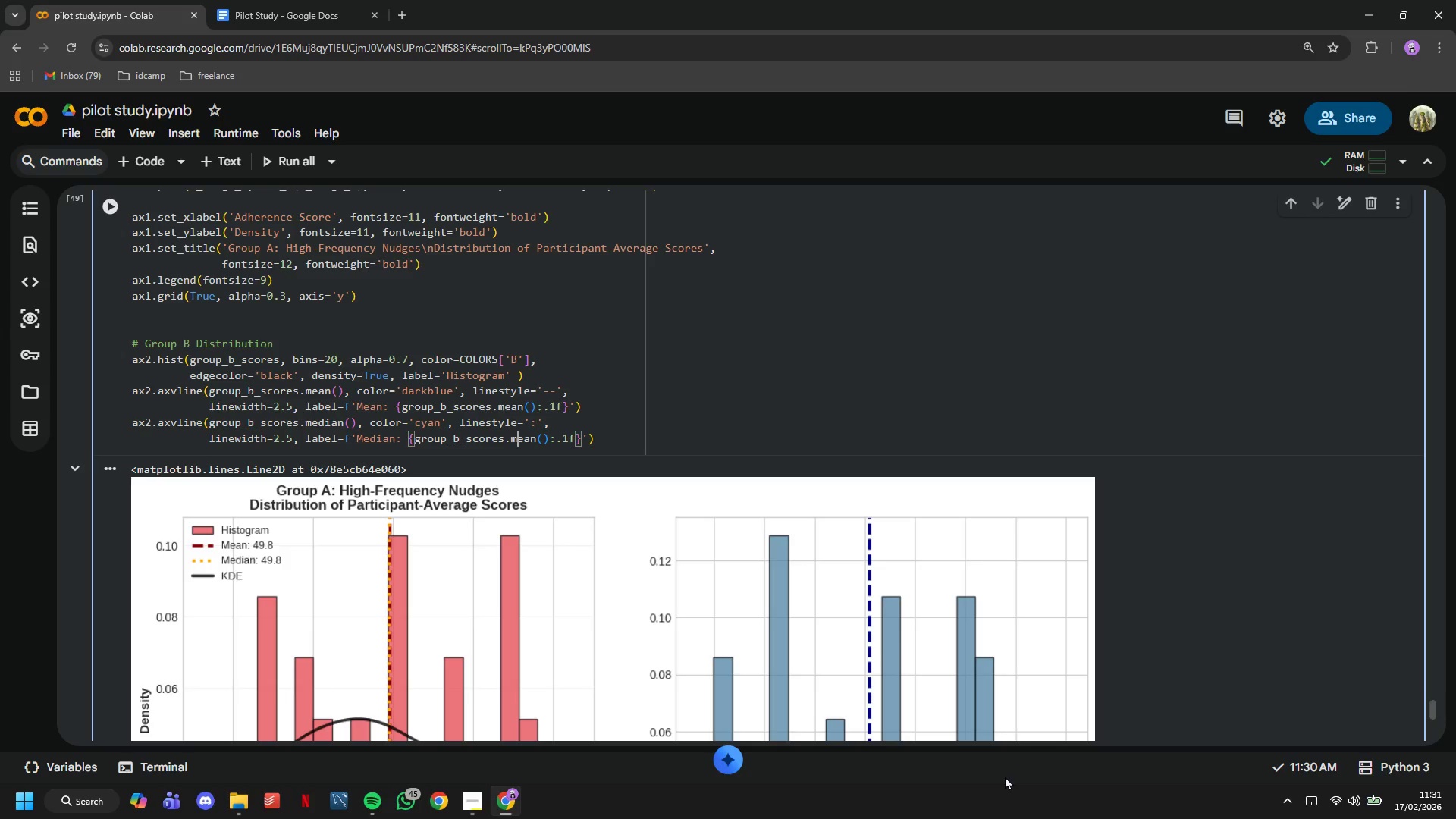 
key(ArrowRight)
 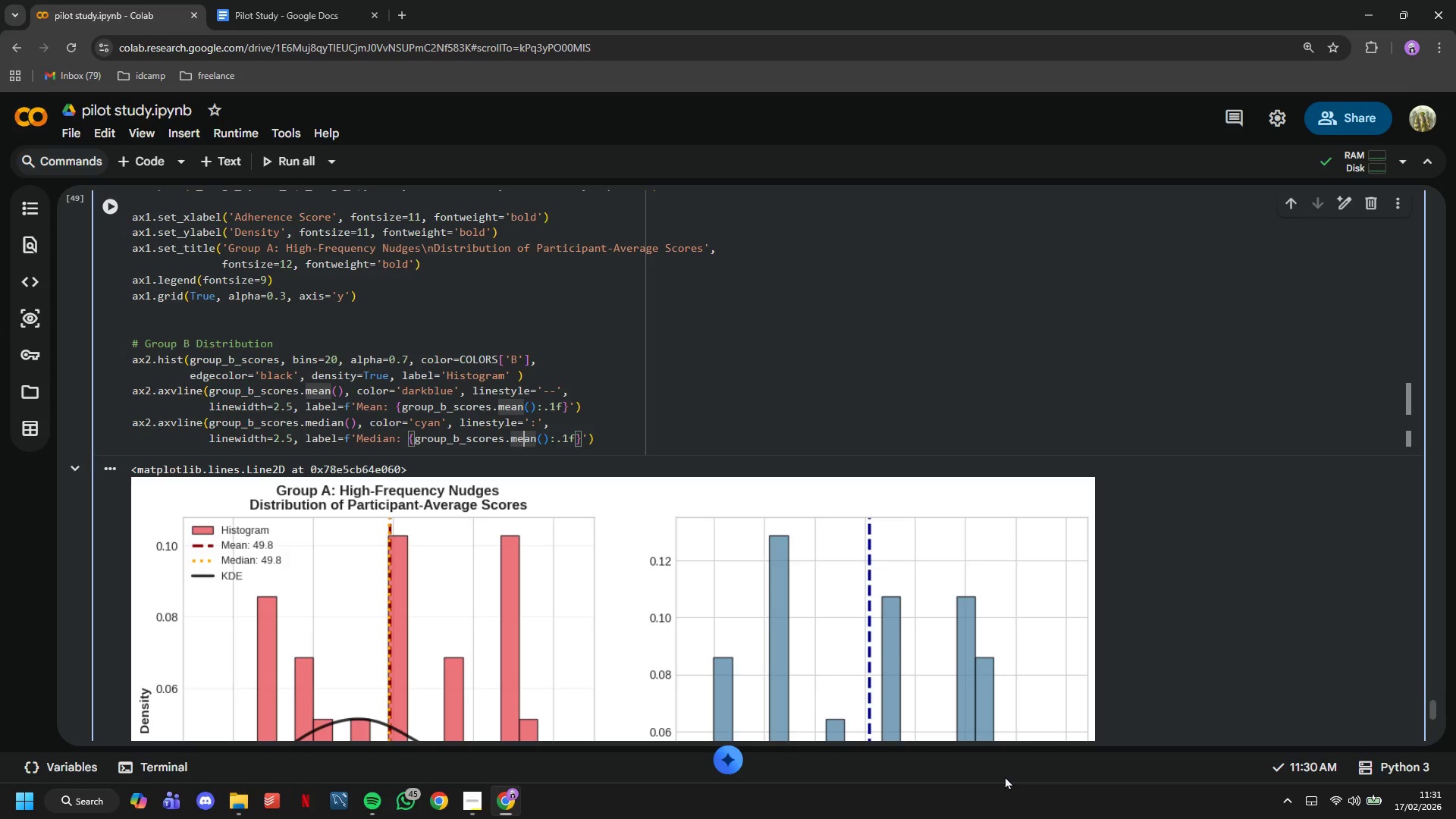 
key(ArrowRight)
 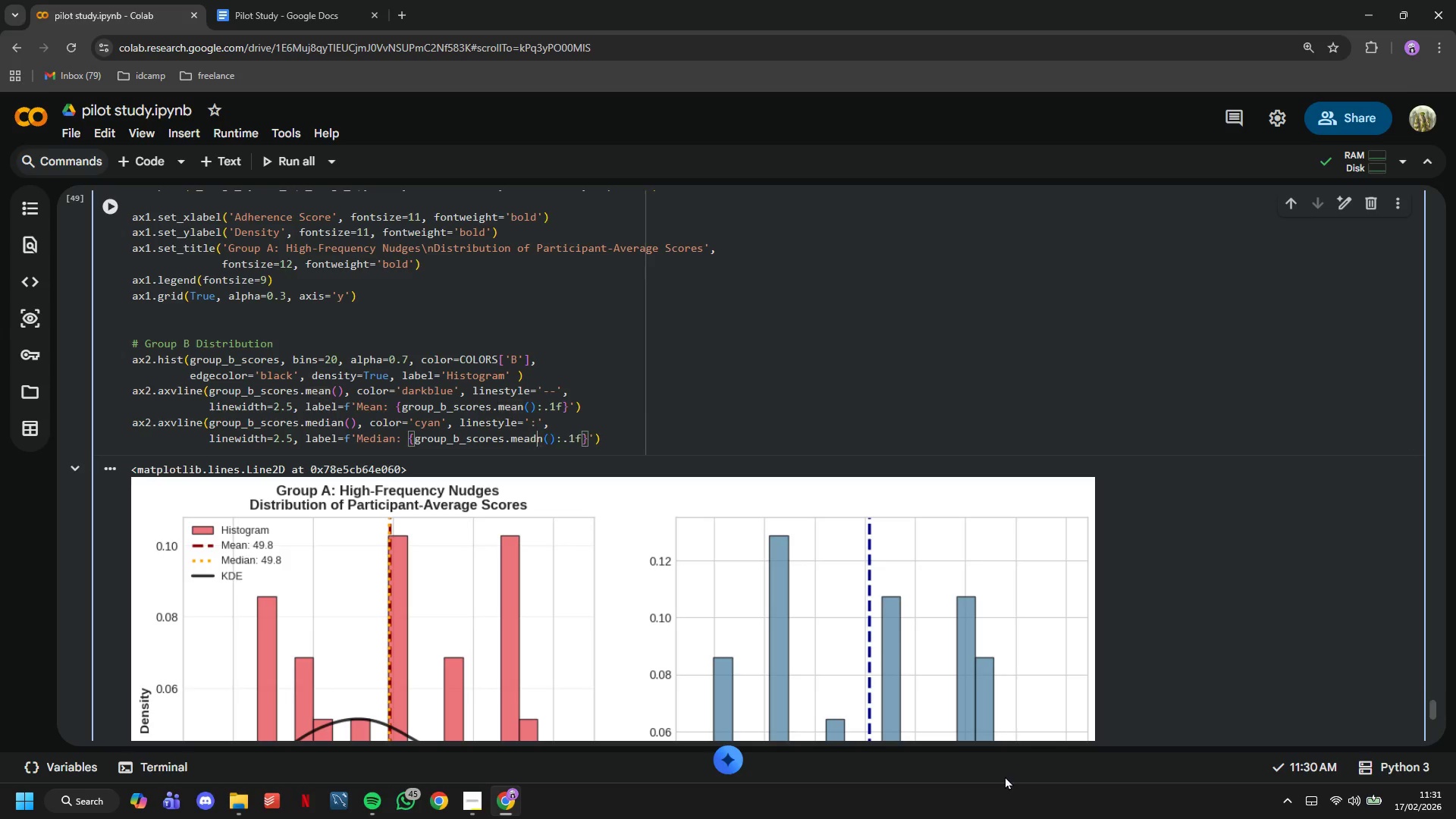 
type(d)
key(Backspace)
key(Backspace)
type(dia)
 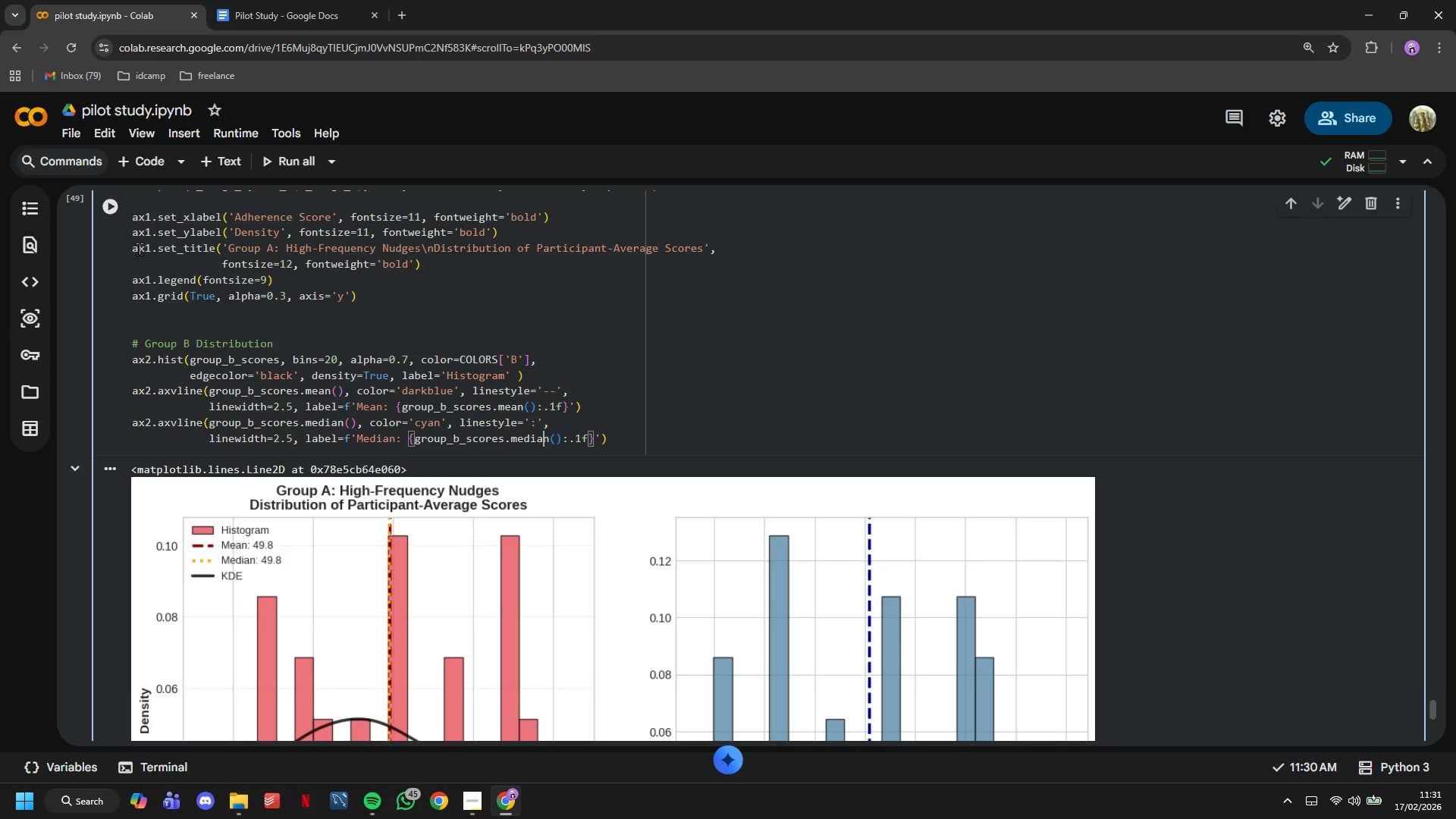 
left_click([99, 220])
 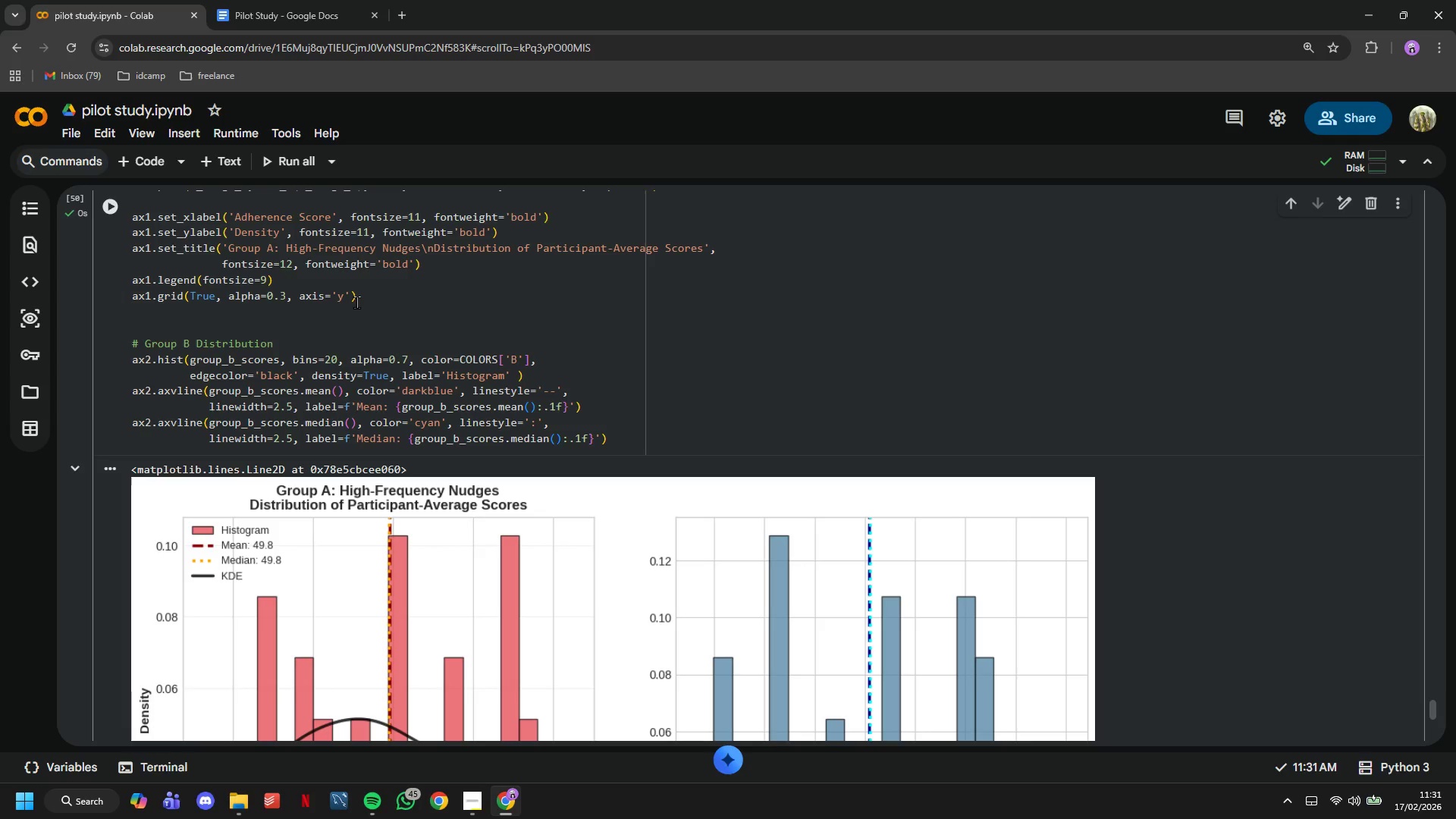 
scroll: coordinate [359, 305], scroll_direction: down, amount: 2.0
 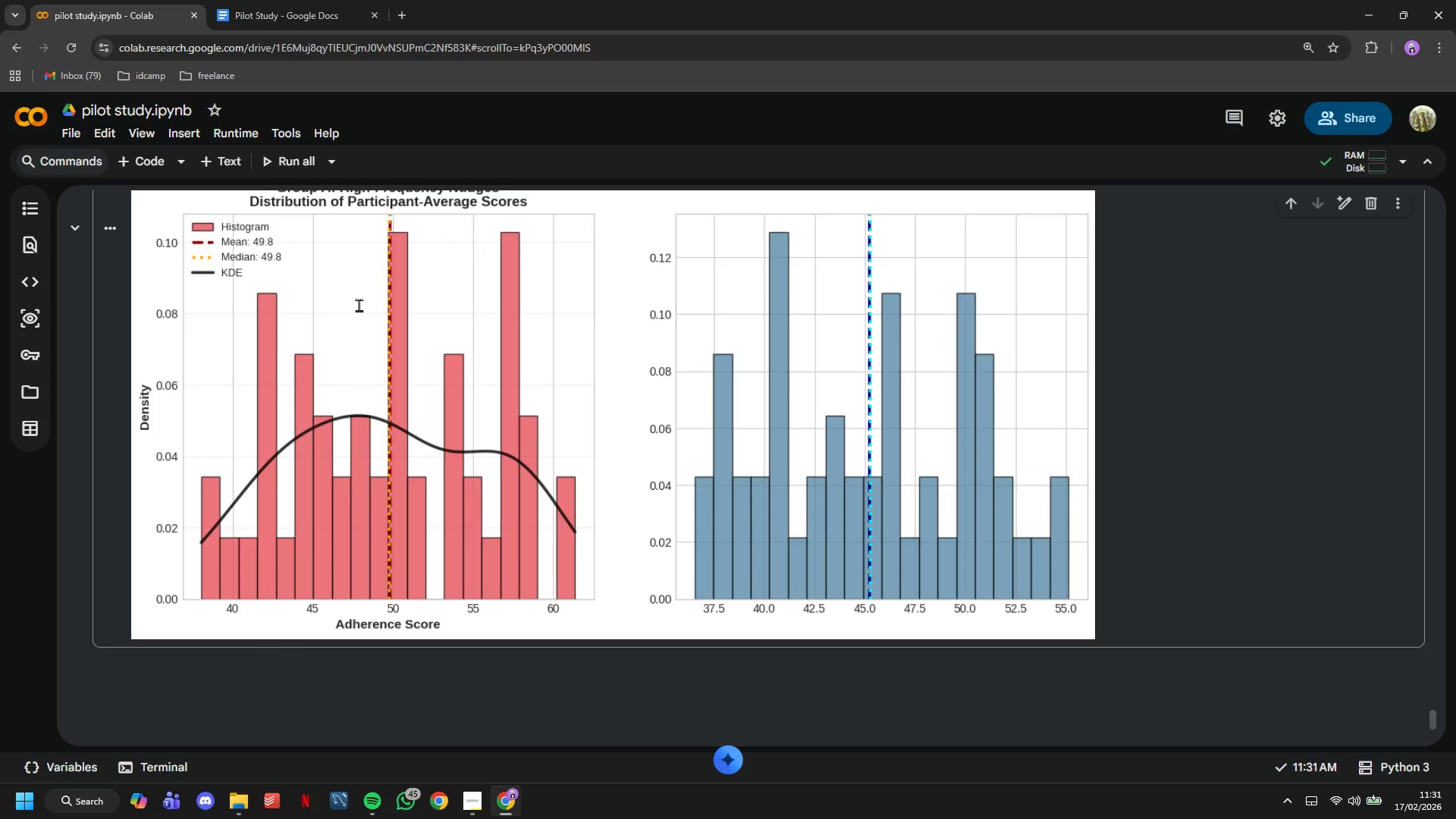 
scroll: coordinate [359, 305], scroll_direction: up, amount: 2.0
 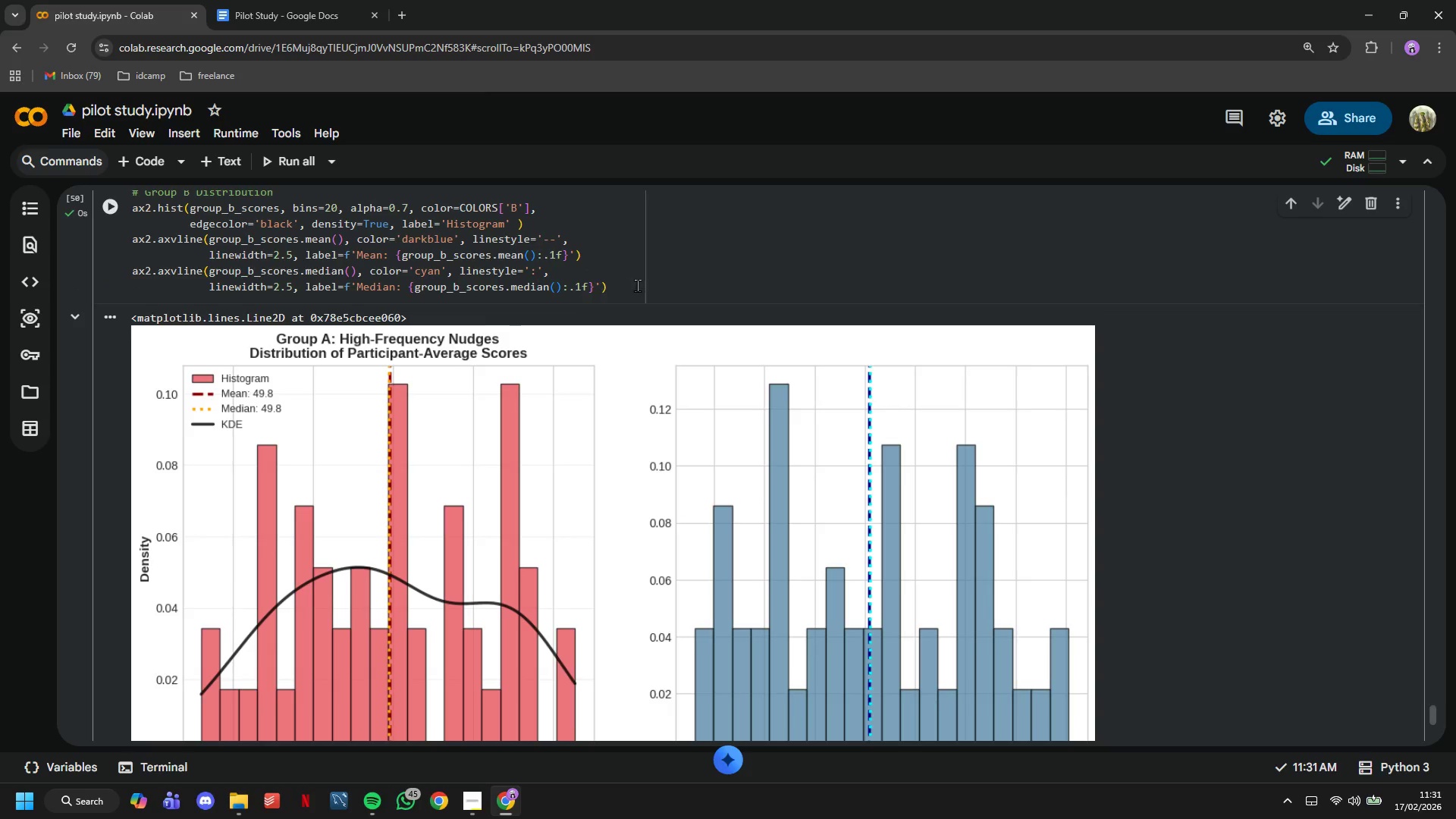 
left_click([637, 285])
 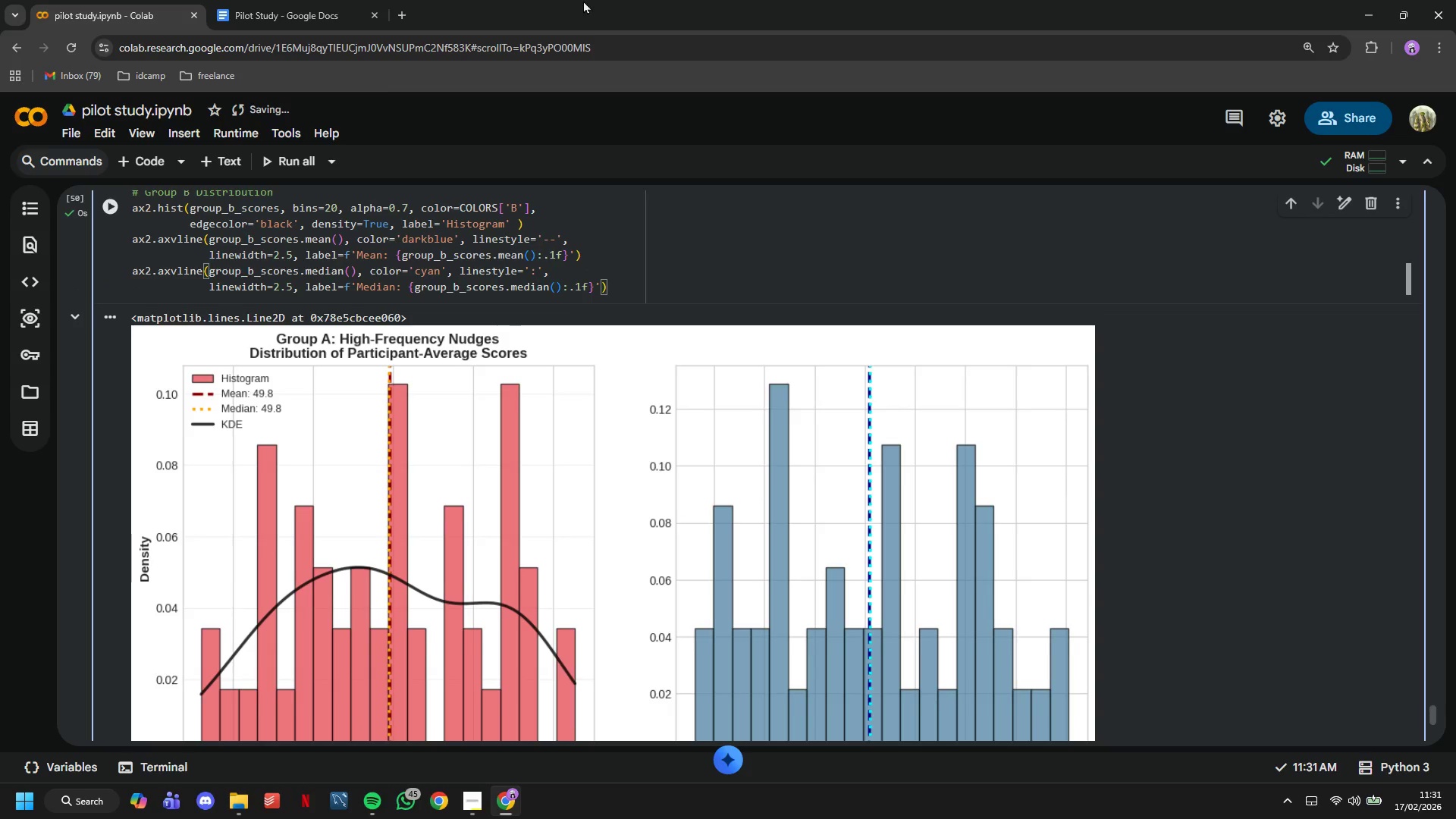 
key(Enter)
 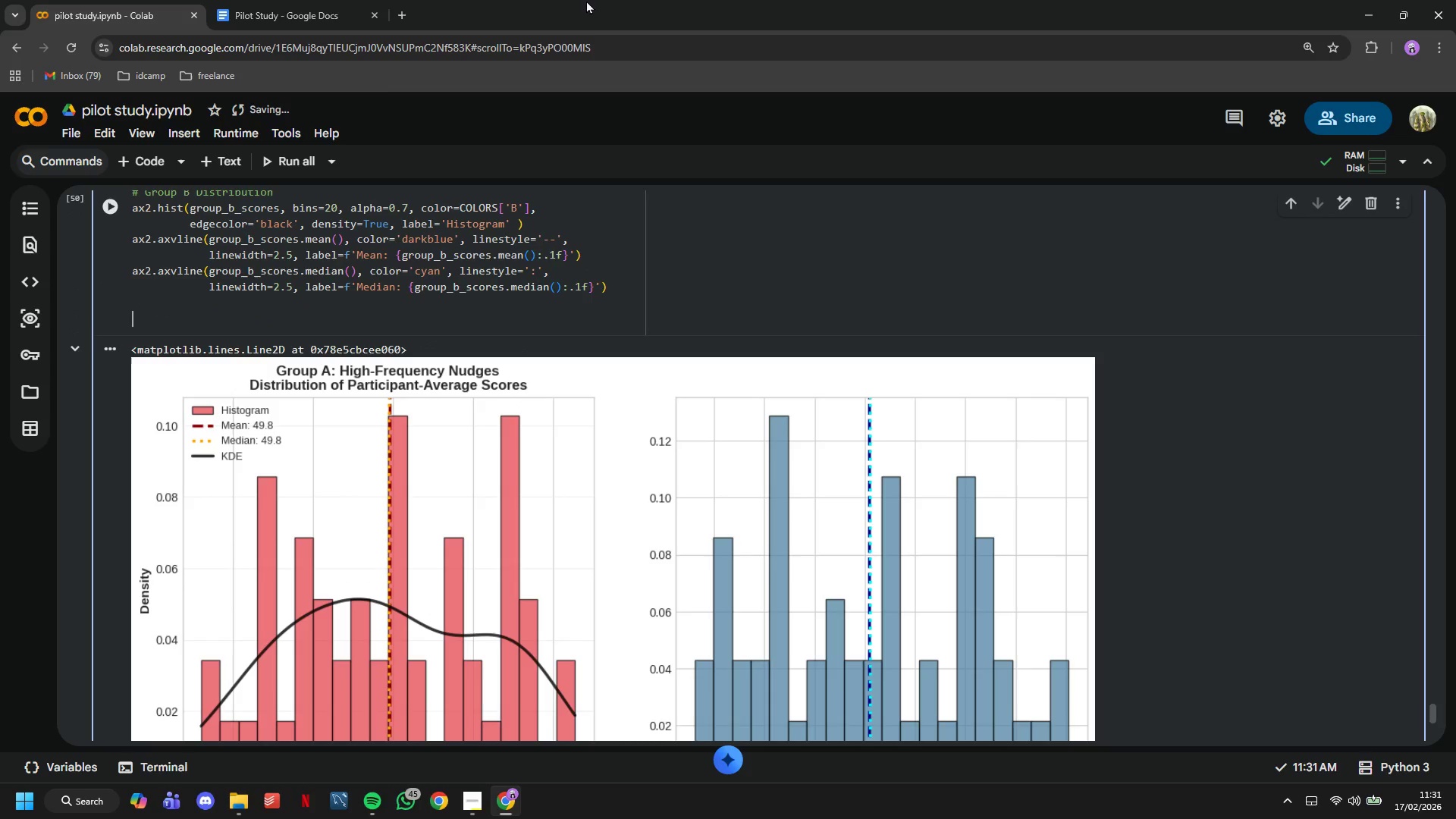 
key(Enter)
 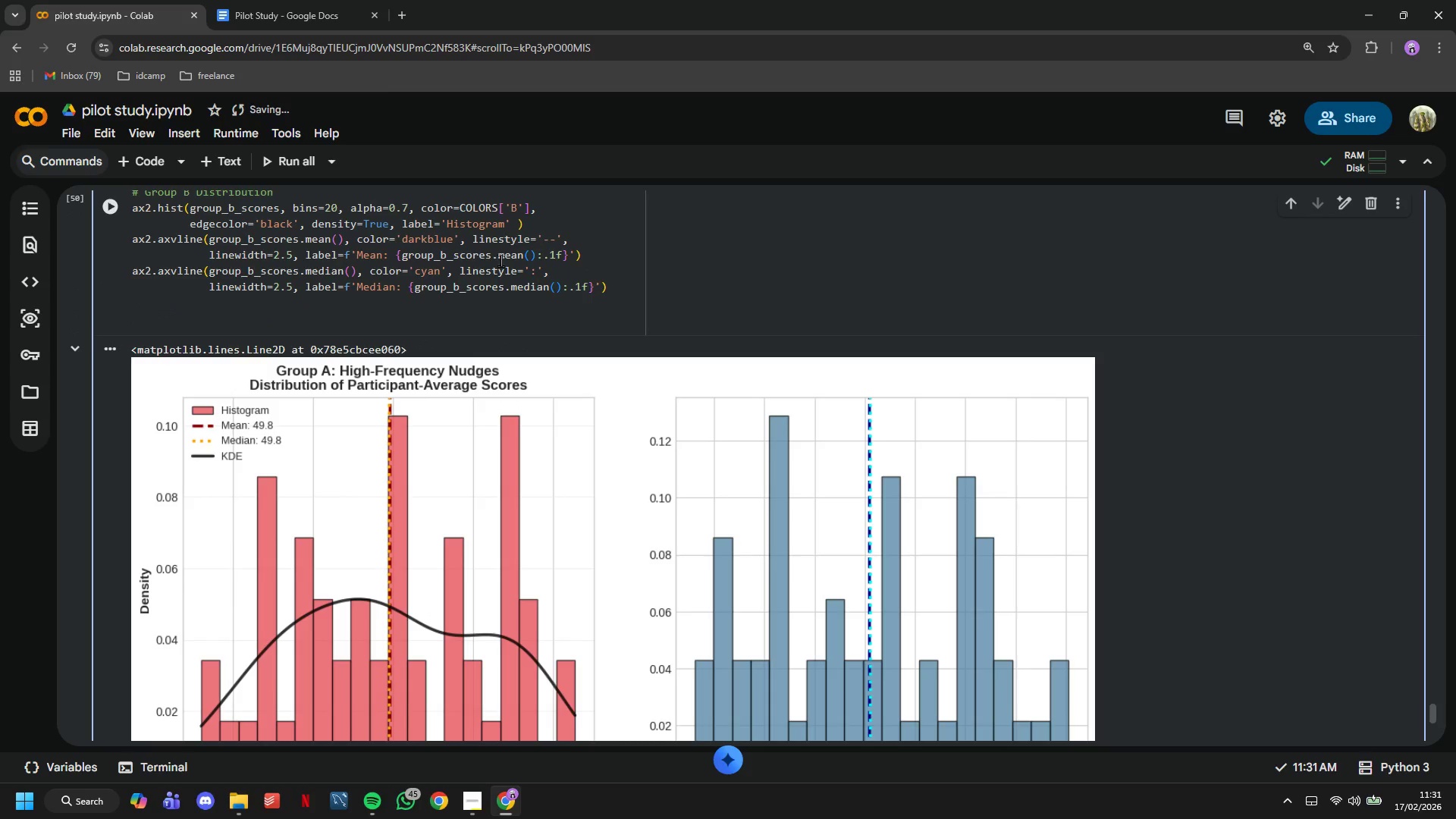 
scroll: coordinate [472, 293], scroll_direction: up, amount: 3.0
 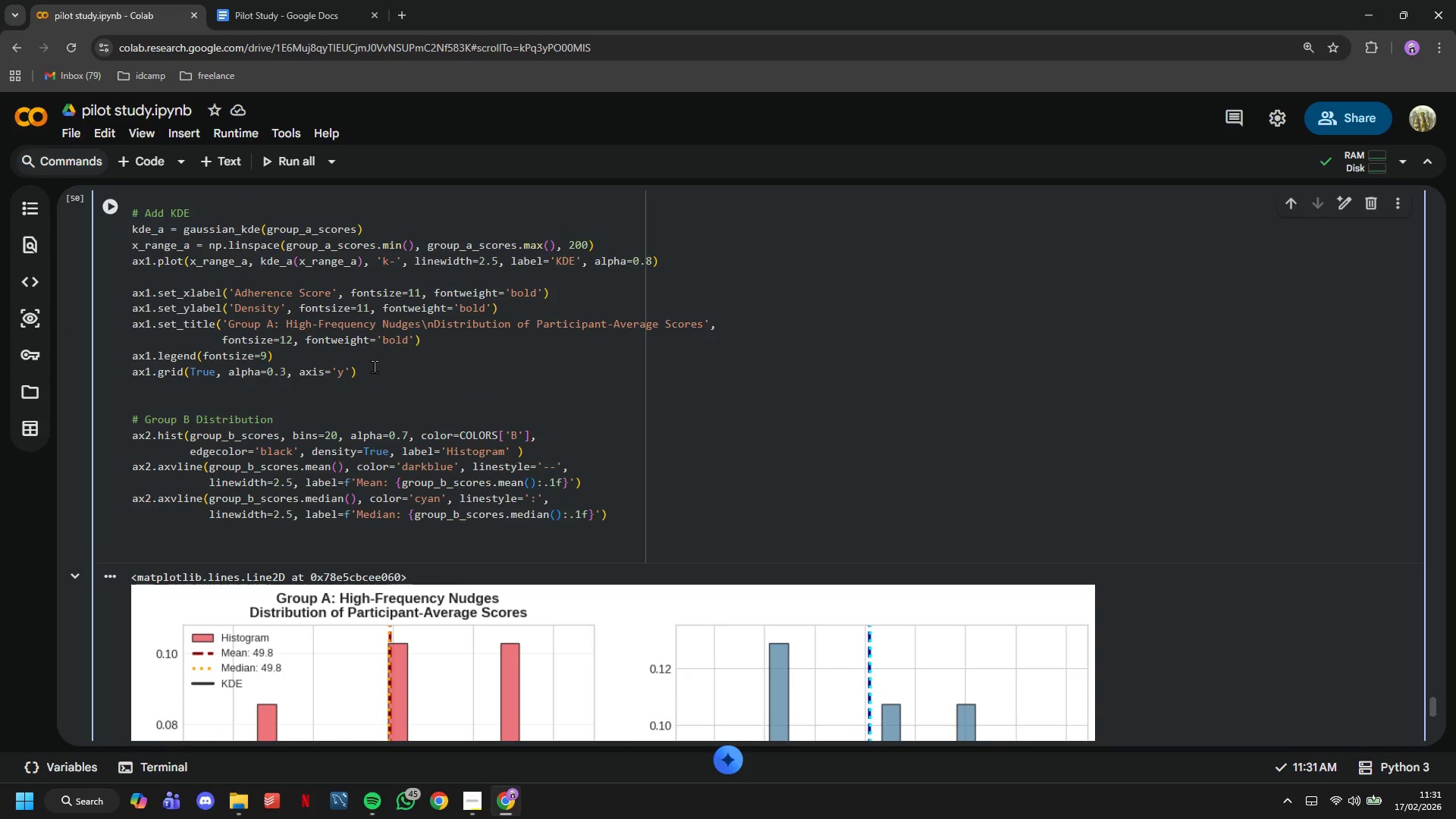 
left_click_drag(start_coordinate=[375, 371], to_coordinate=[86, 300])
 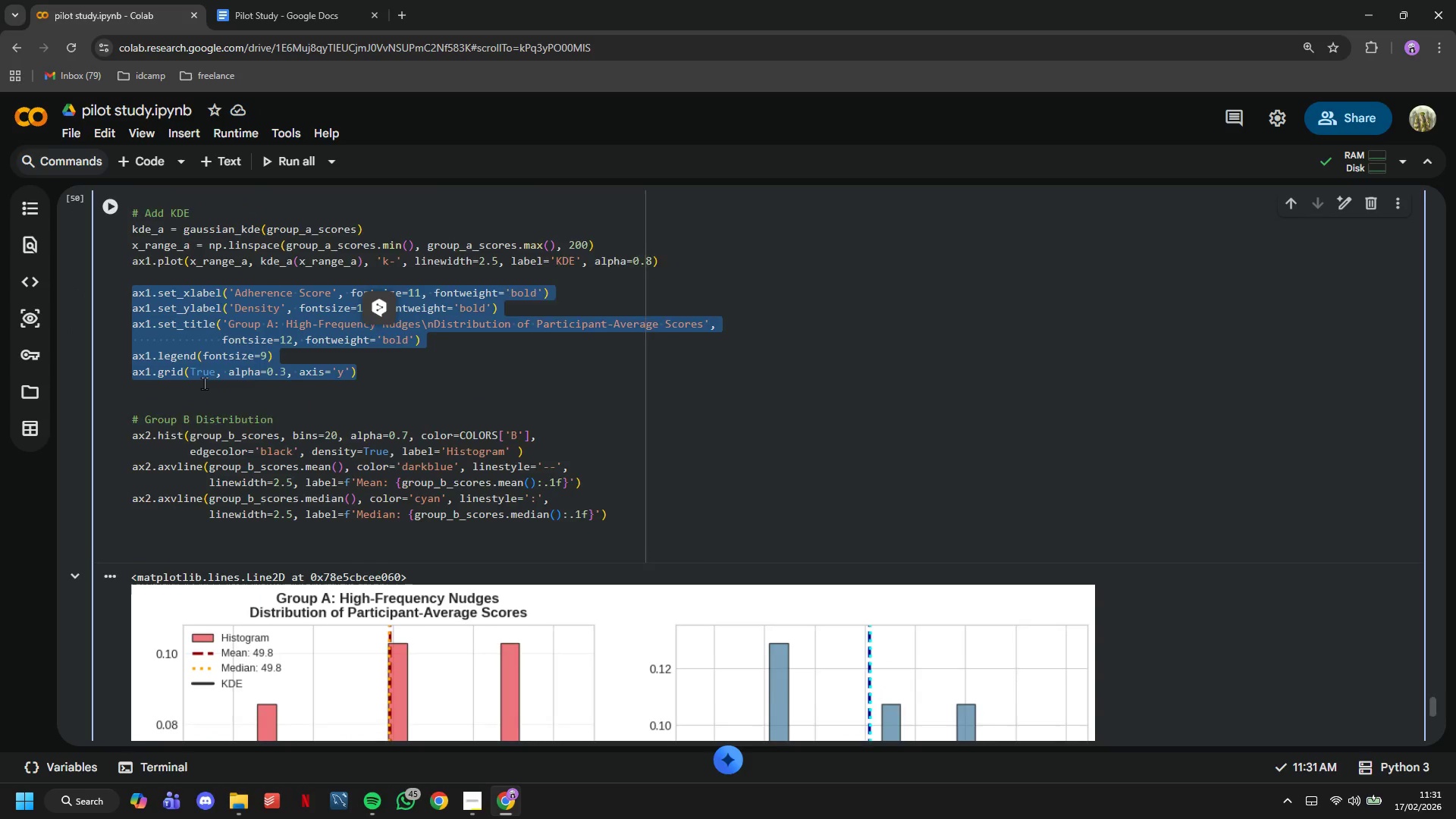 
key(Control+C)
 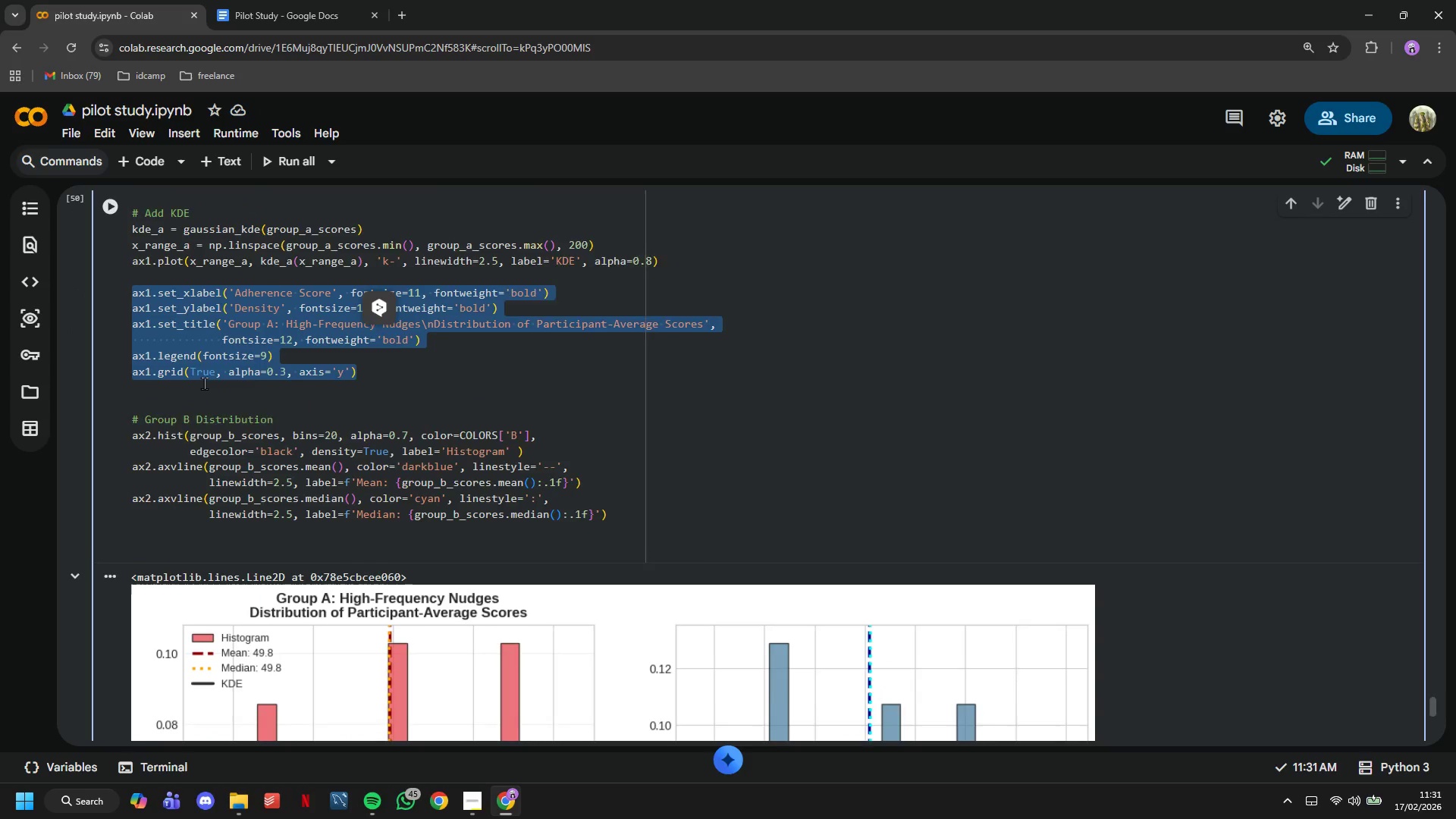 
scroll: coordinate [204, 383], scroll_direction: down, amount: 1.0
 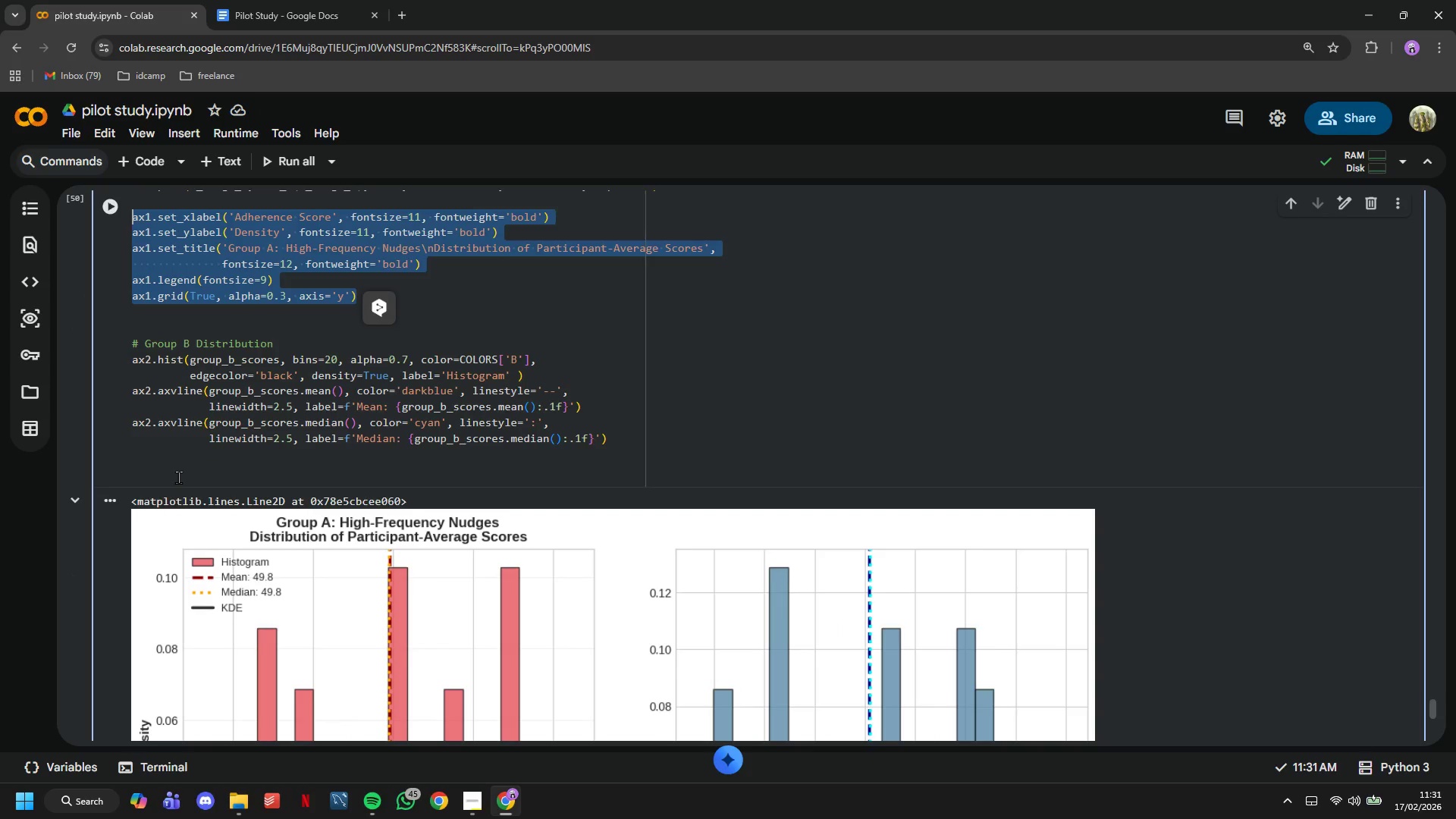 
left_click([178, 477])
 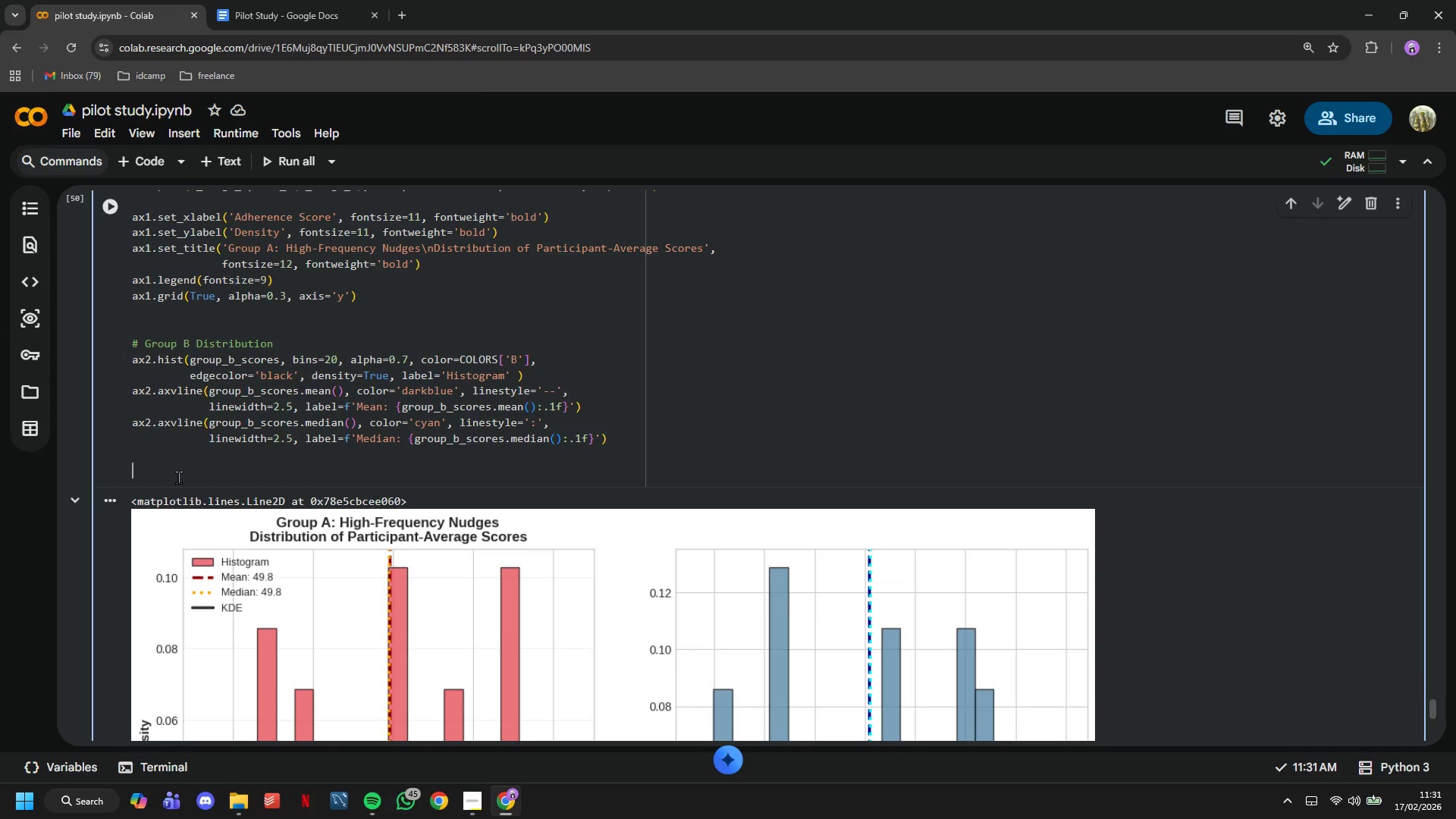 
key(Control+V)
 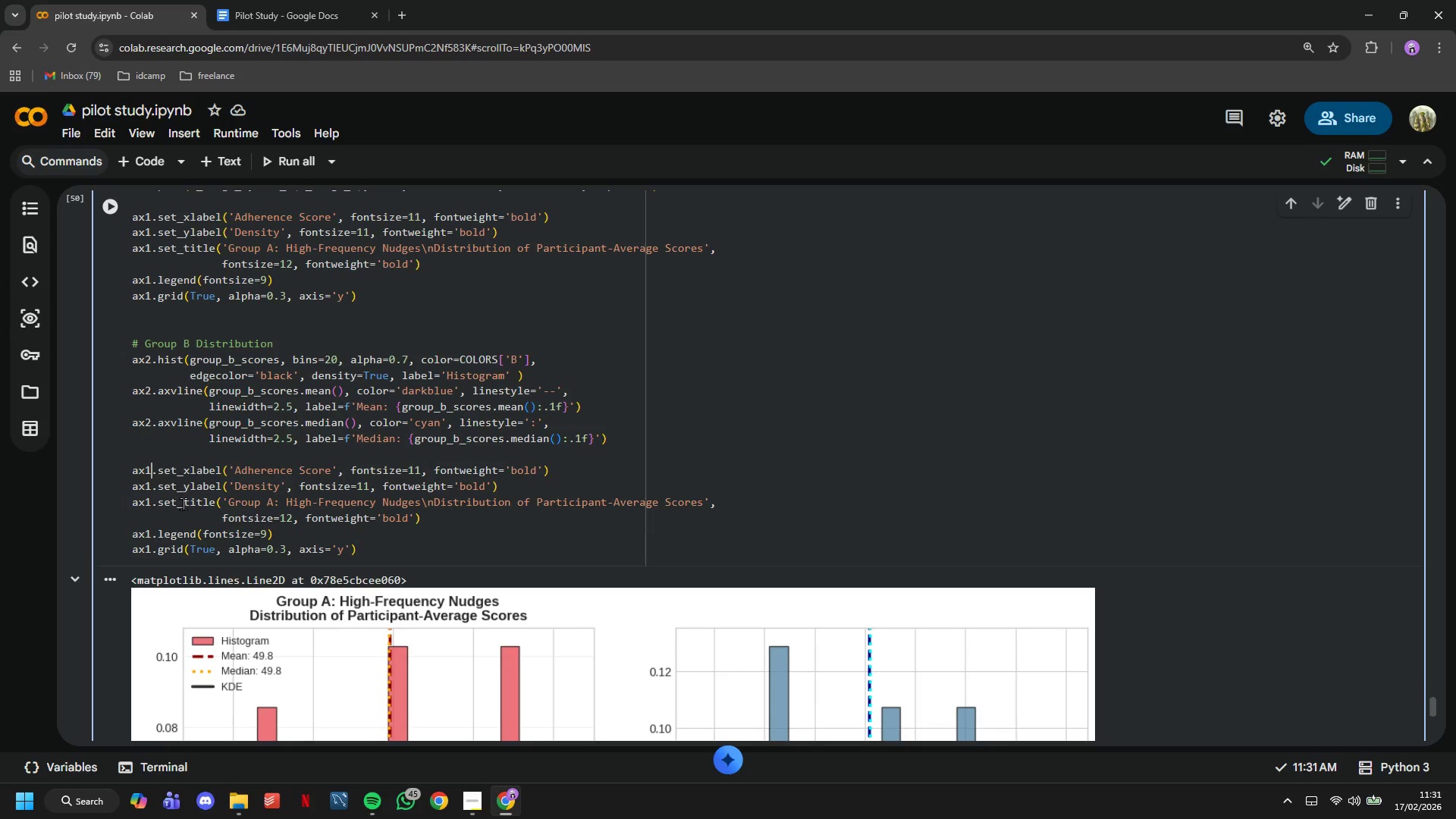 
key(Backspace)
 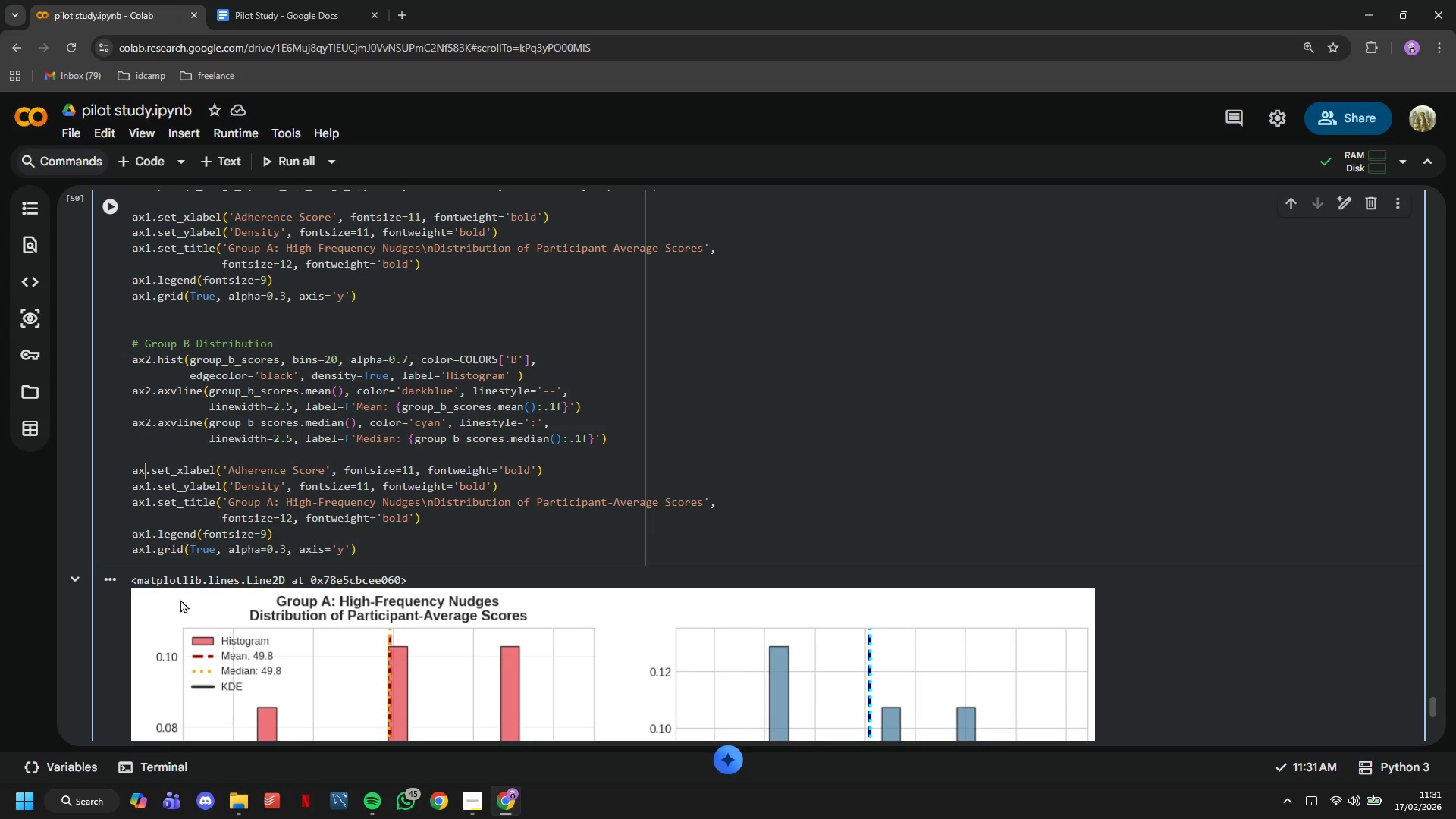 
key(2)
 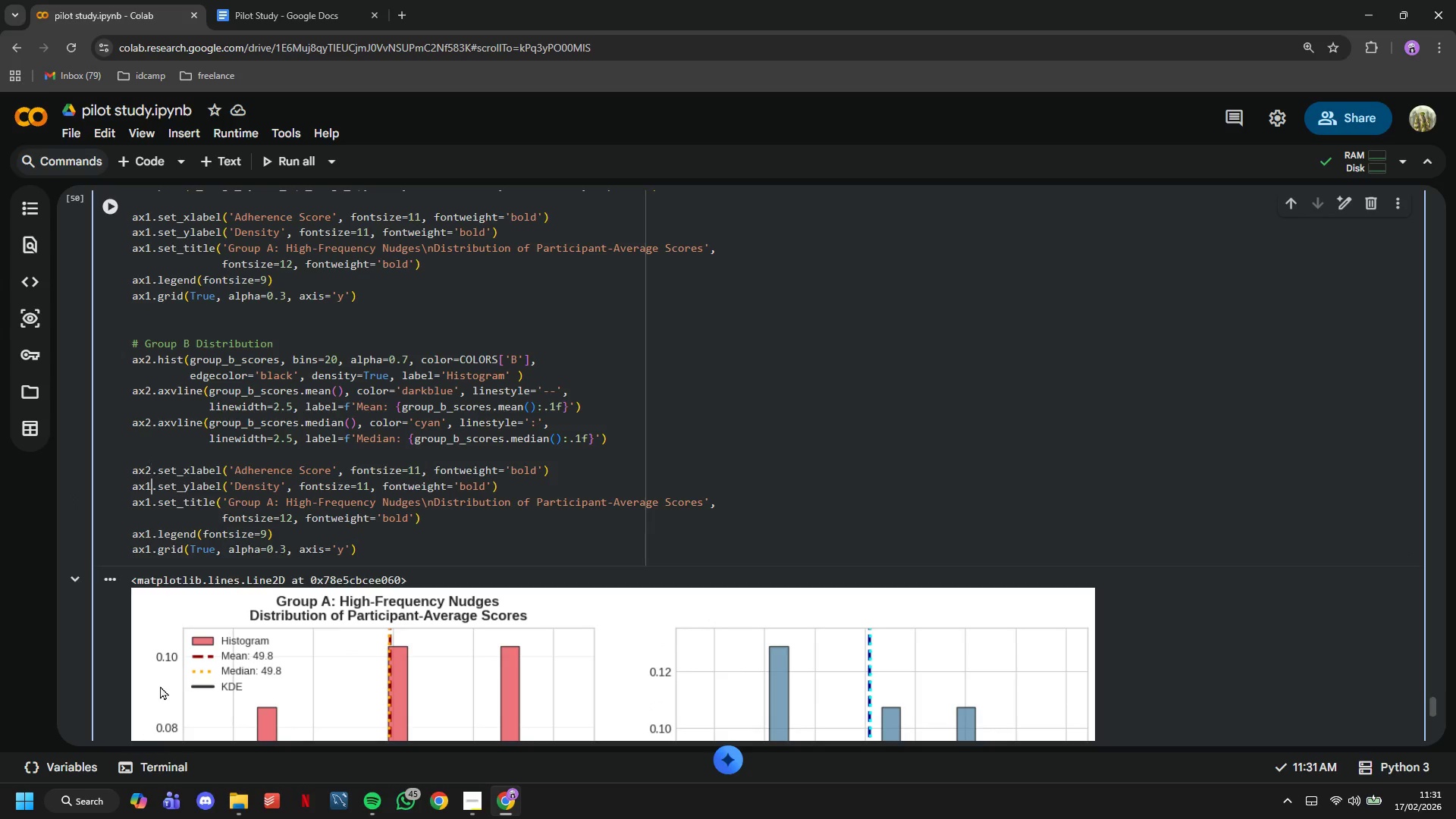 
key(ArrowDown)
 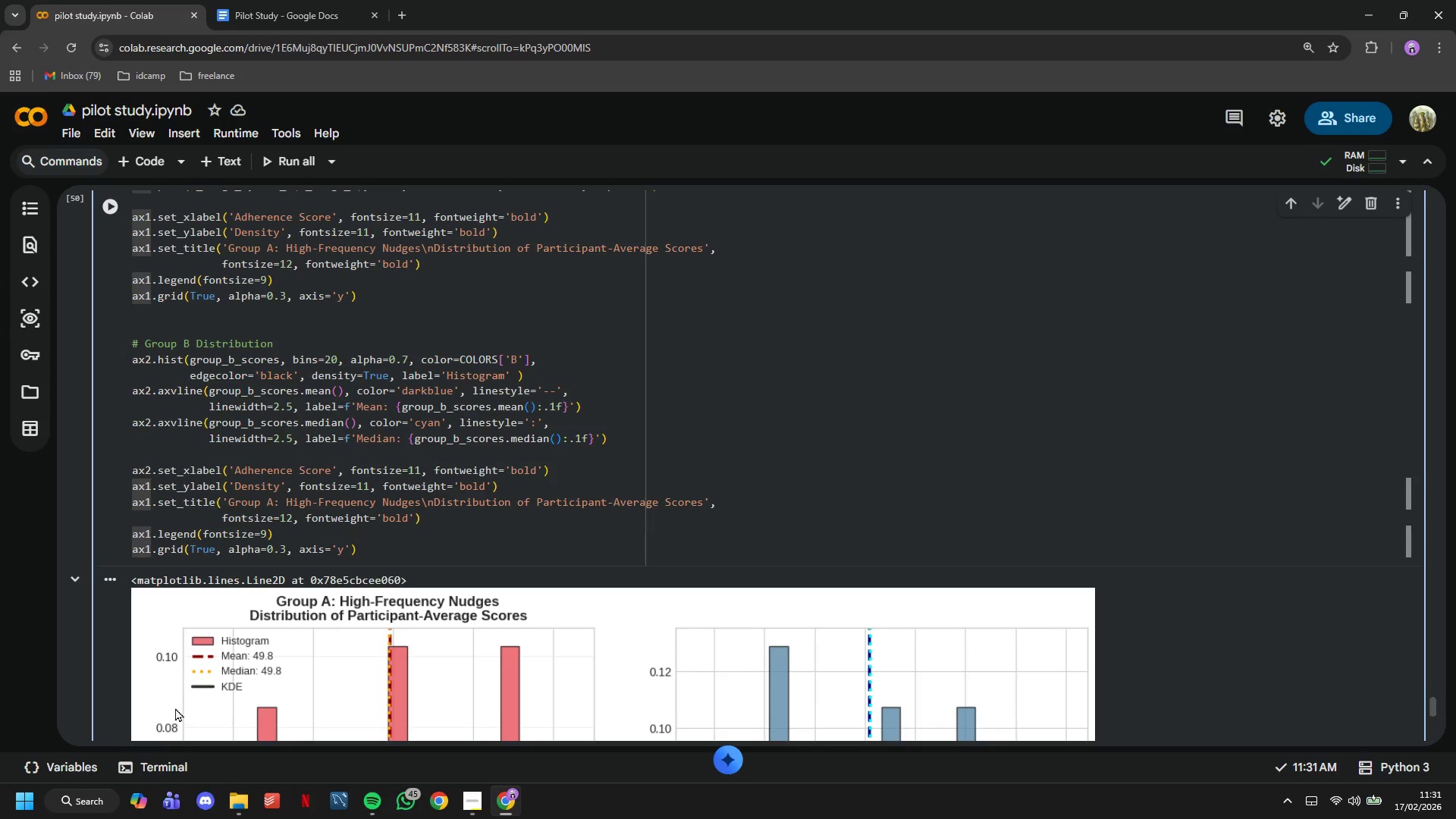 
key(Backspace)
 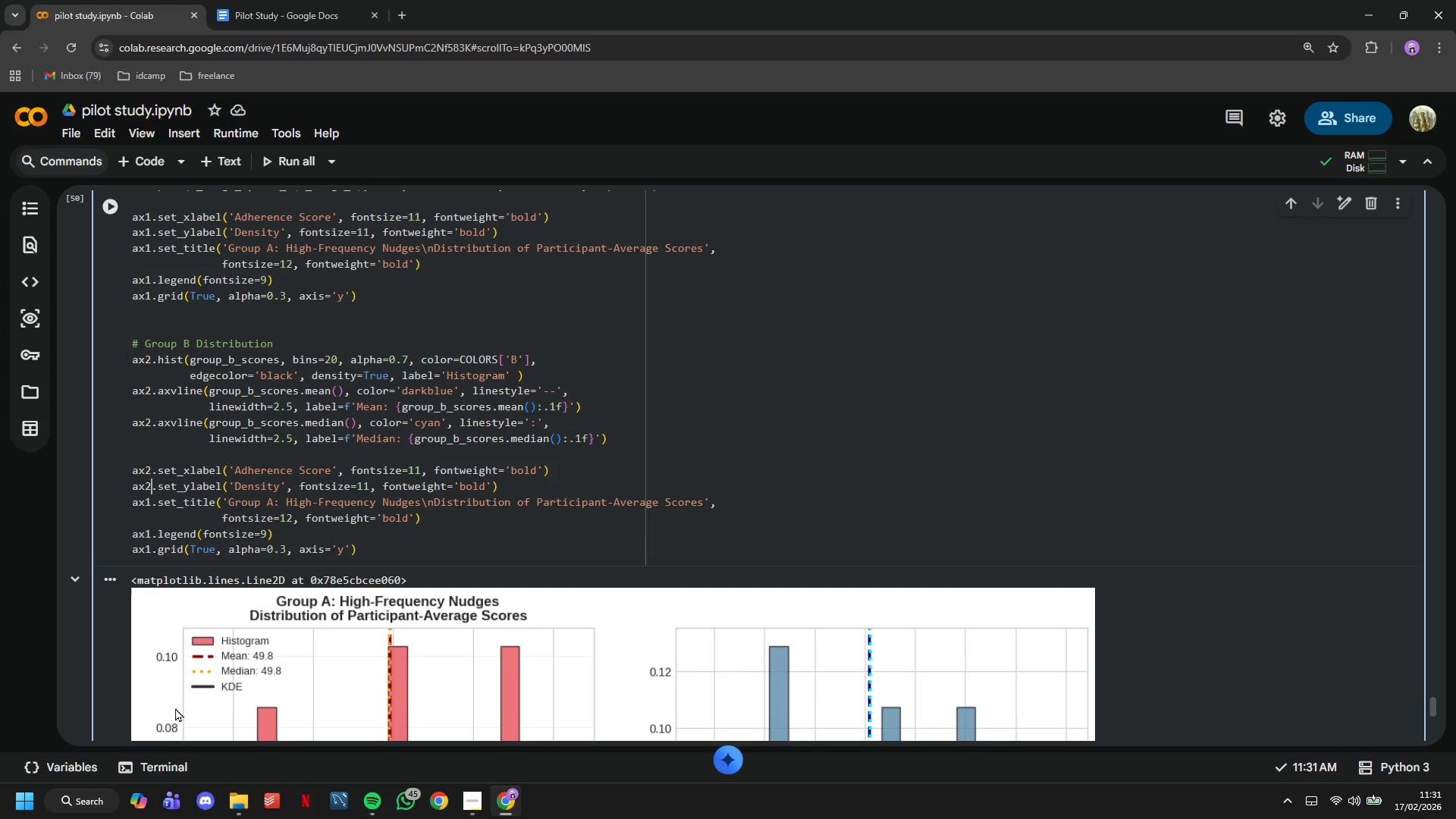 
key(2)
 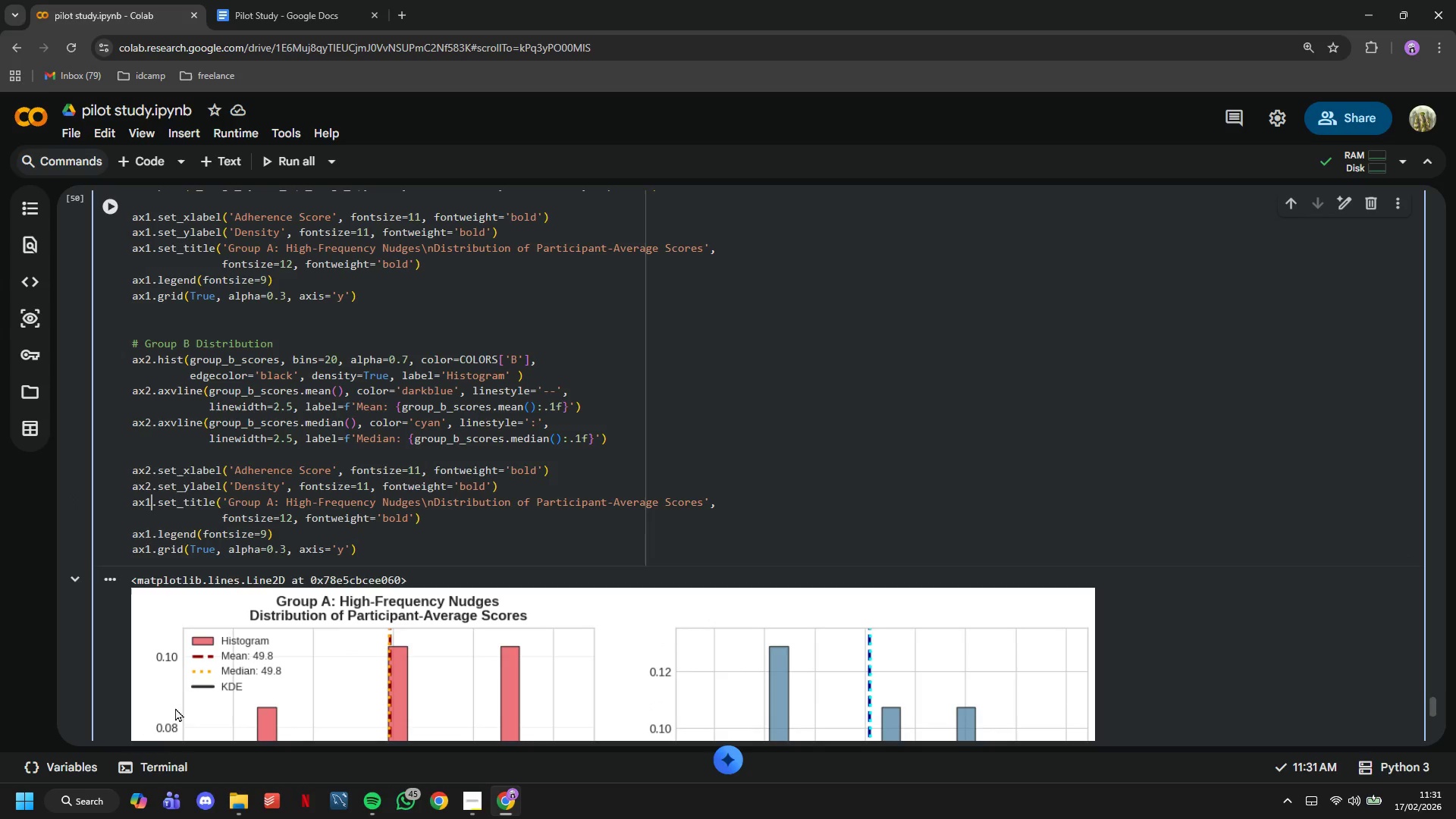 
key(ArrowDown)
 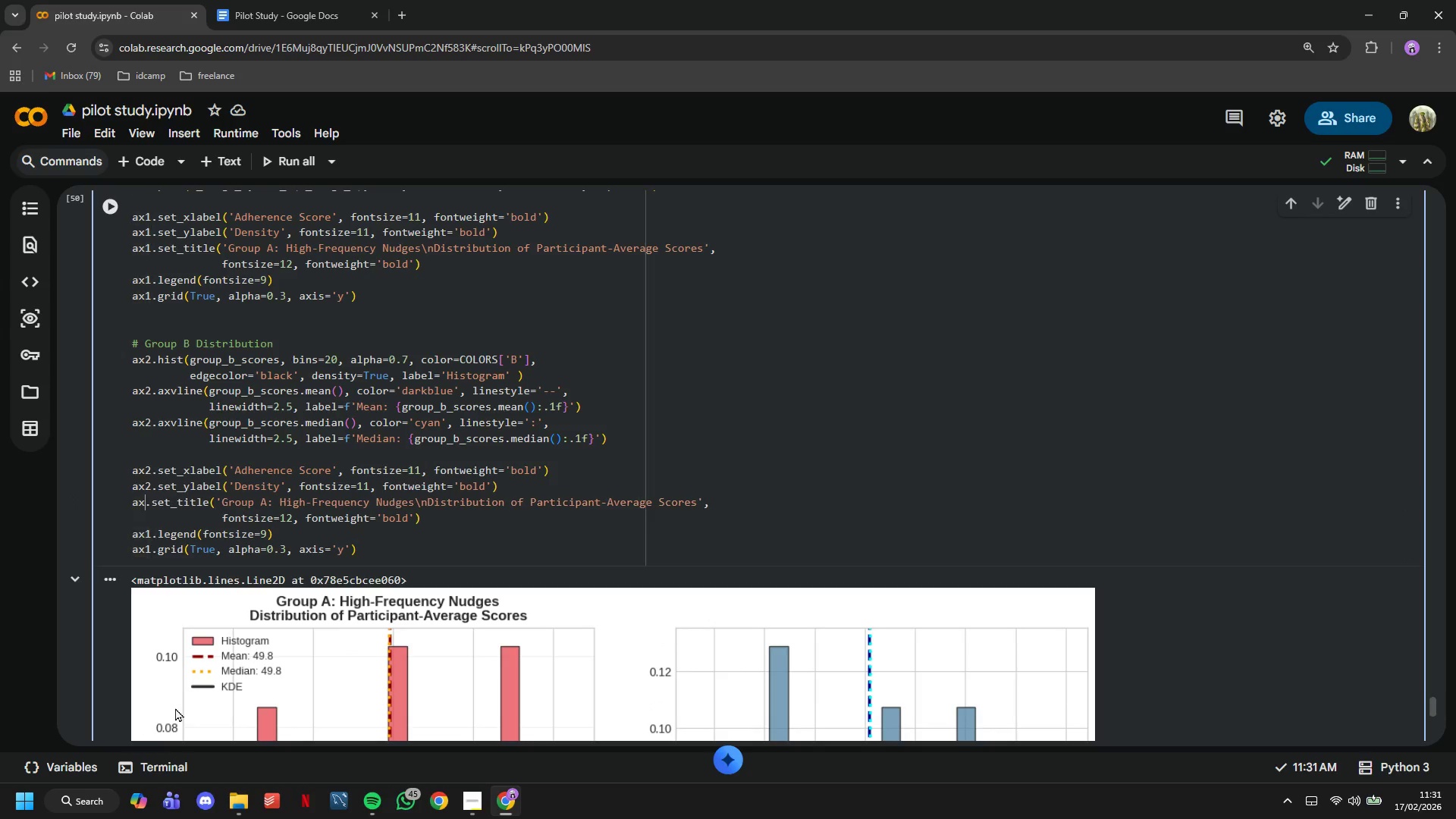 
key(Backspace)
 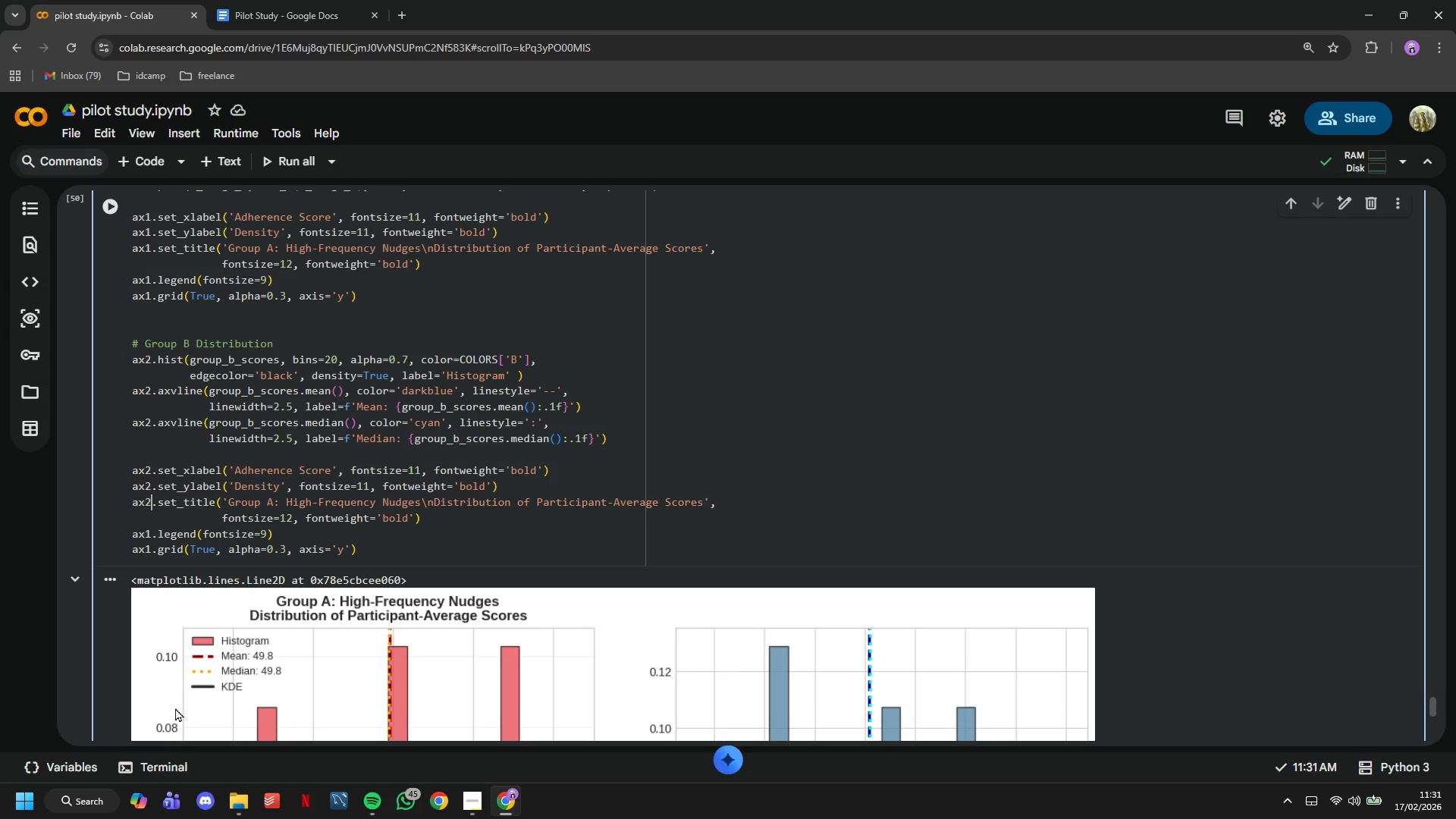 
key(2)
 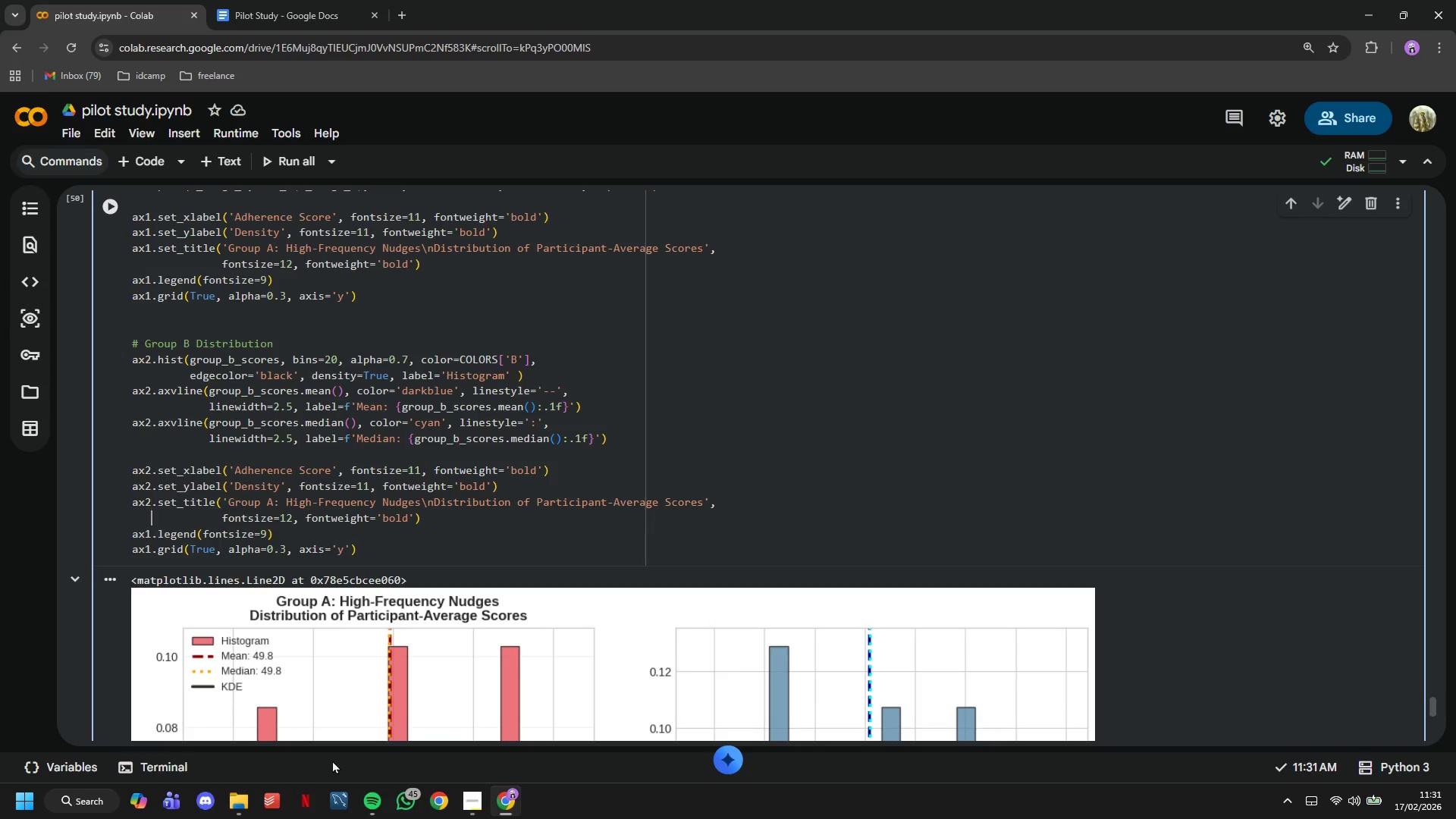 
key(ArrowDown)
 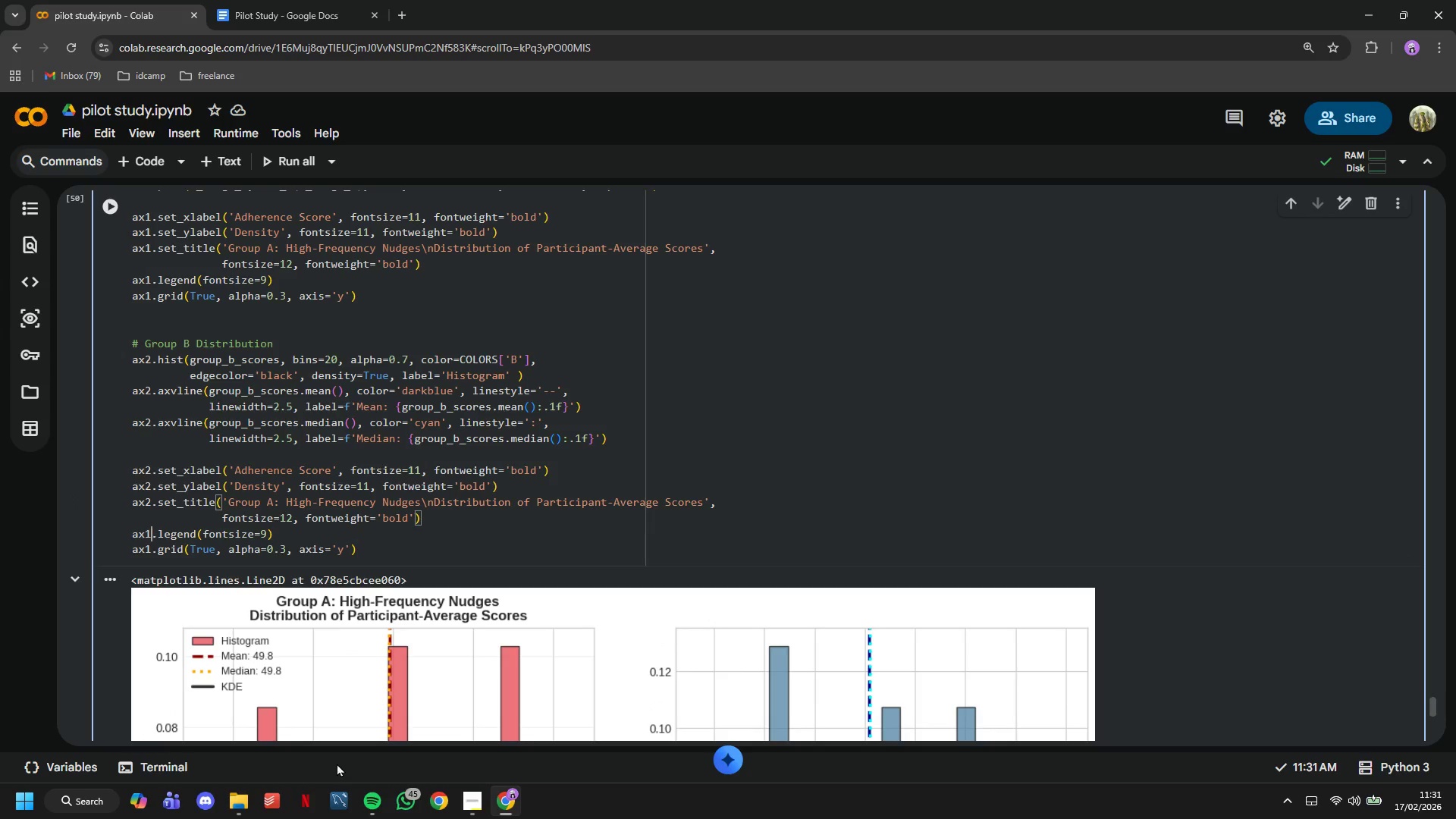 
key(ArrowDown)
 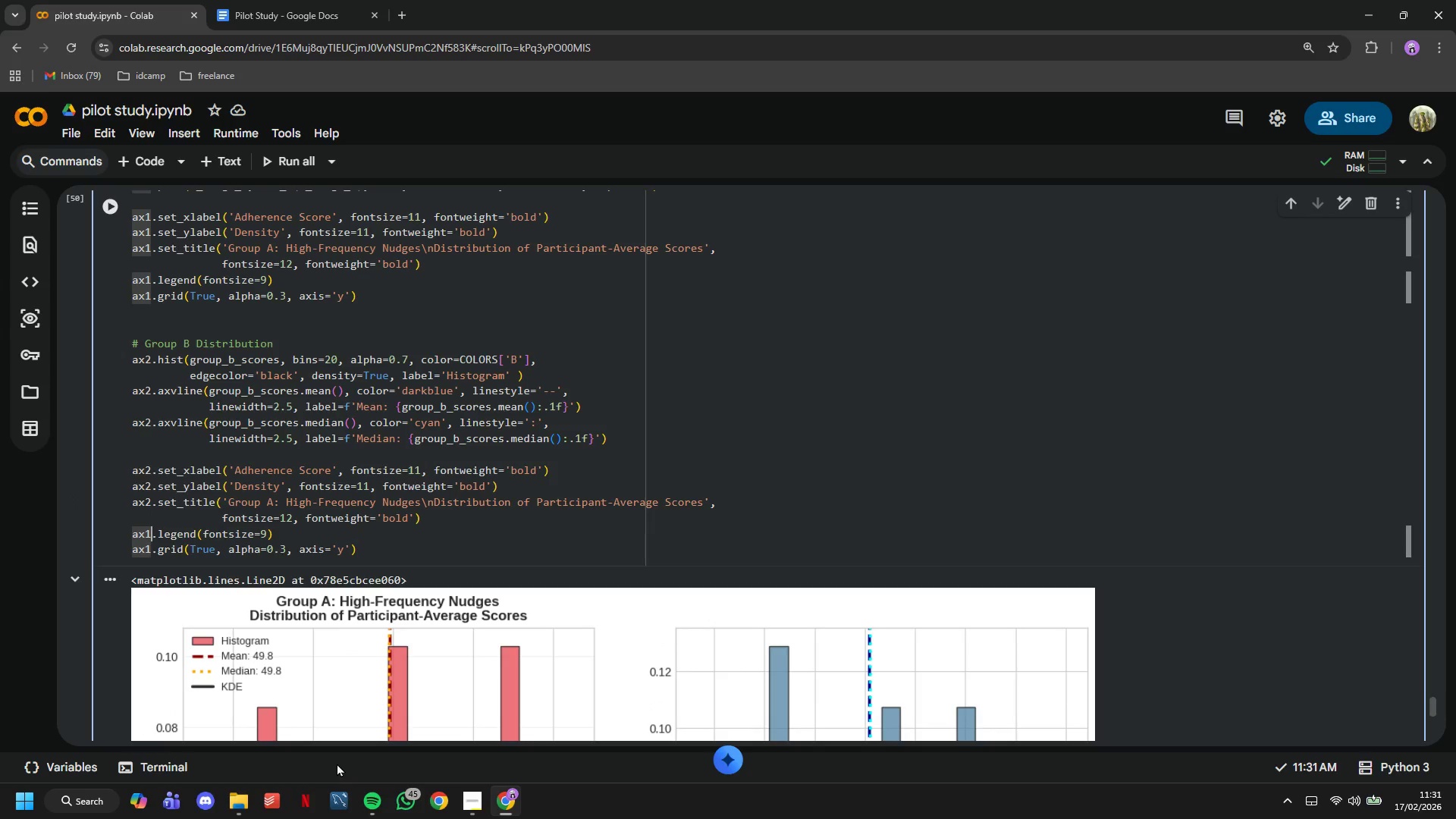 
key(Backspace)
 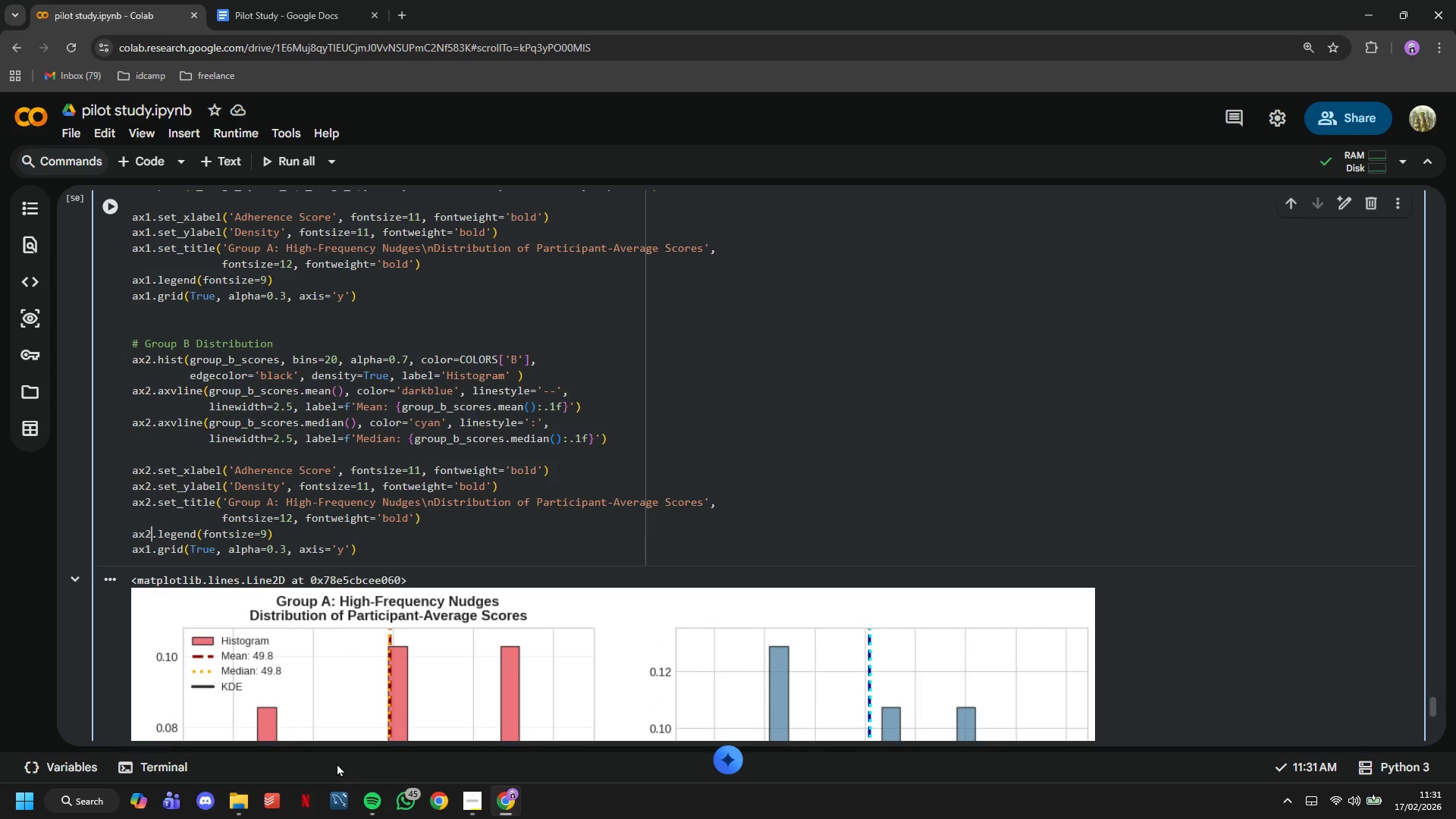 
key(2)
 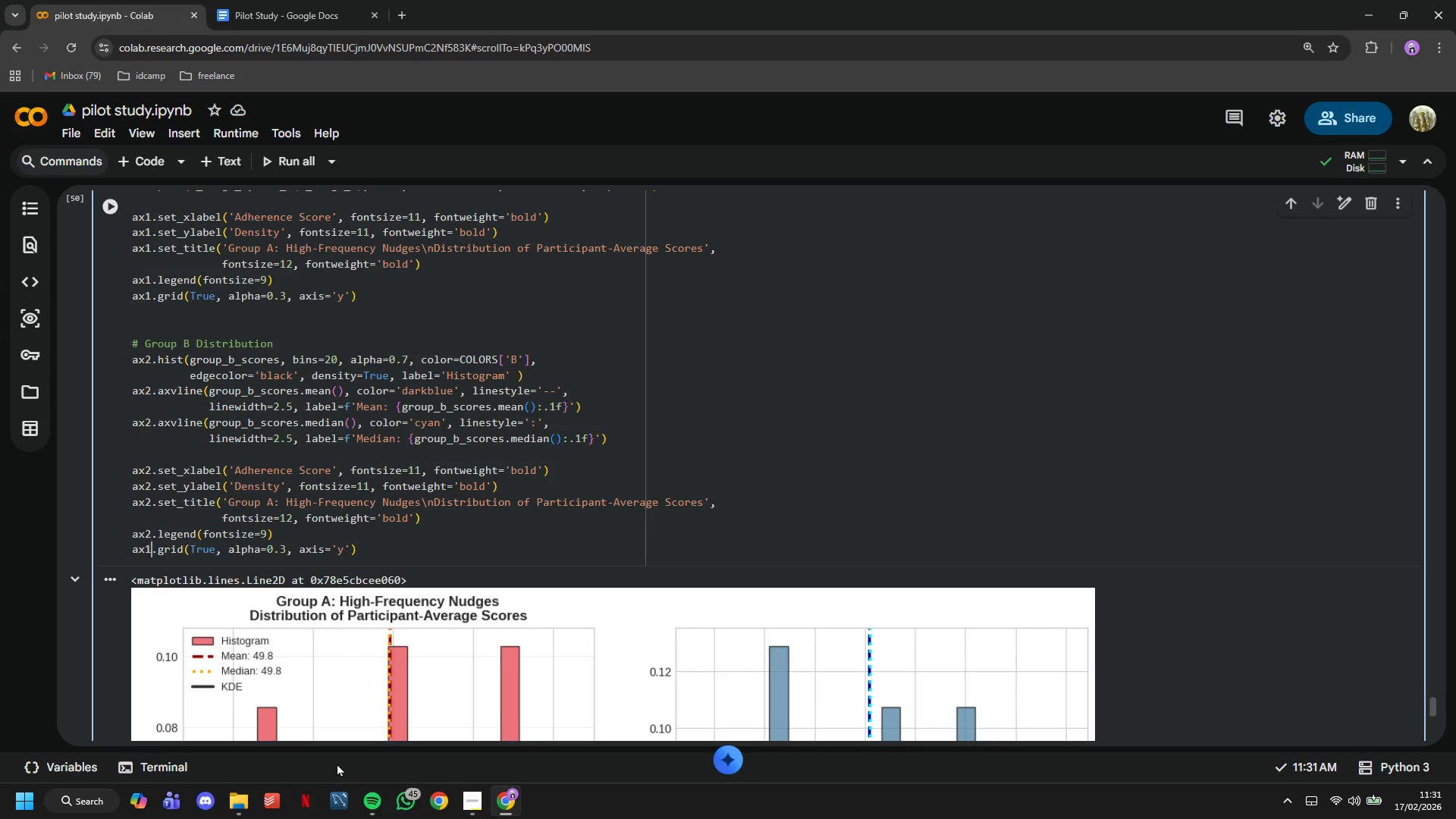 
key(ArrowDown)
 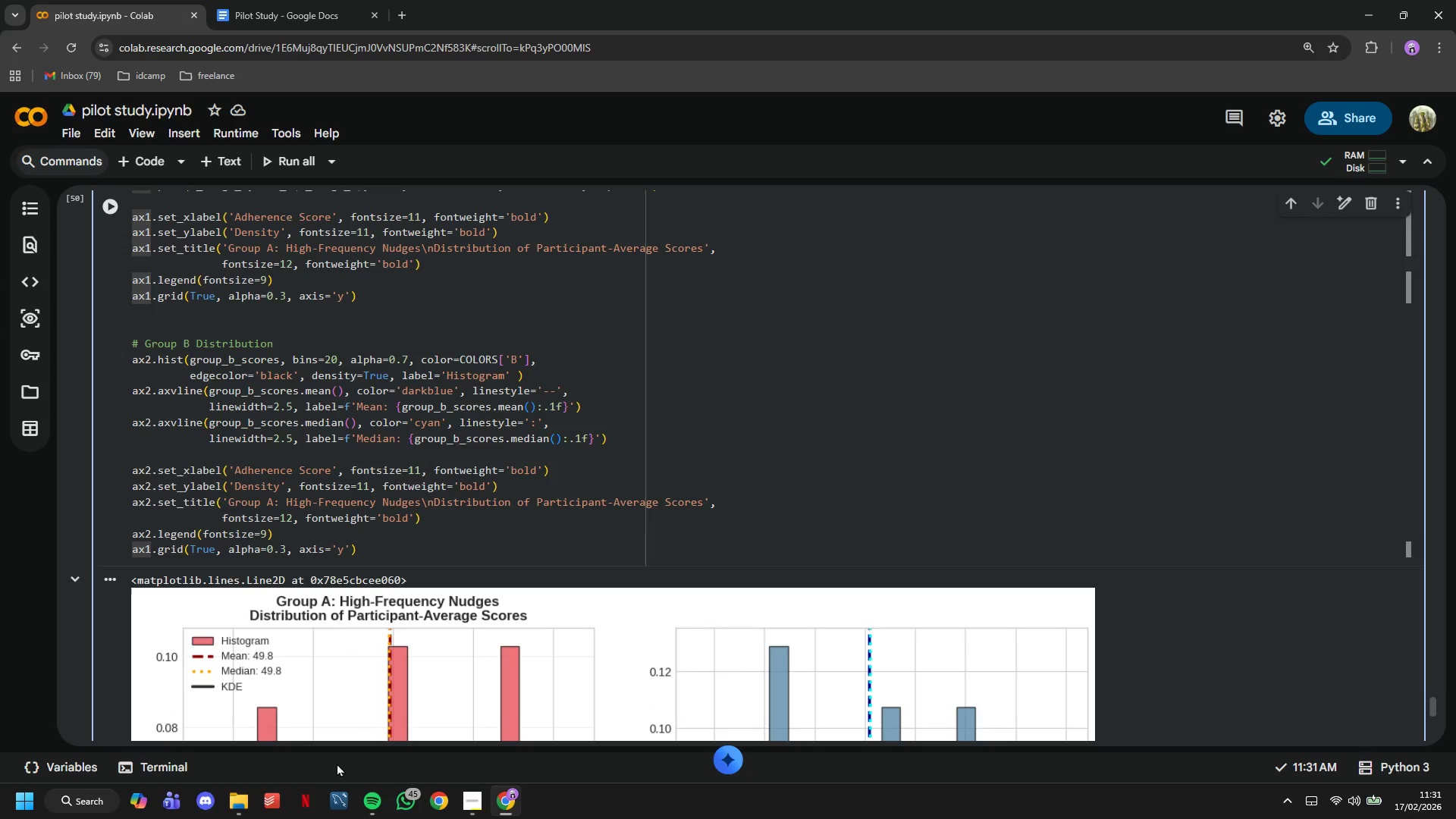 
key(Backspace)
 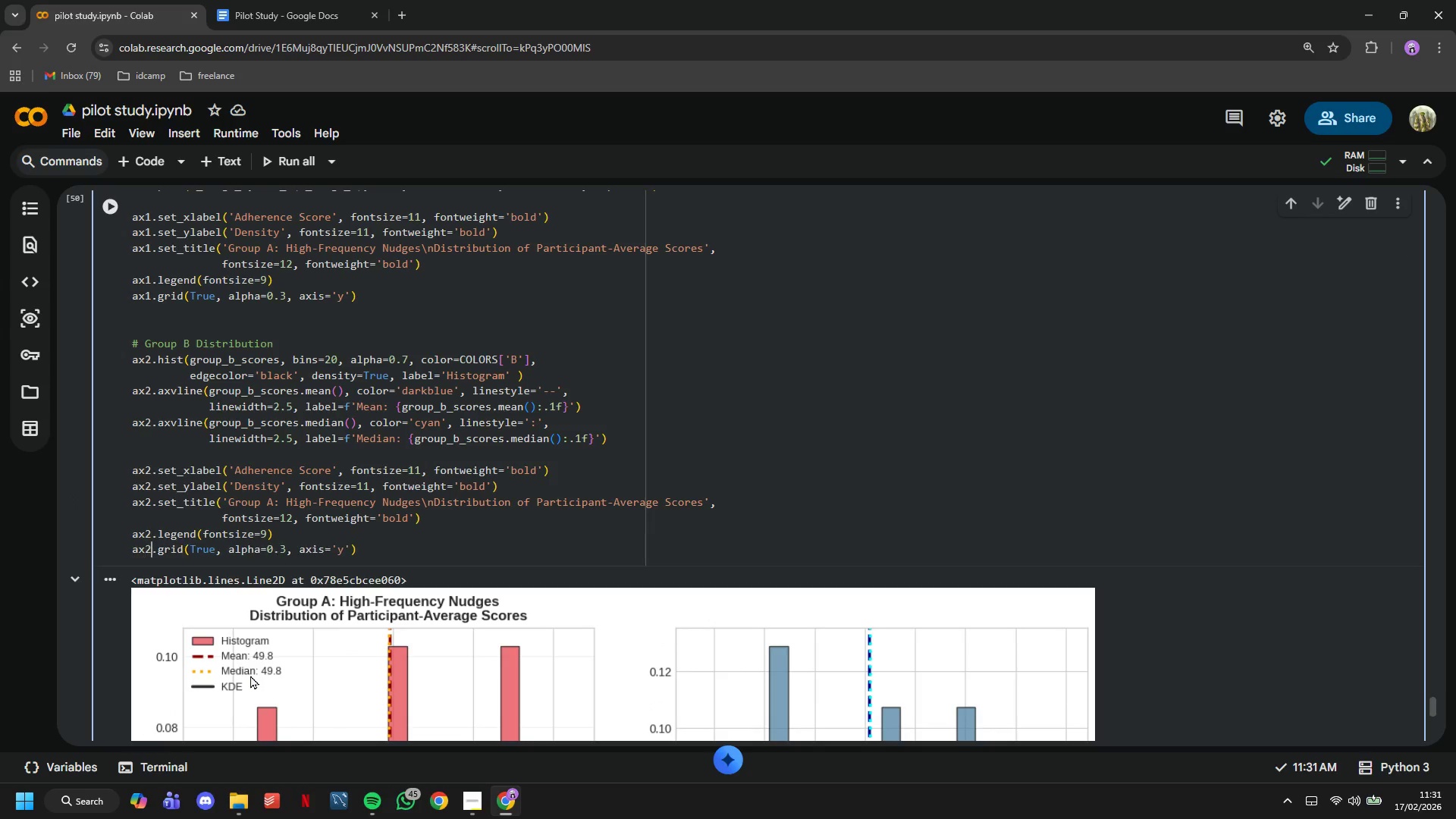 
key(2)
 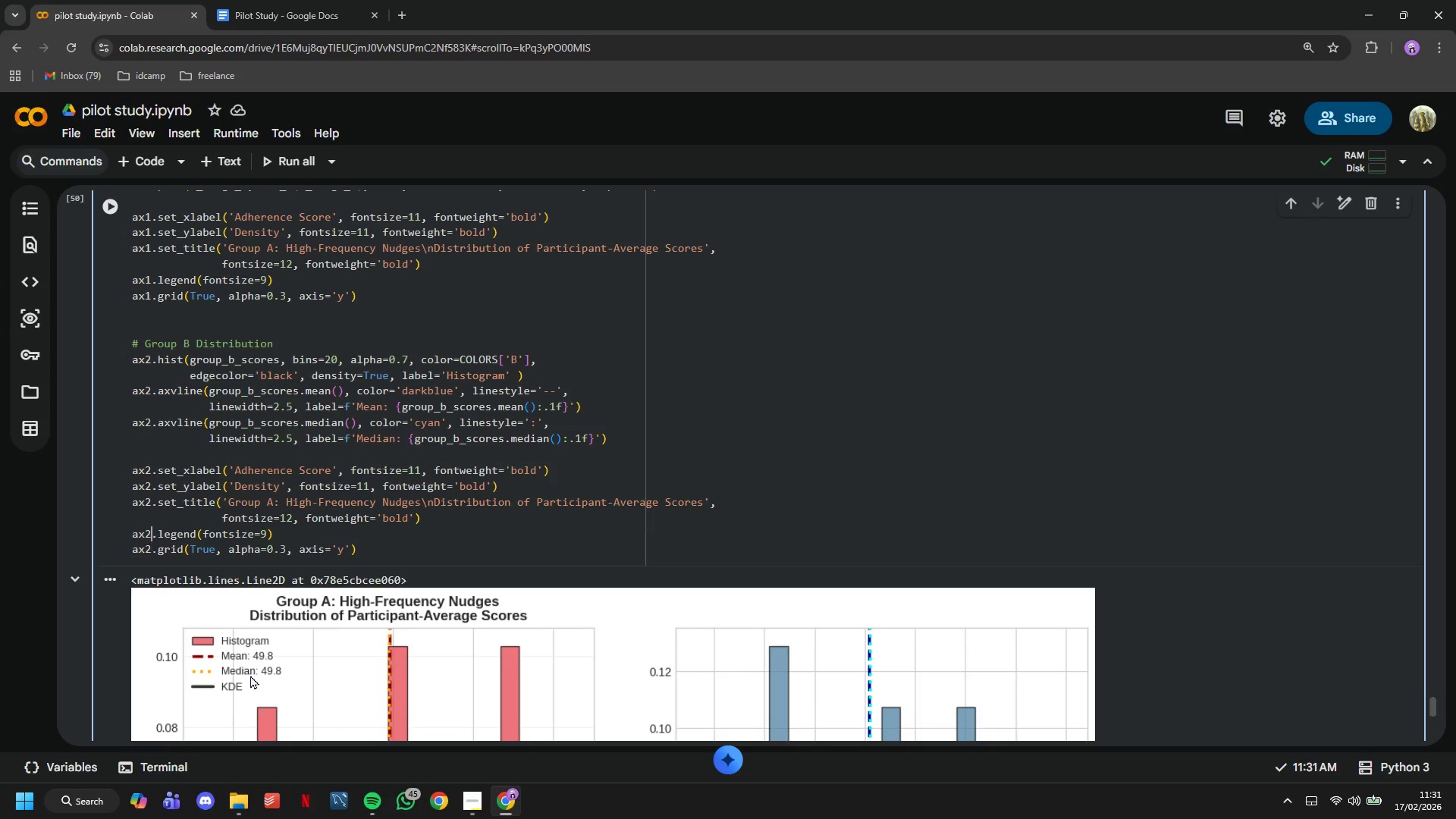 
hold_key(key=ArrowUp, duration=0.59)
 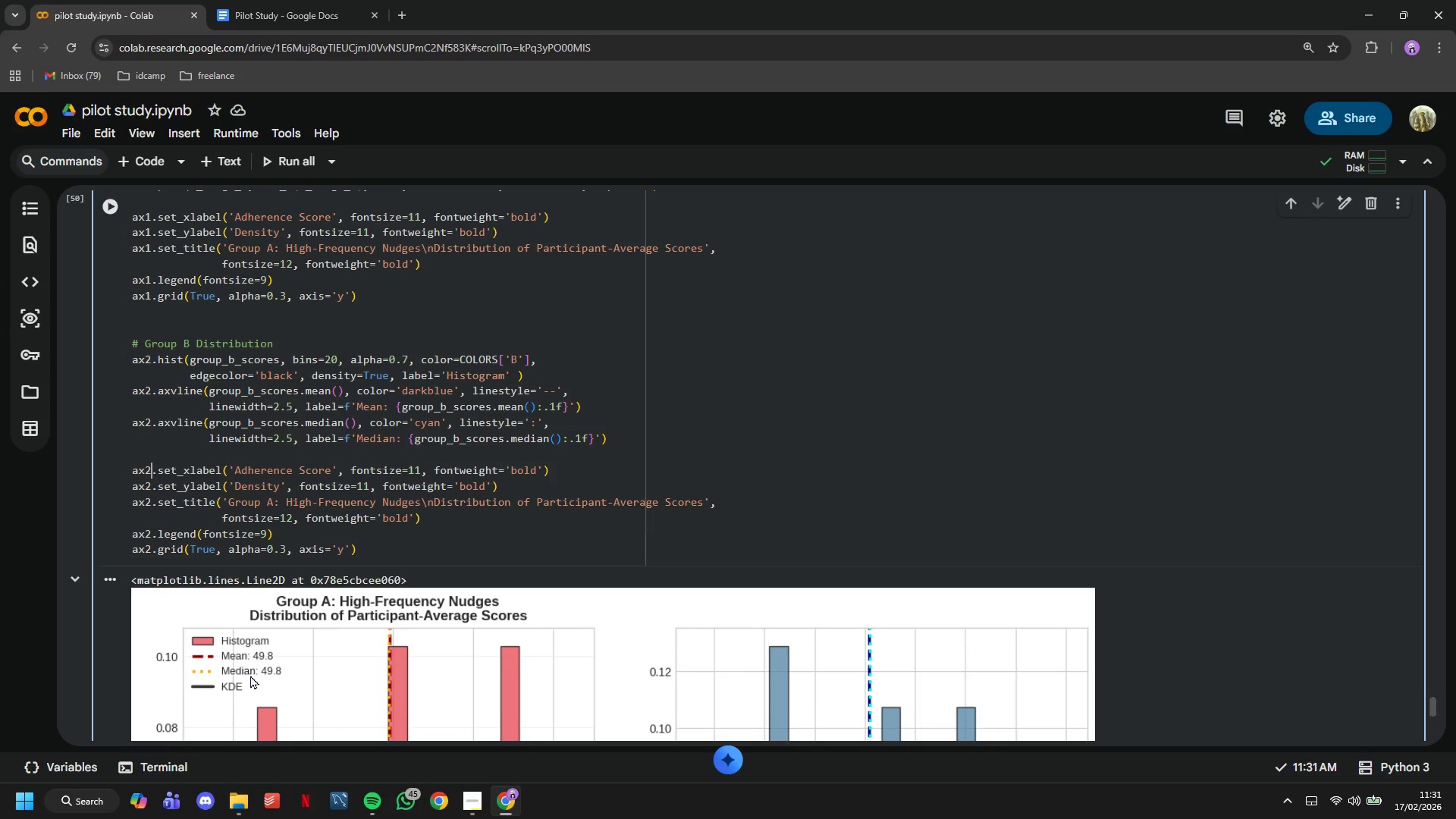 
key(ArrowUp)
 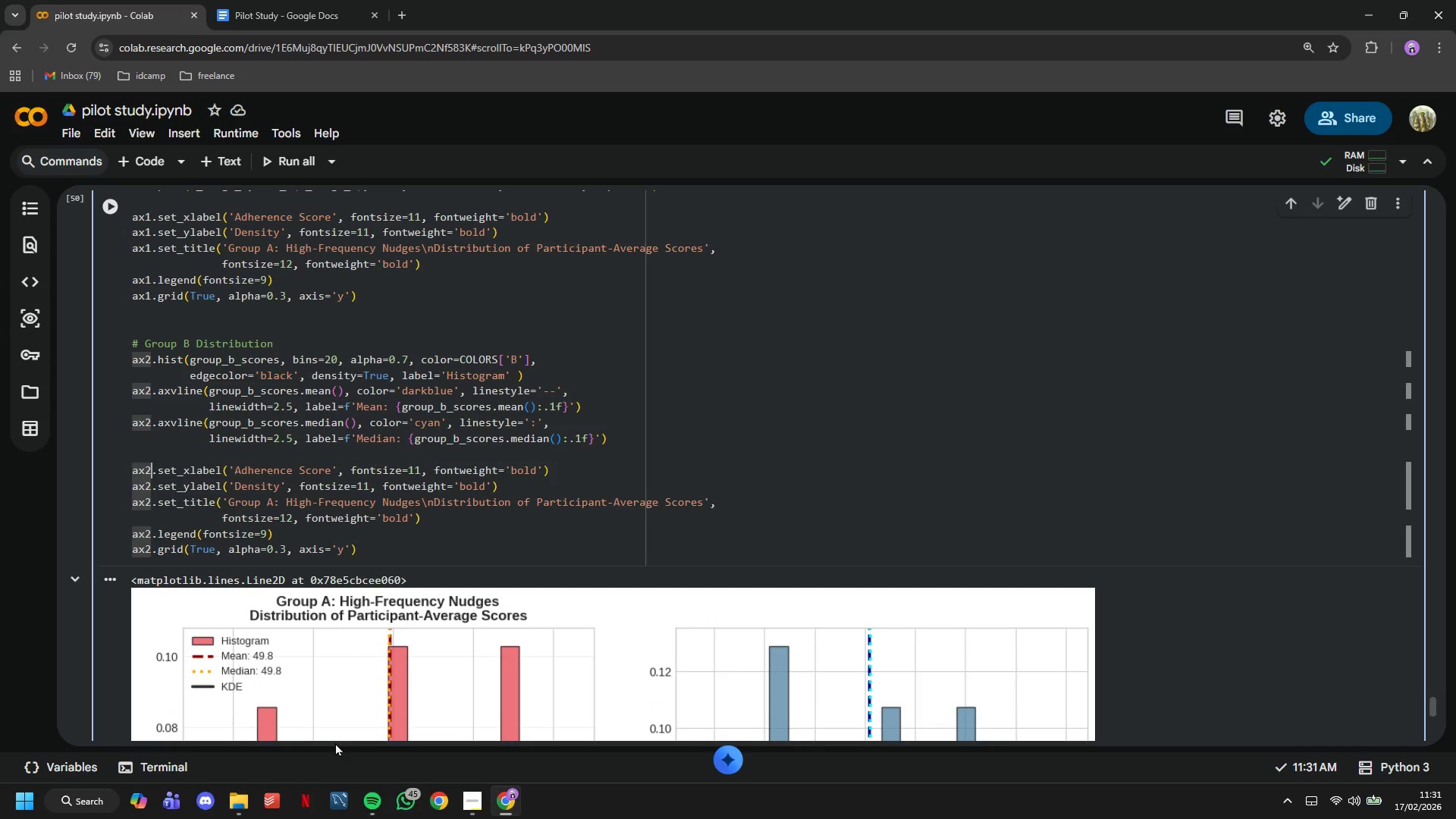 
key(ArrowDown)
 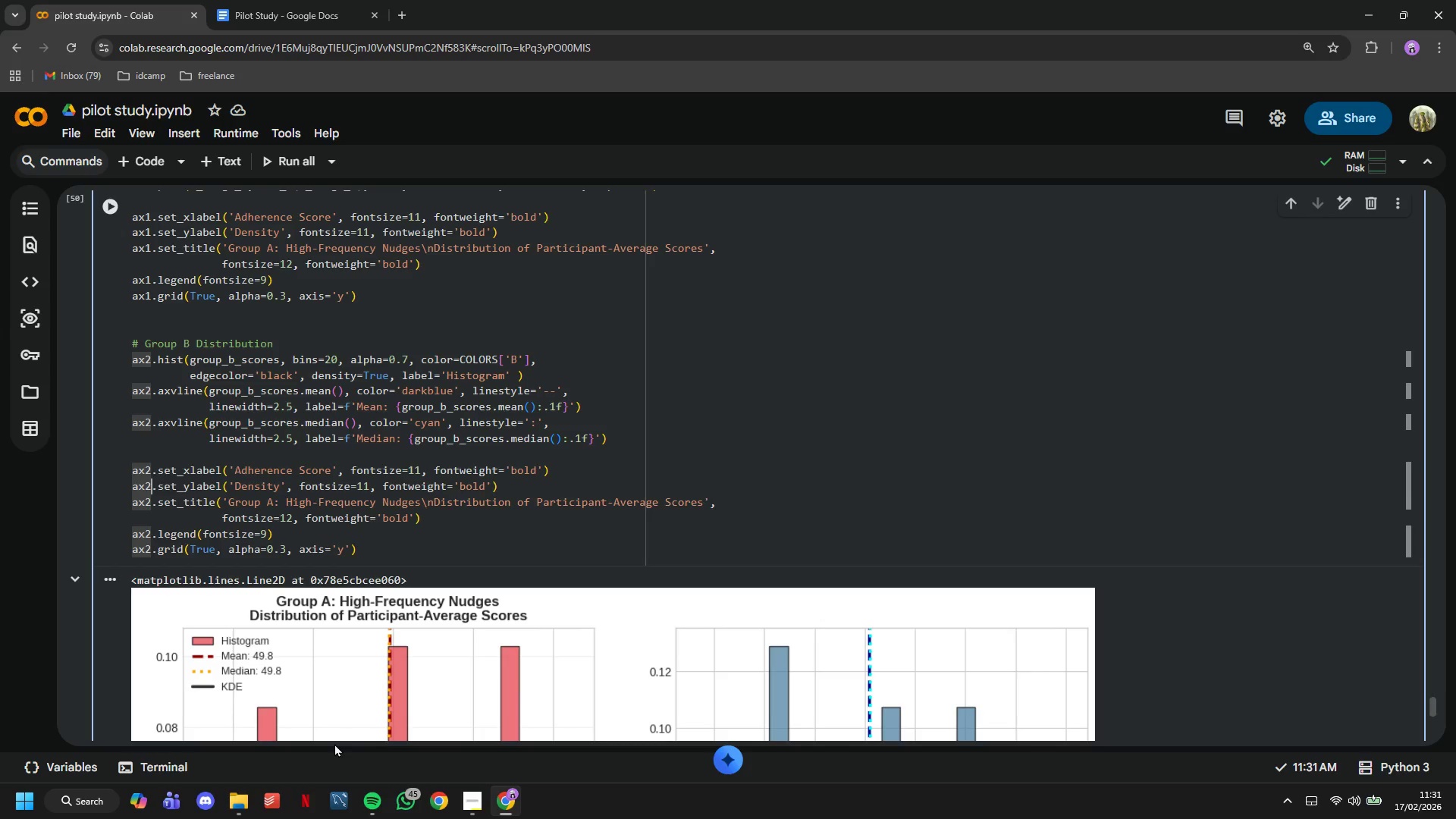 
key(ArrowDown)
 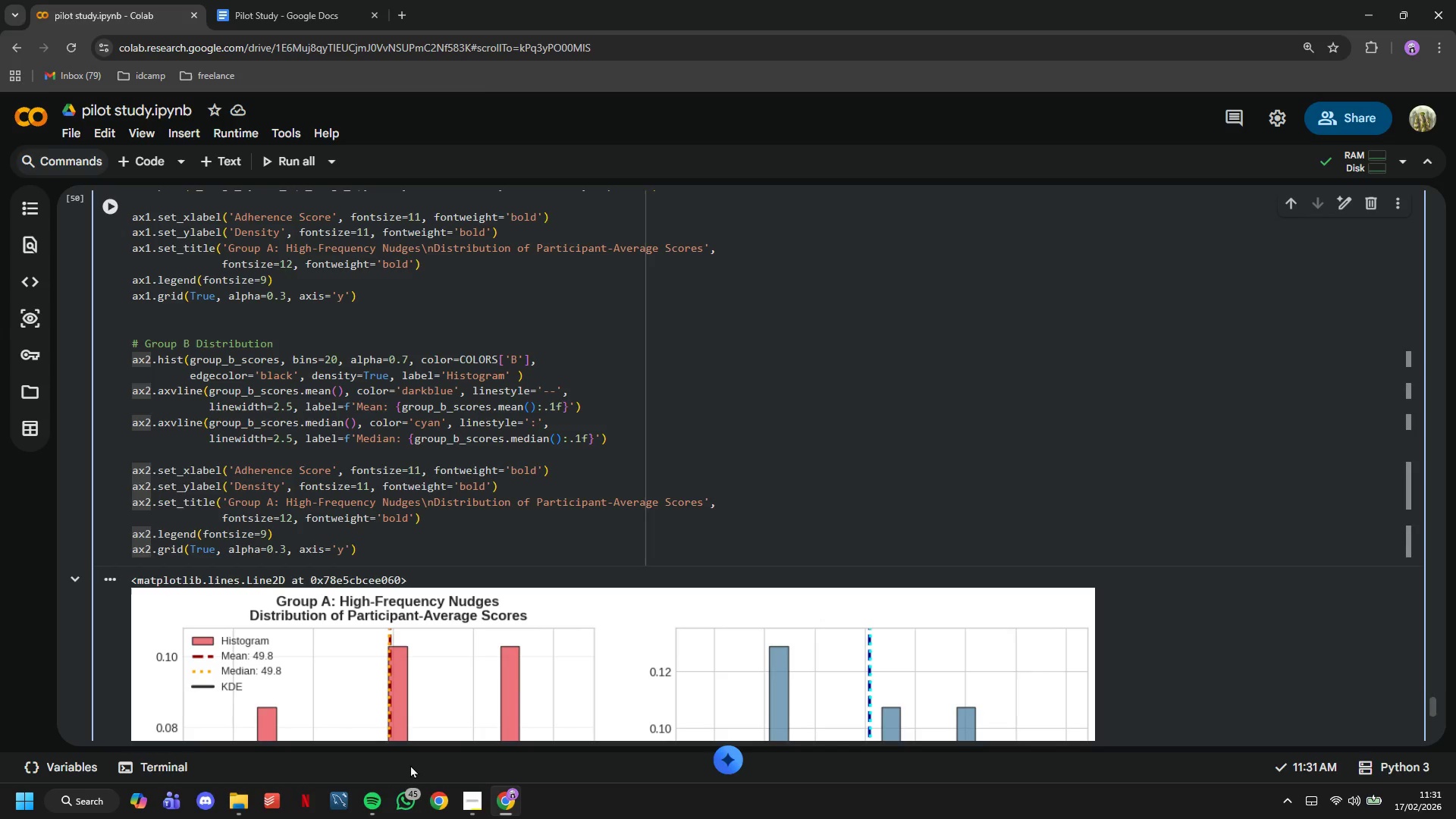 
hold_key(key=ArrowRight, duration=1.22)
 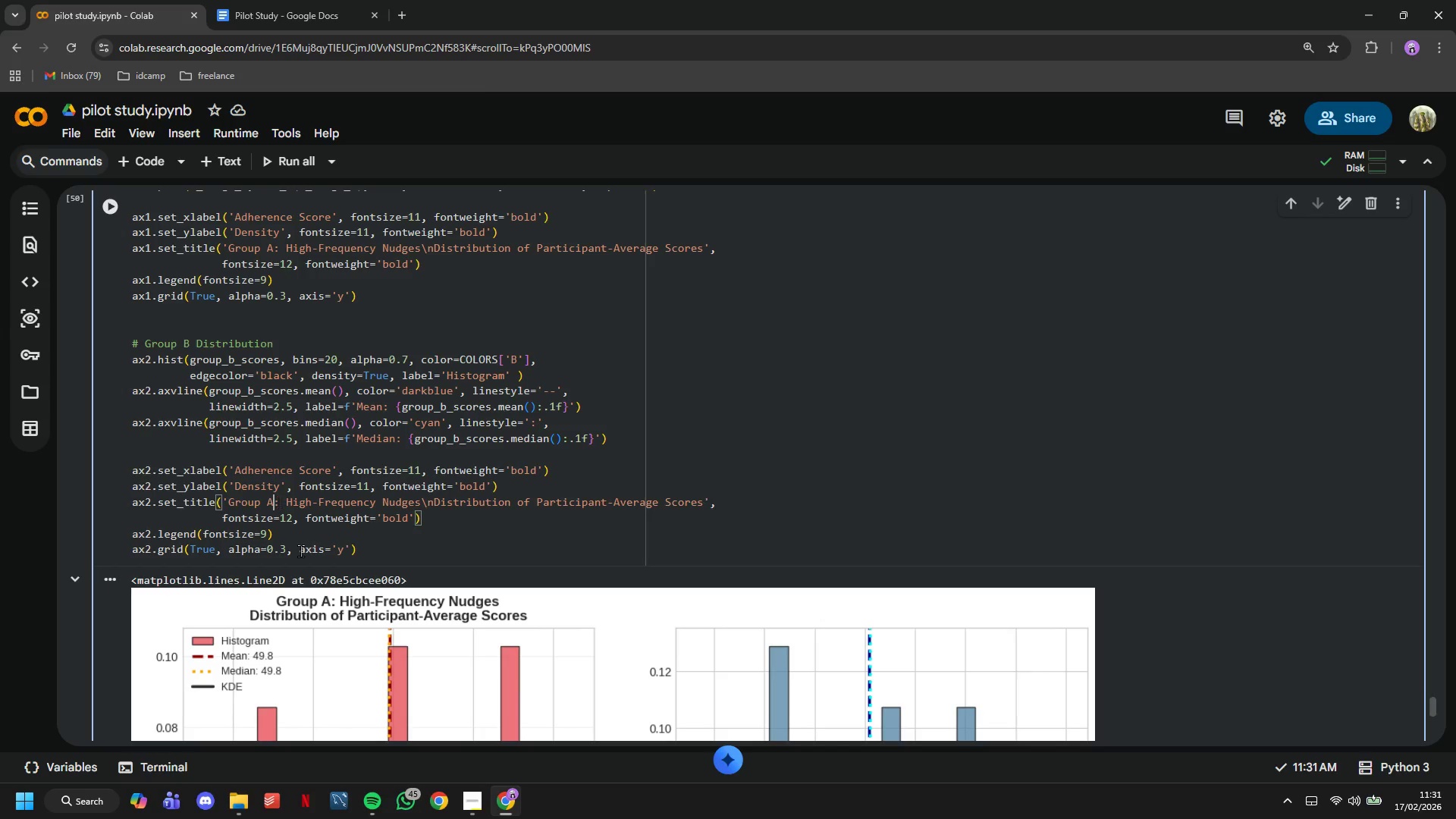 
key(Backspace)
 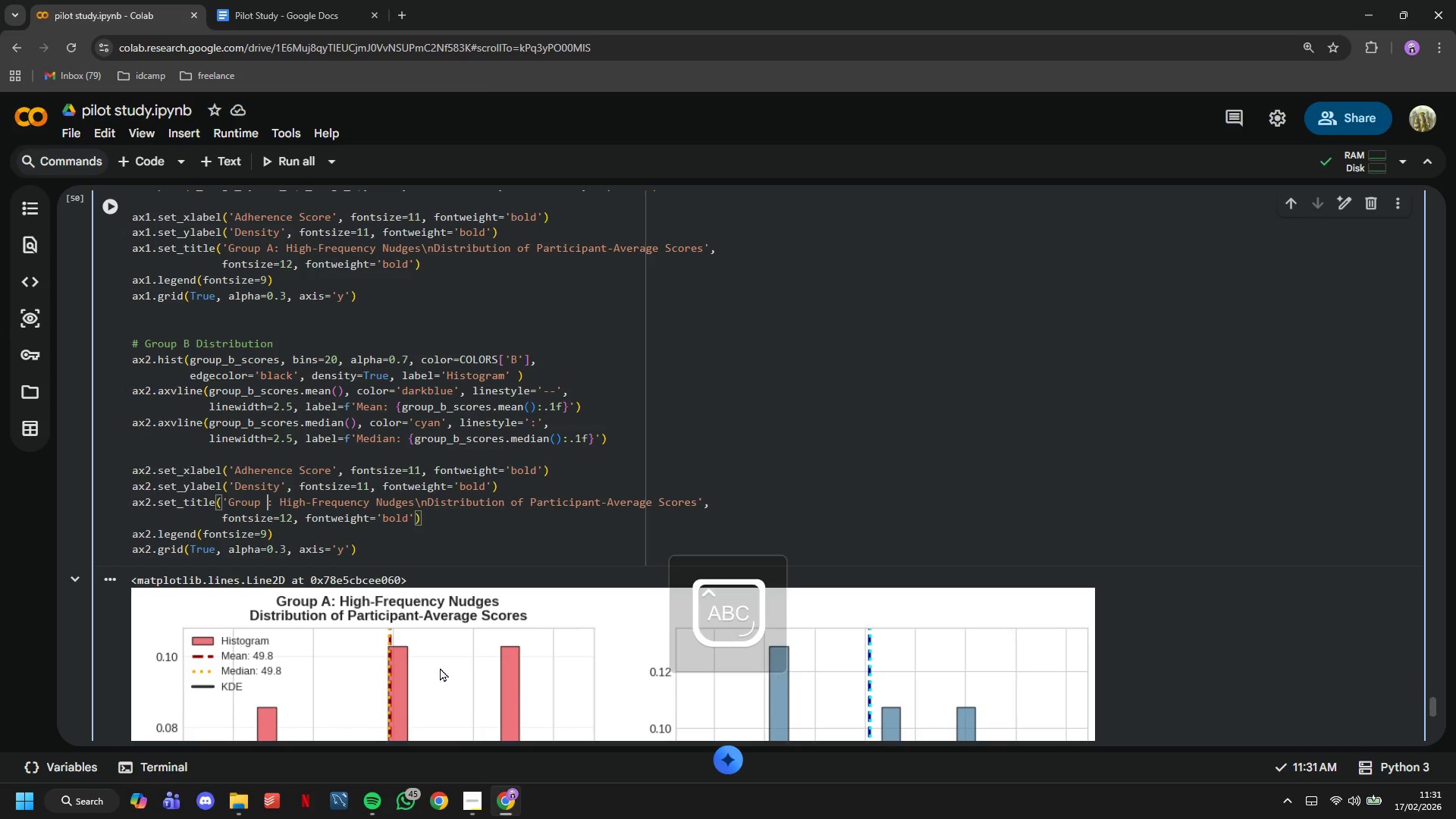 
key(CapsLock)
 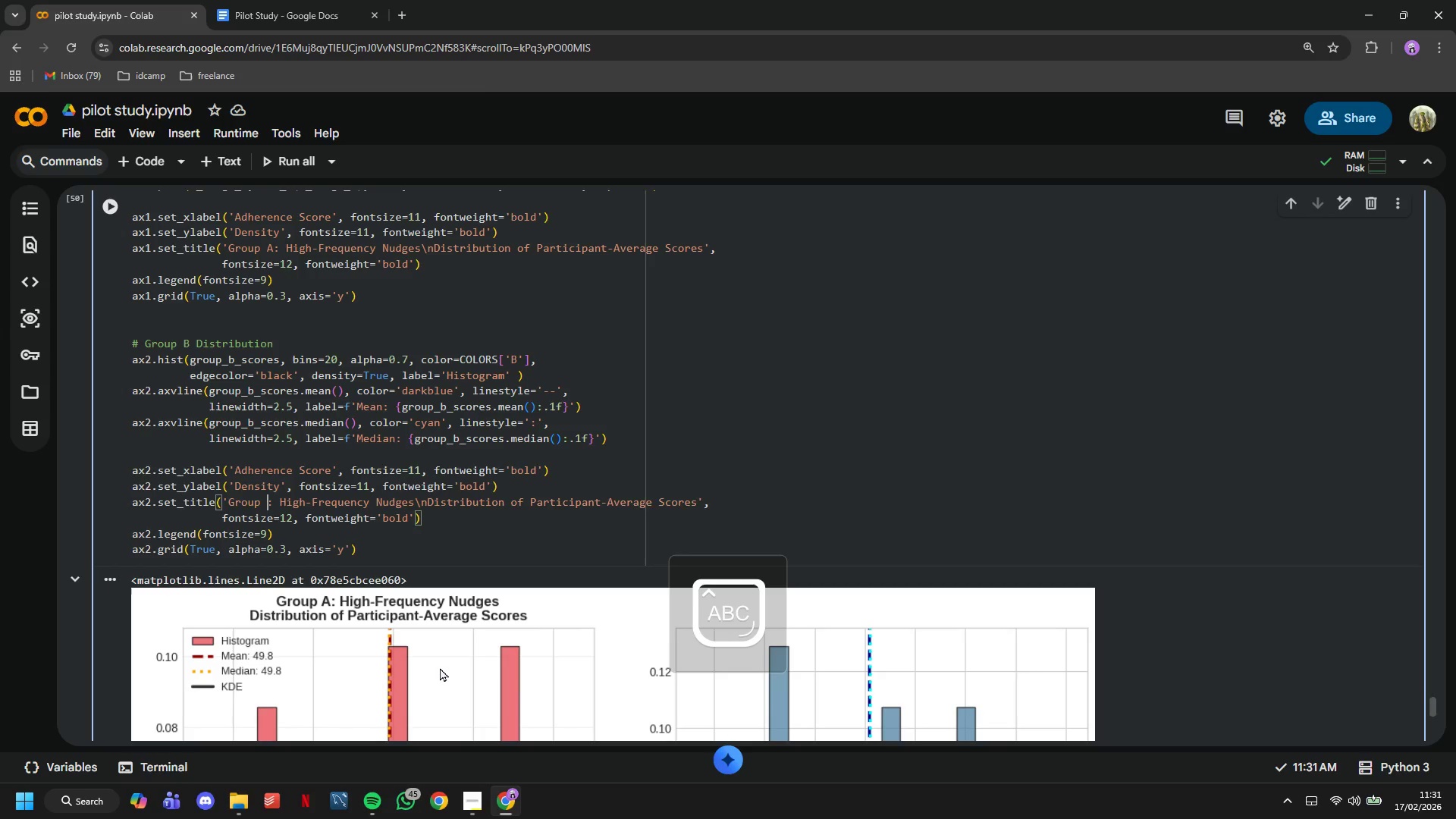 
key(B)
 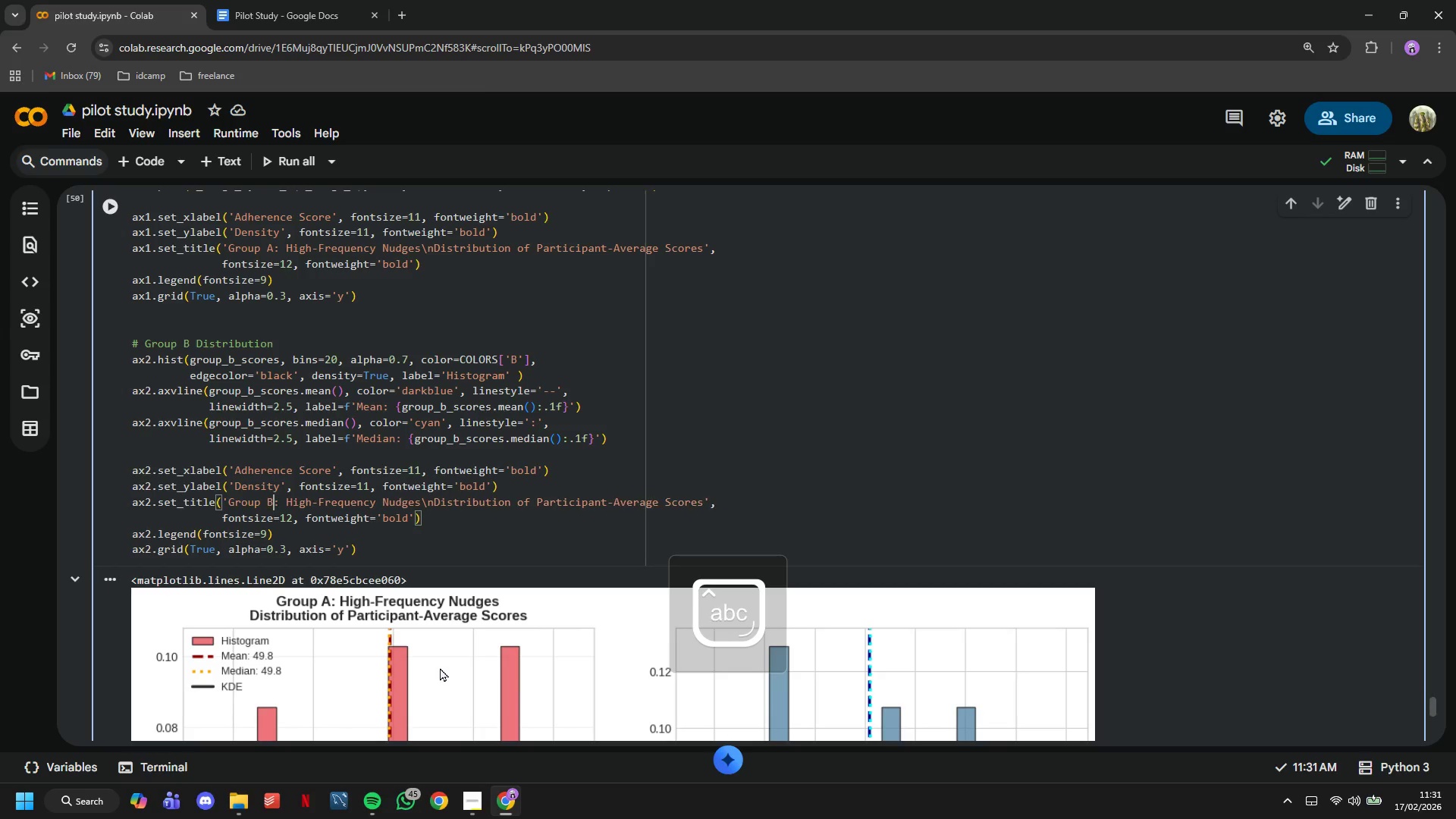 
key(CapsLock)
 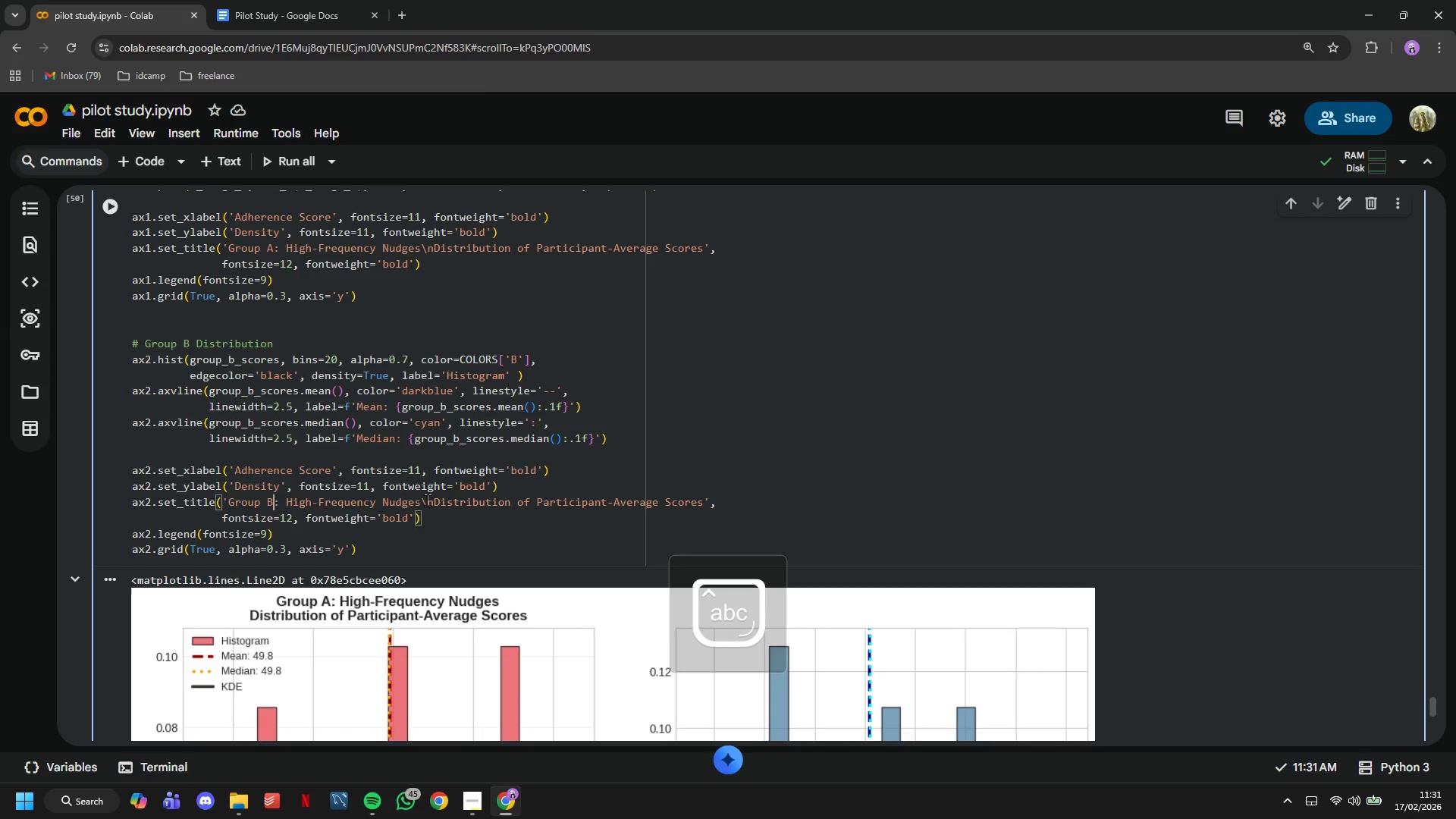 
left_click_drag(start_coordinate=[422, 500], to_coordinate=[282, 502])
 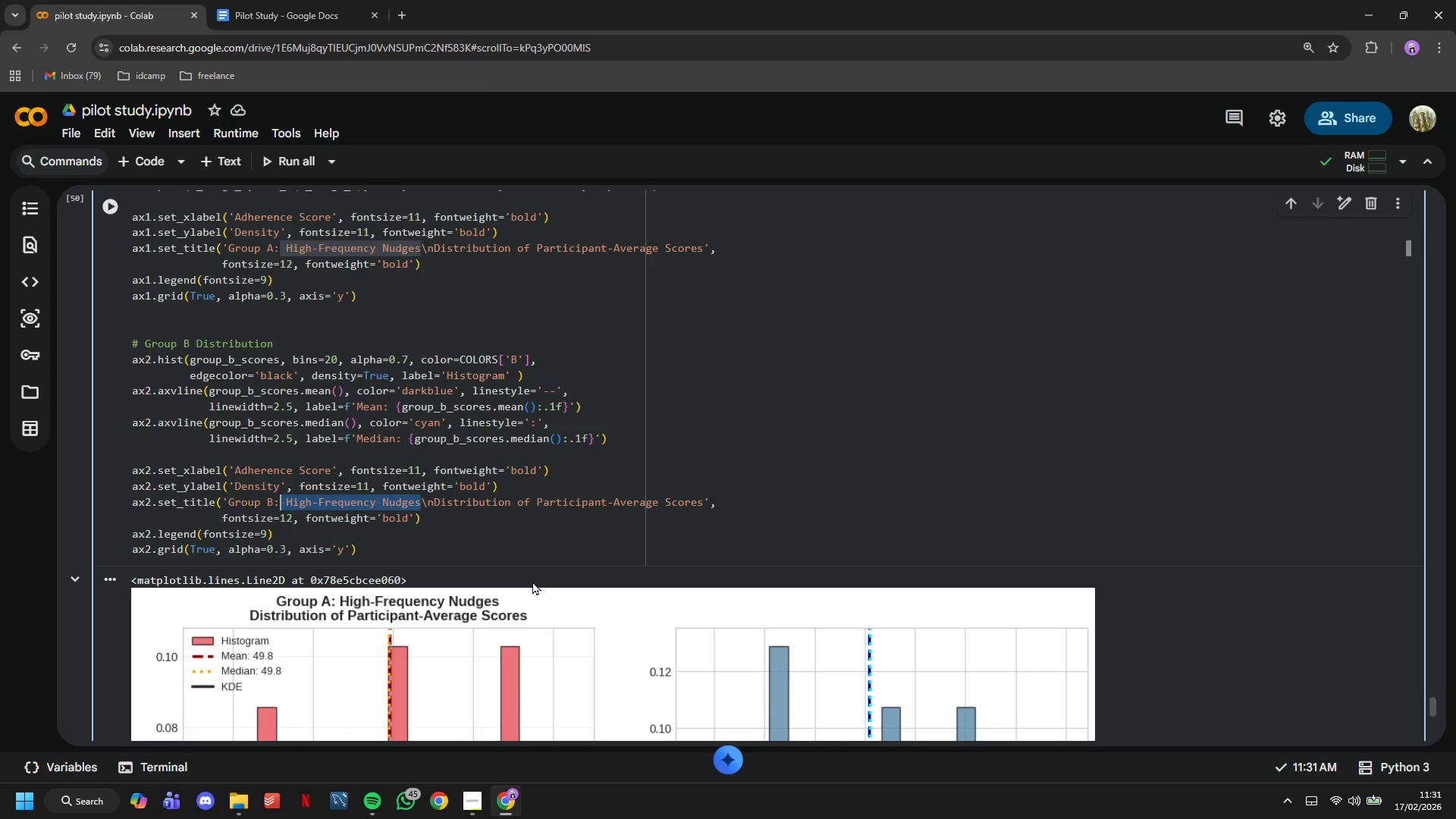 
key(Backspace)
type( Sift)
key(Backspace)
key(Backspace)
key(Backspace)
type(hift-End Summares)
 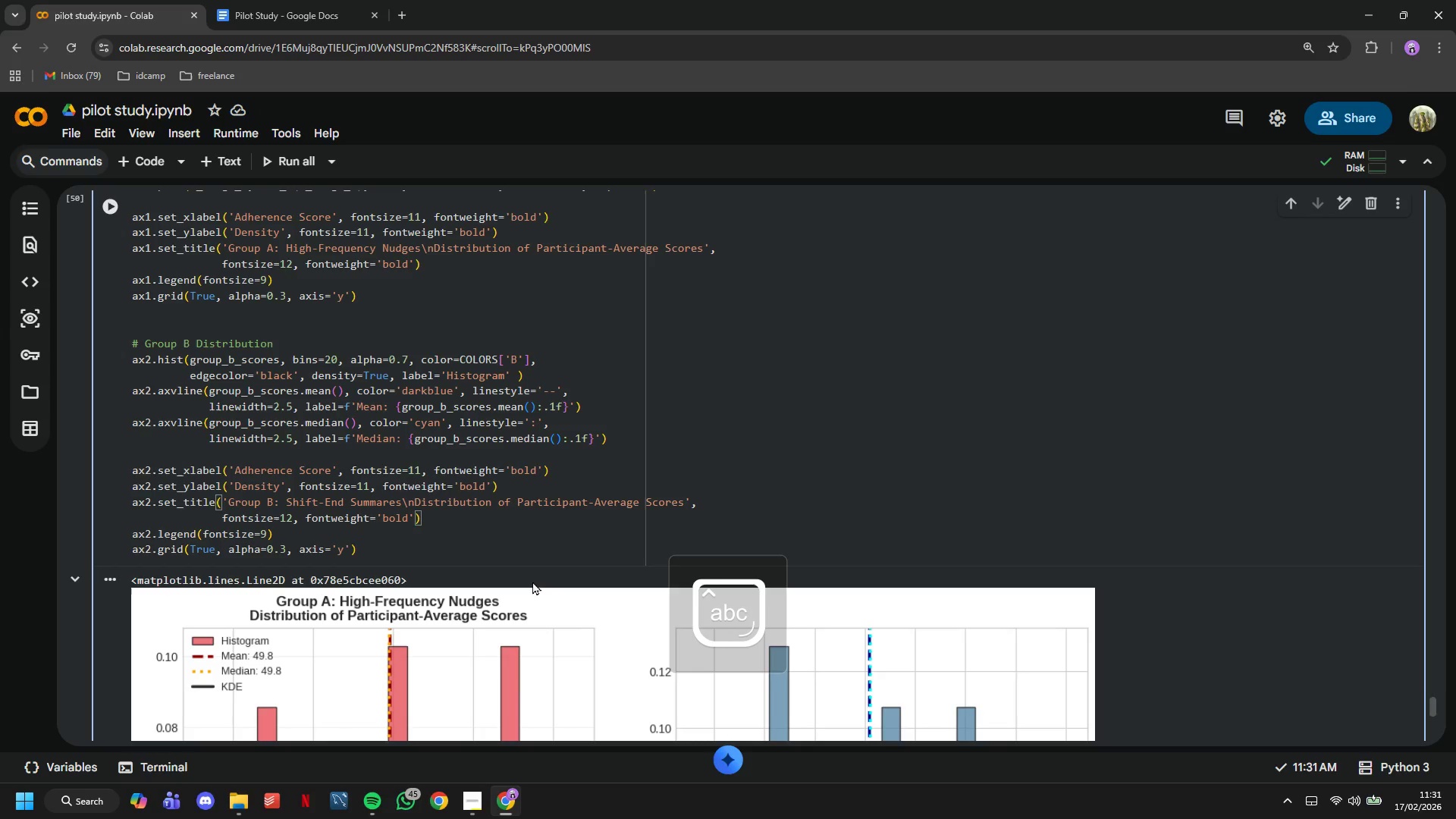 
key(ArrowLeft)
 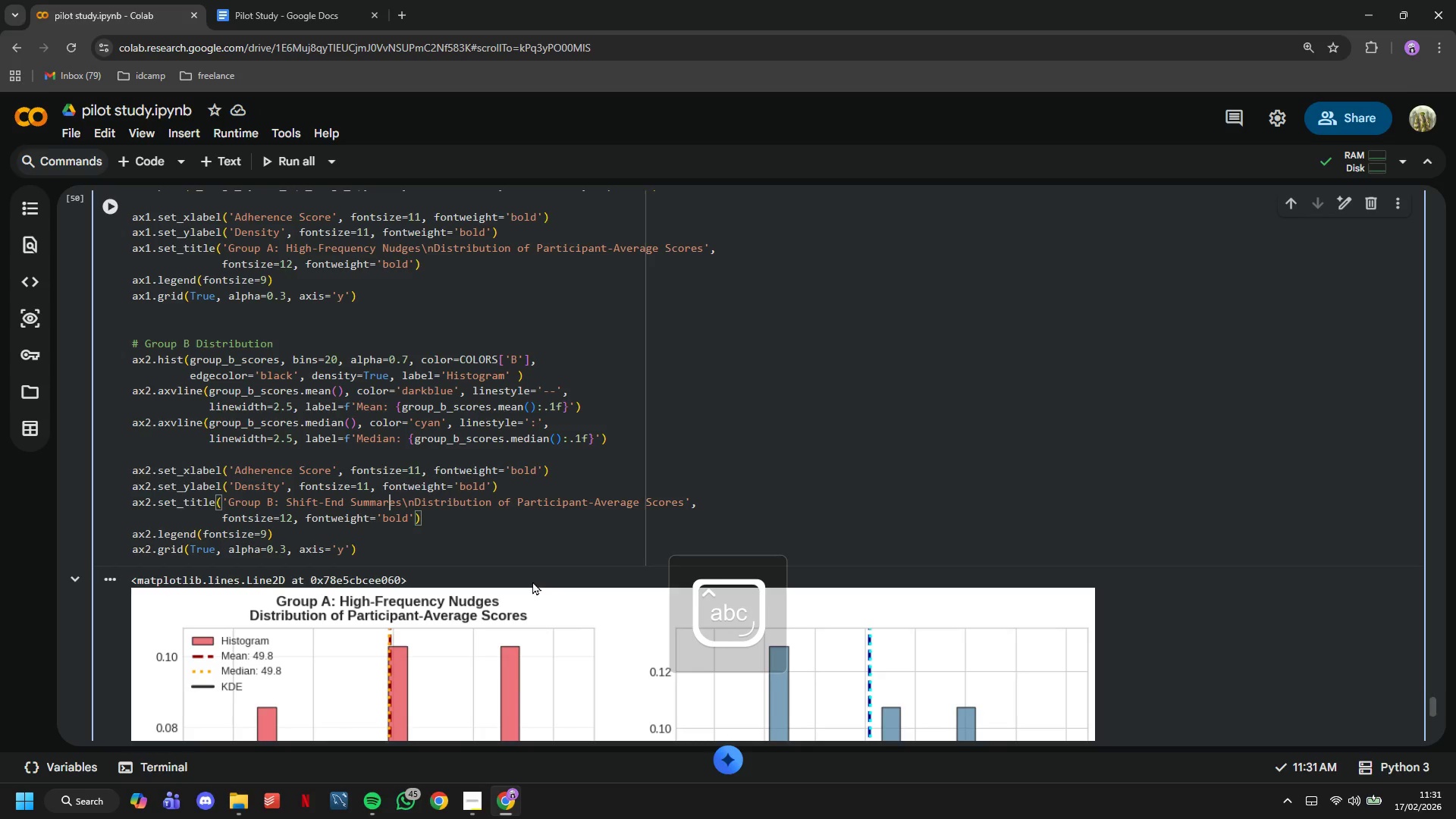 
key(ArrowLeft)
 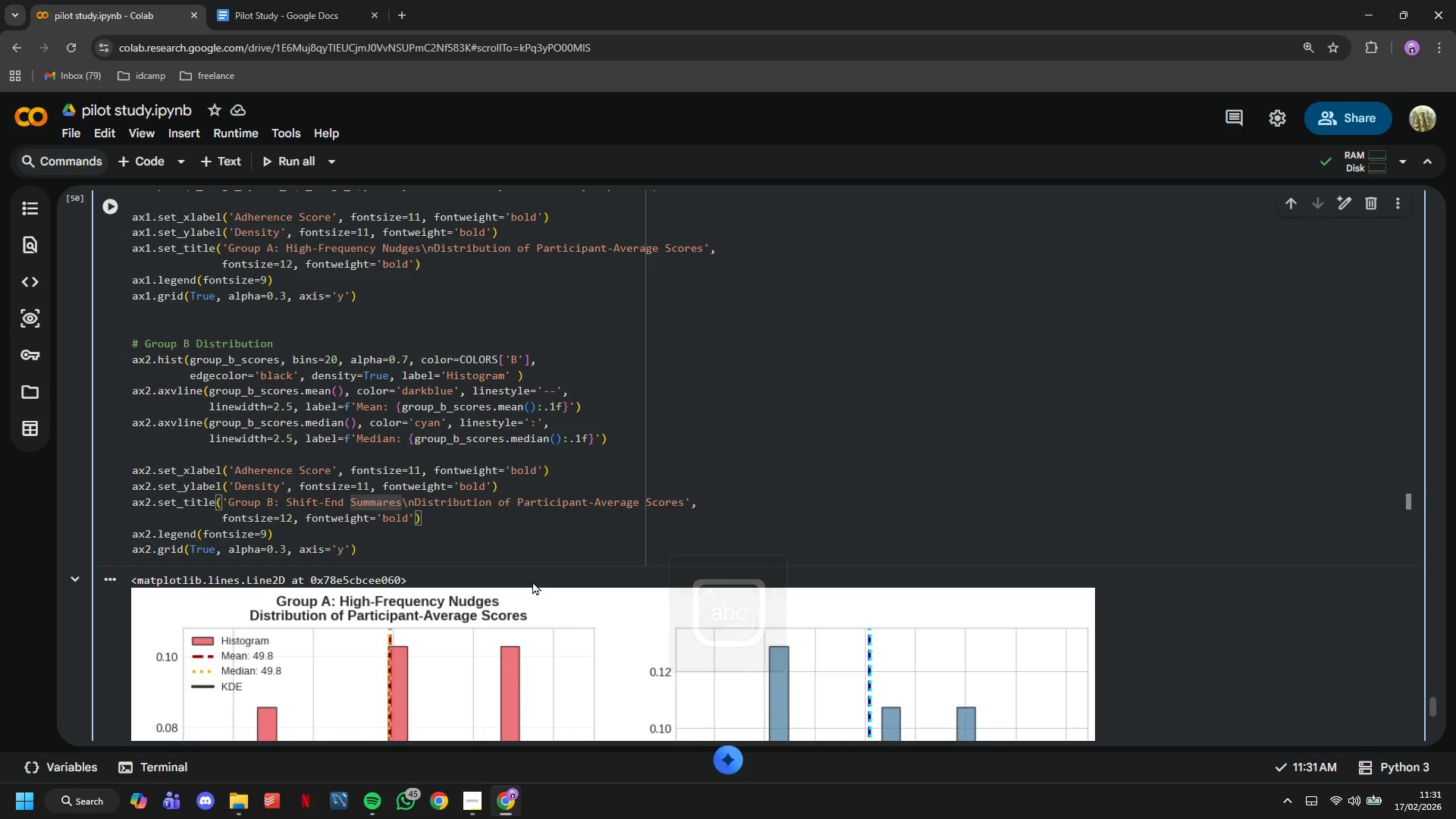 
key(I)
 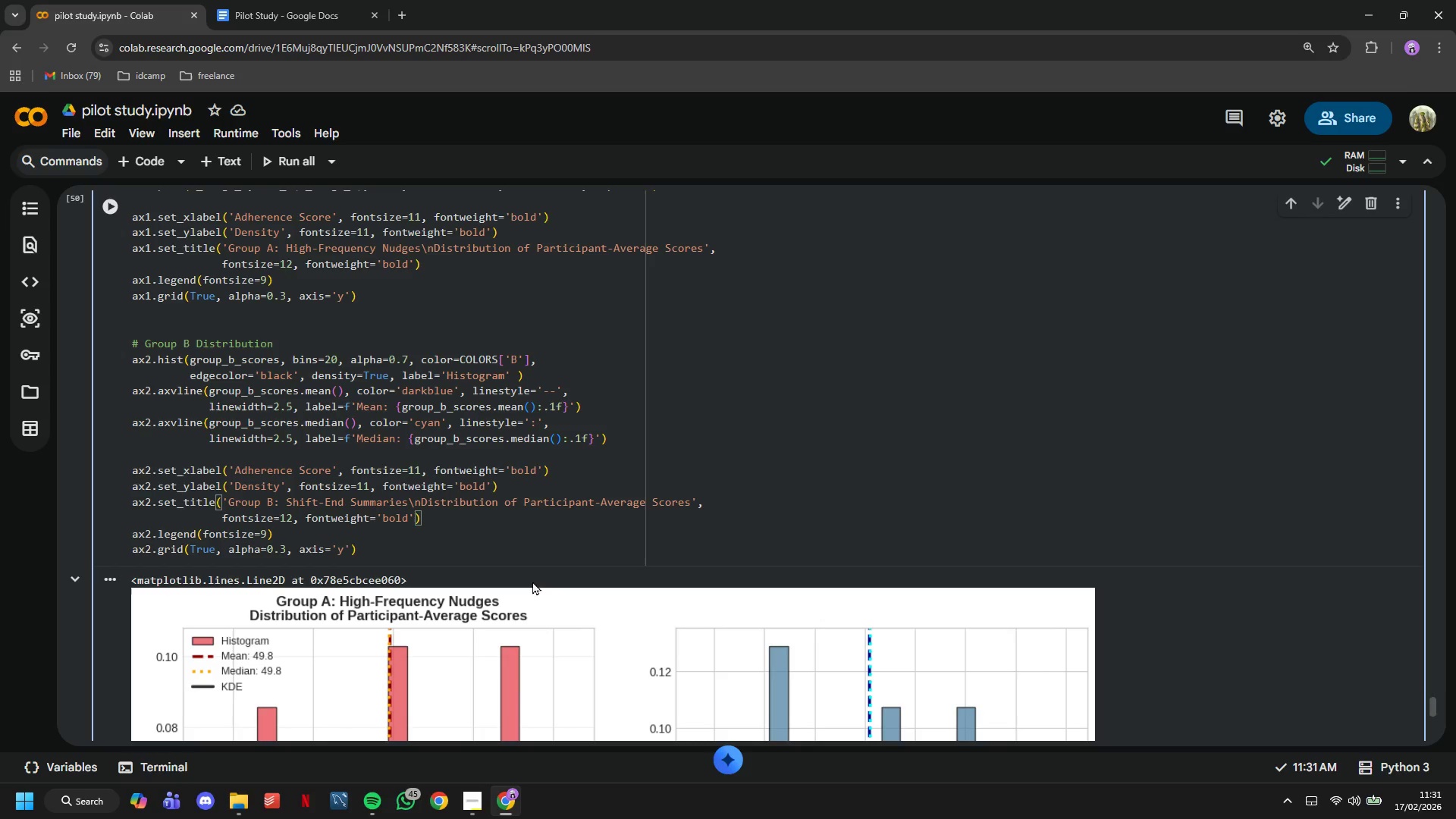 
wait(7.38)
 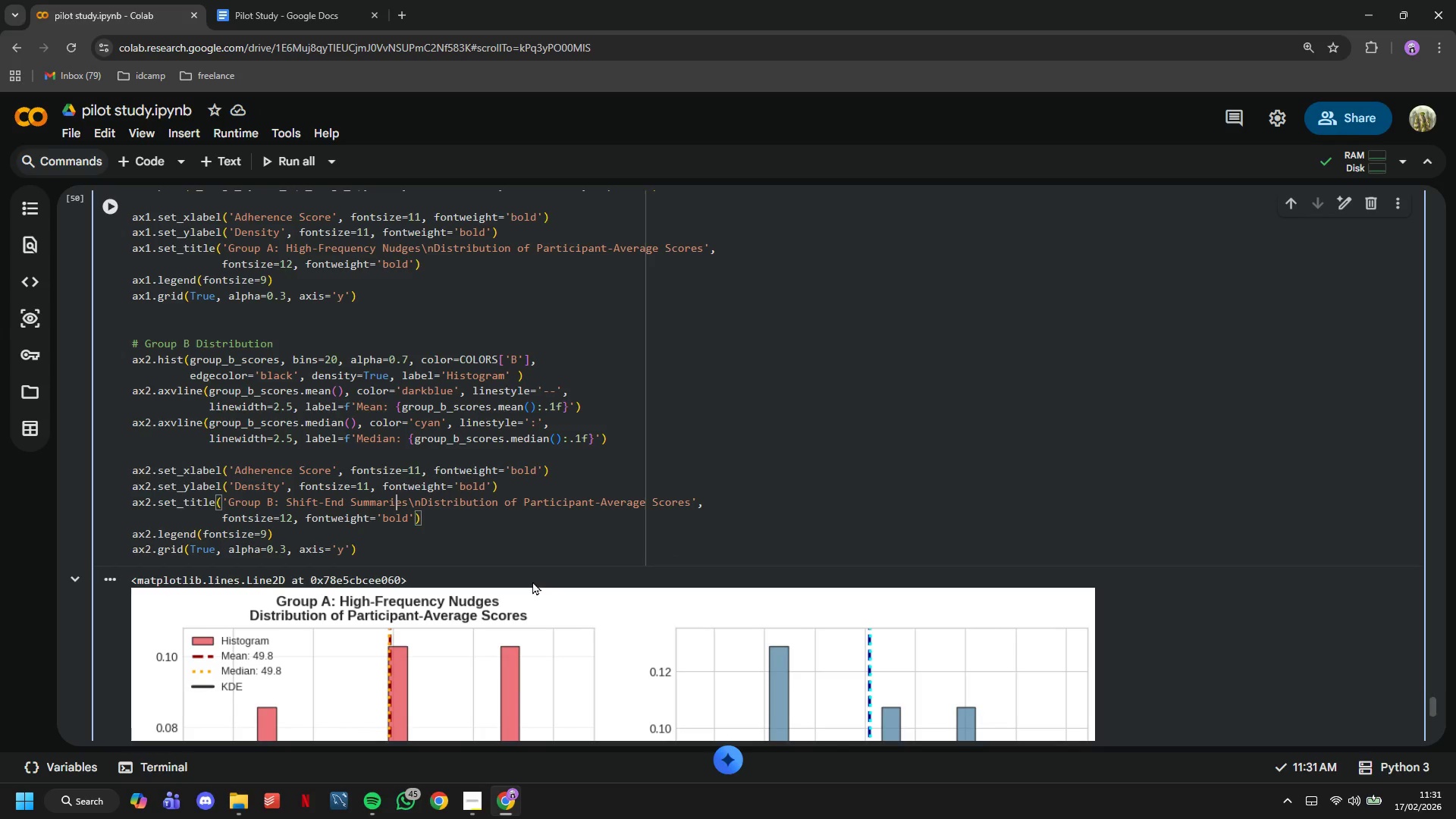 
mouse_move([326, 511])
 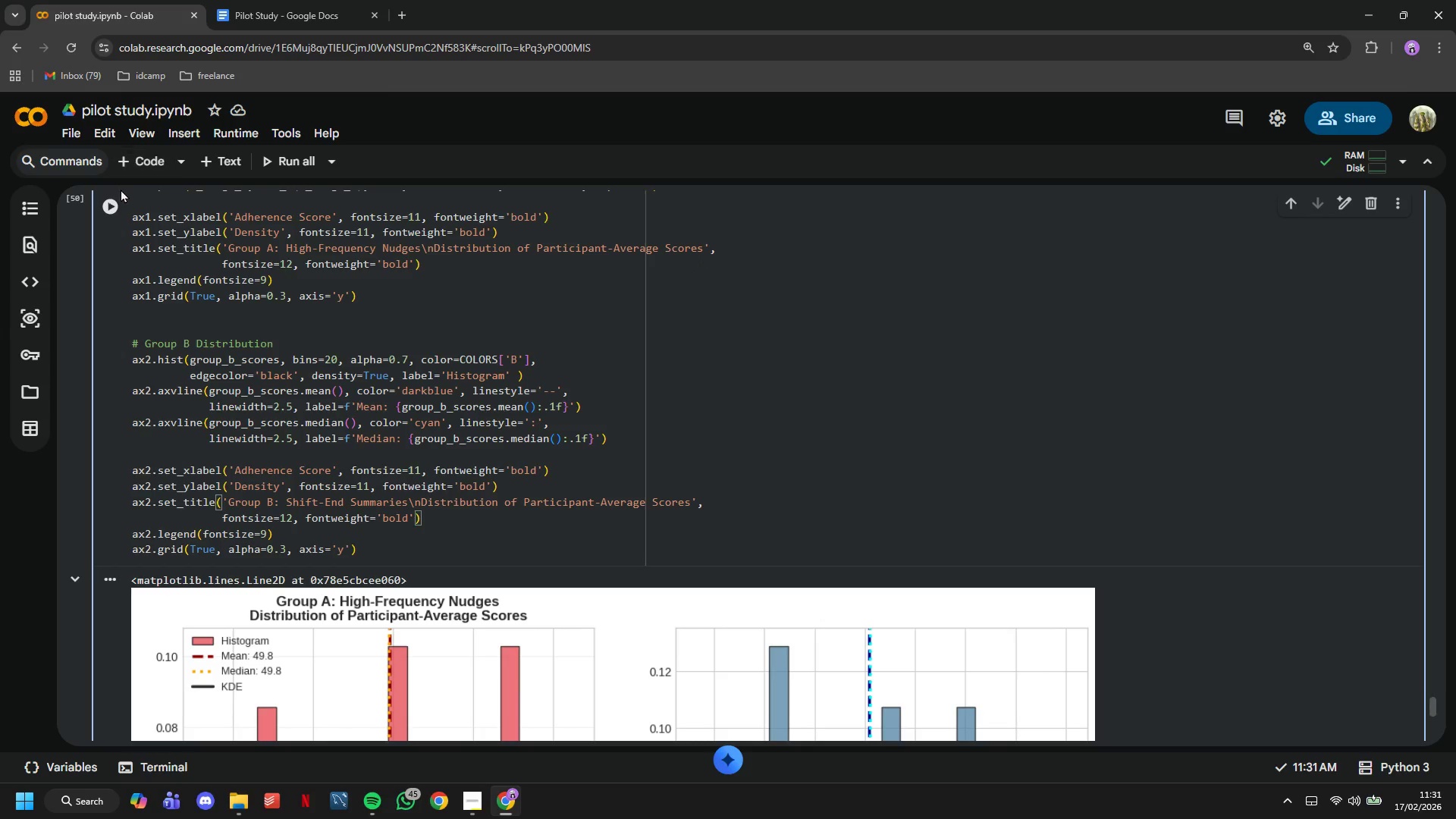 
left_click([122, 202])
 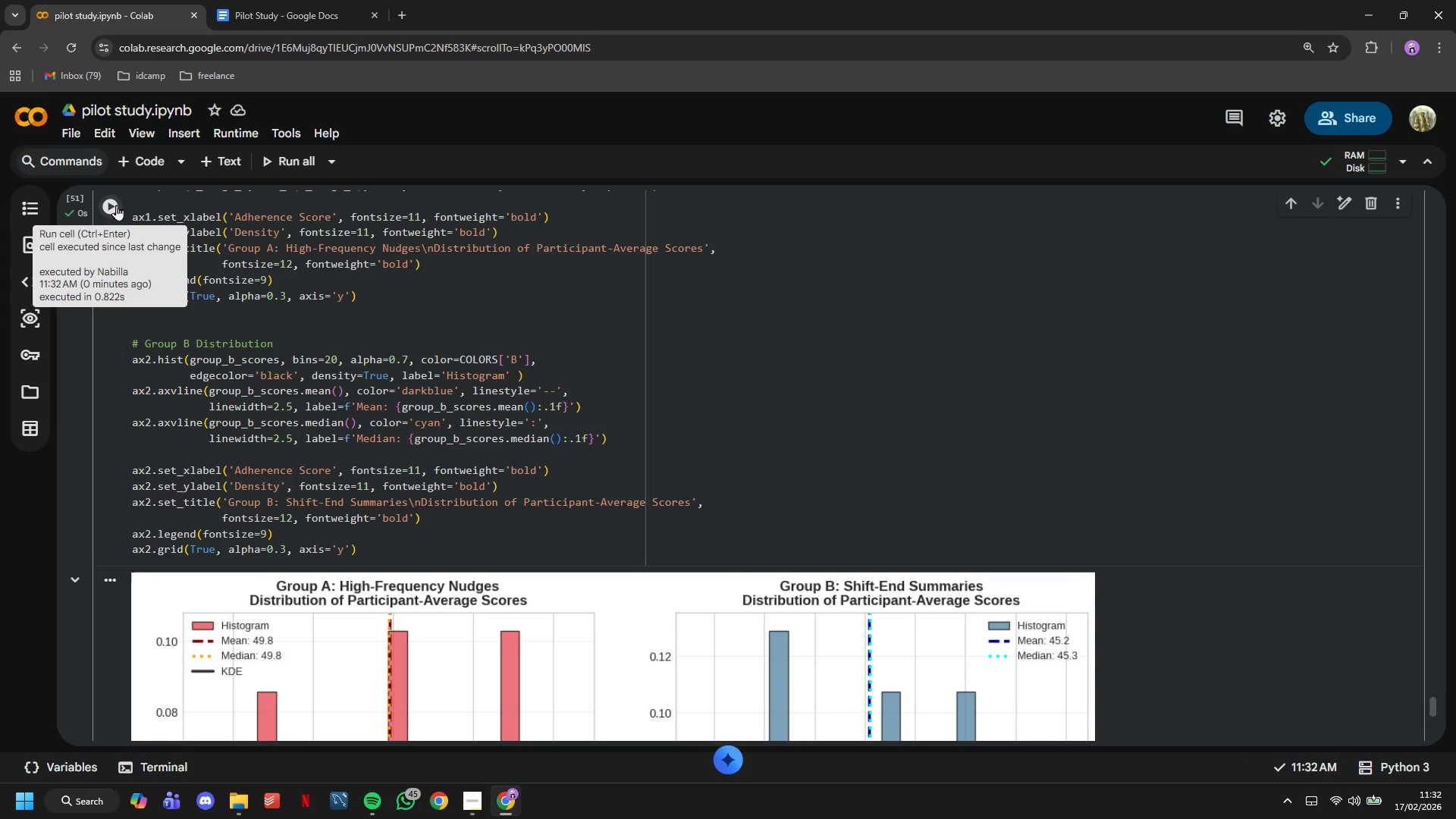 
wait(11.95)
 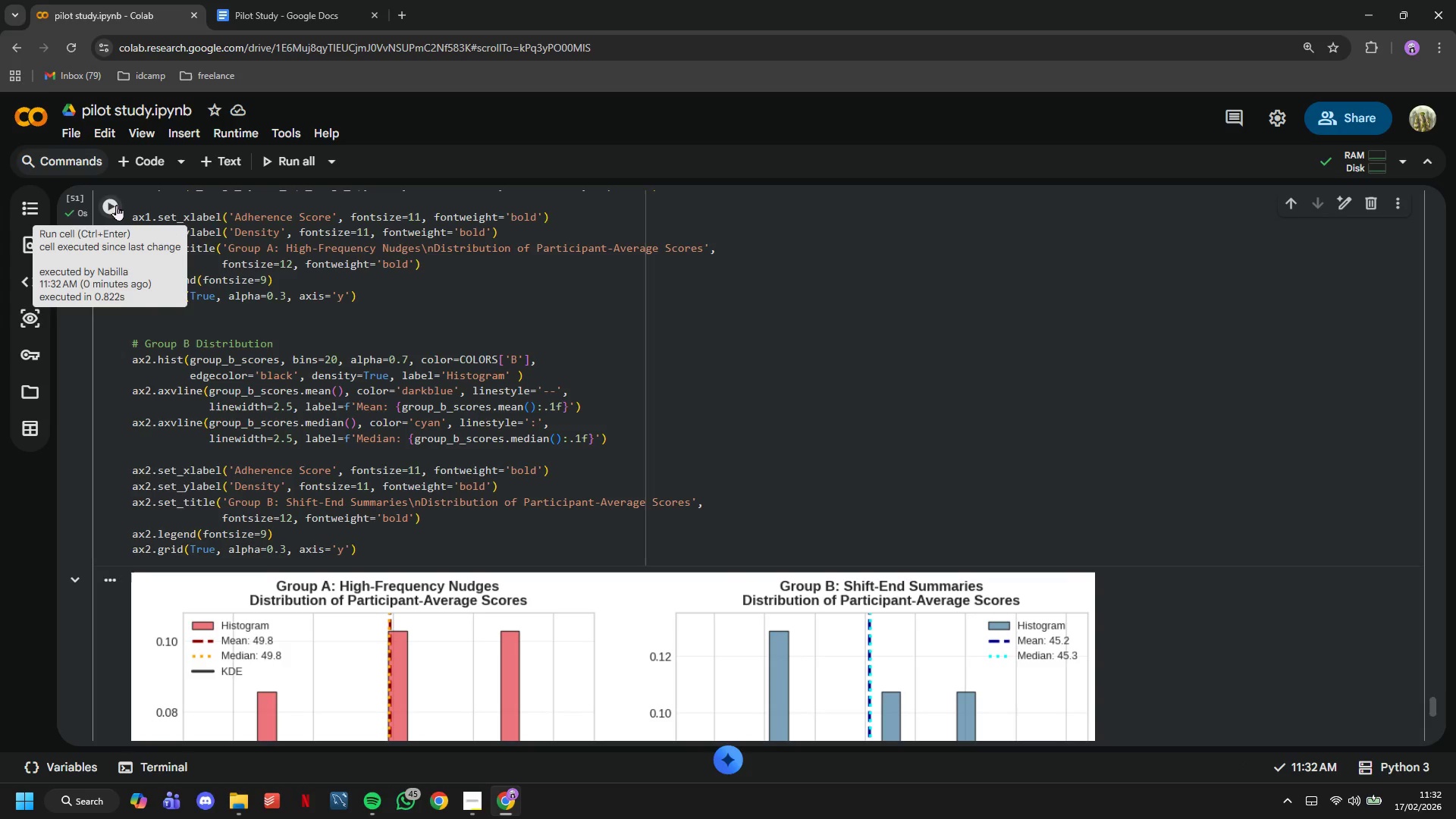 
scroll: coordinate [239, 425], scroll_direction: up, amount: 13.0
 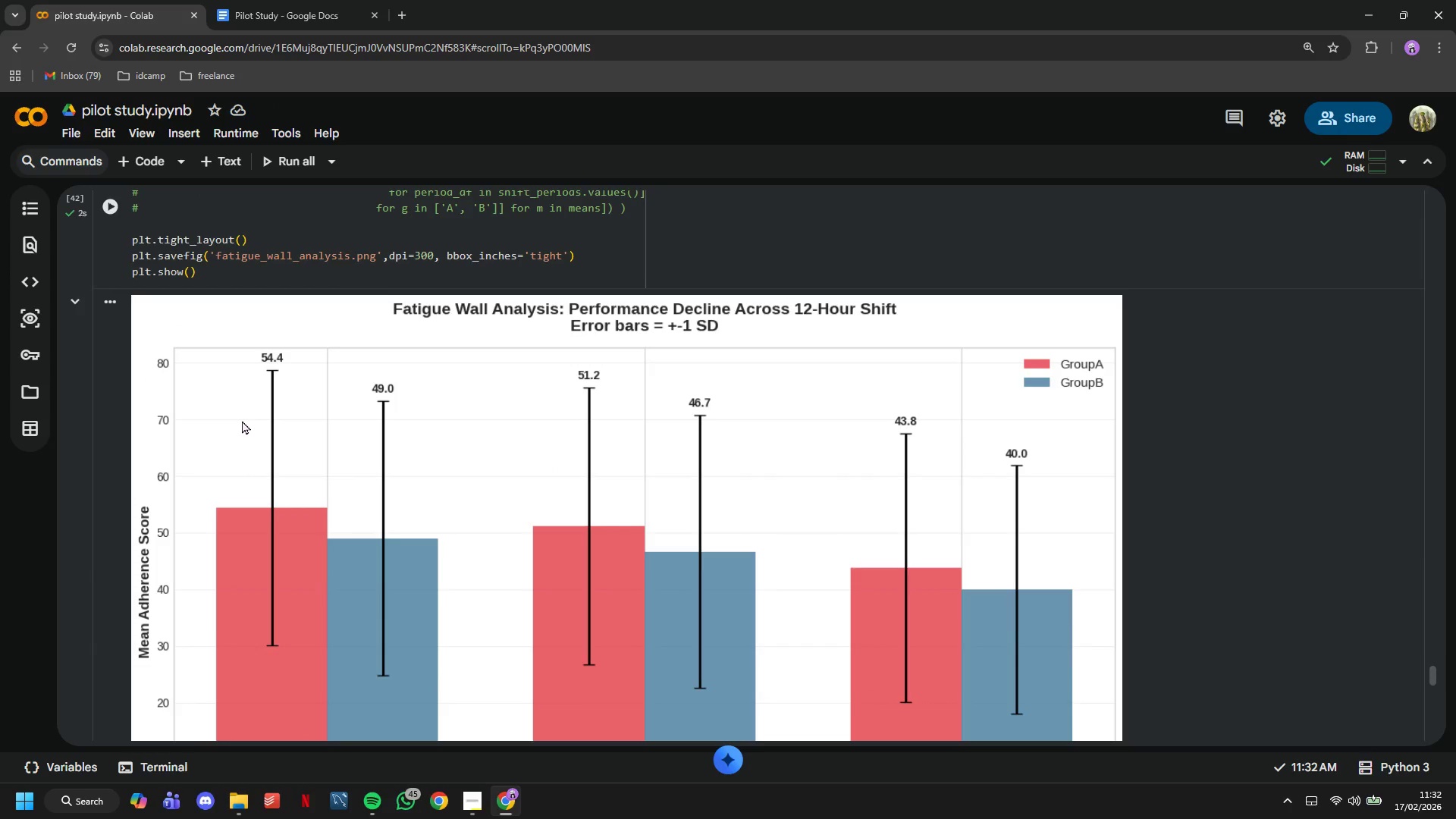 
wait(13.23)
 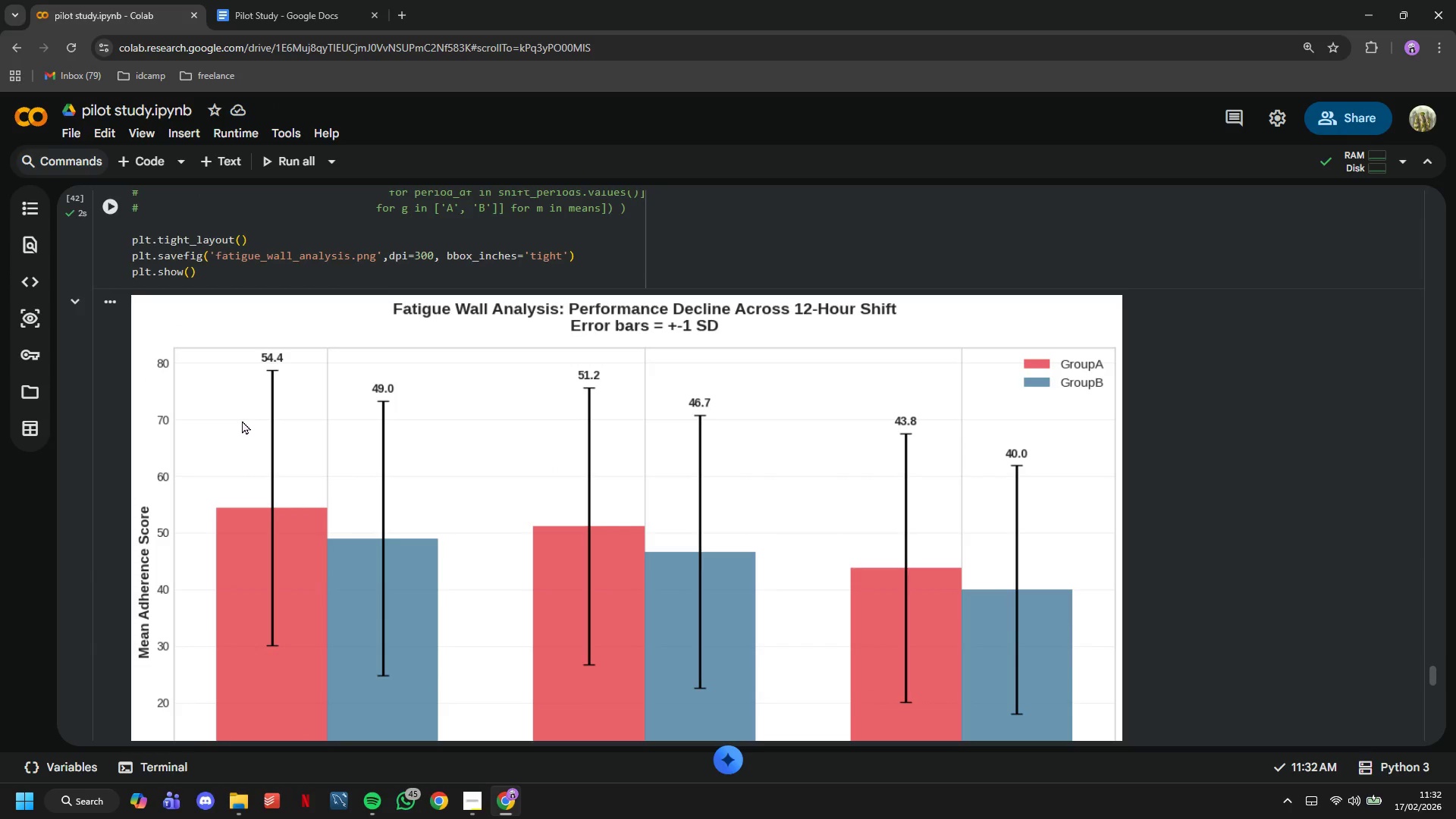 
scroll: coordinate [300, 376], scroll_direction: up, amount: 3.0
 